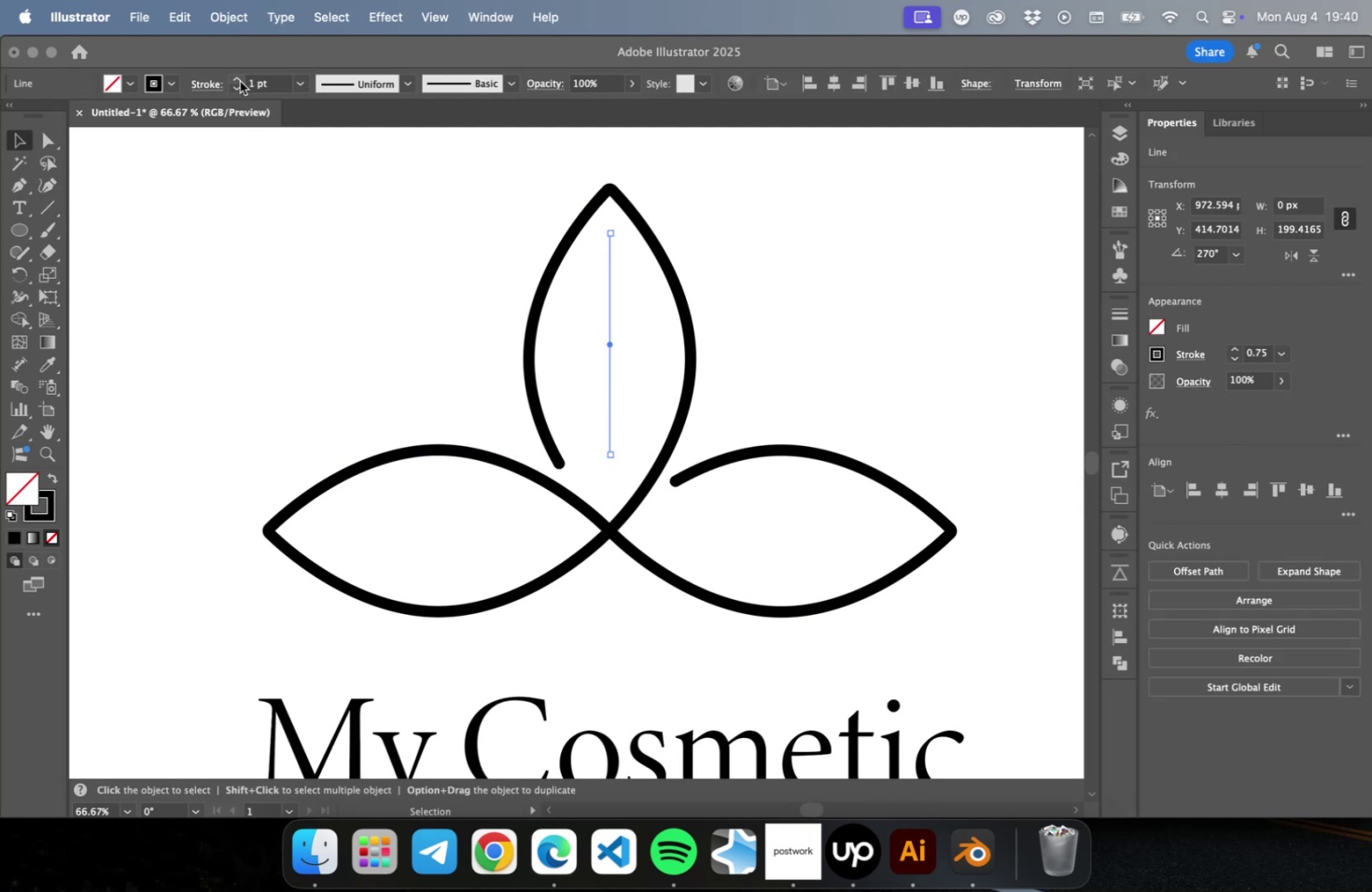 
triple_click([240, 81])
 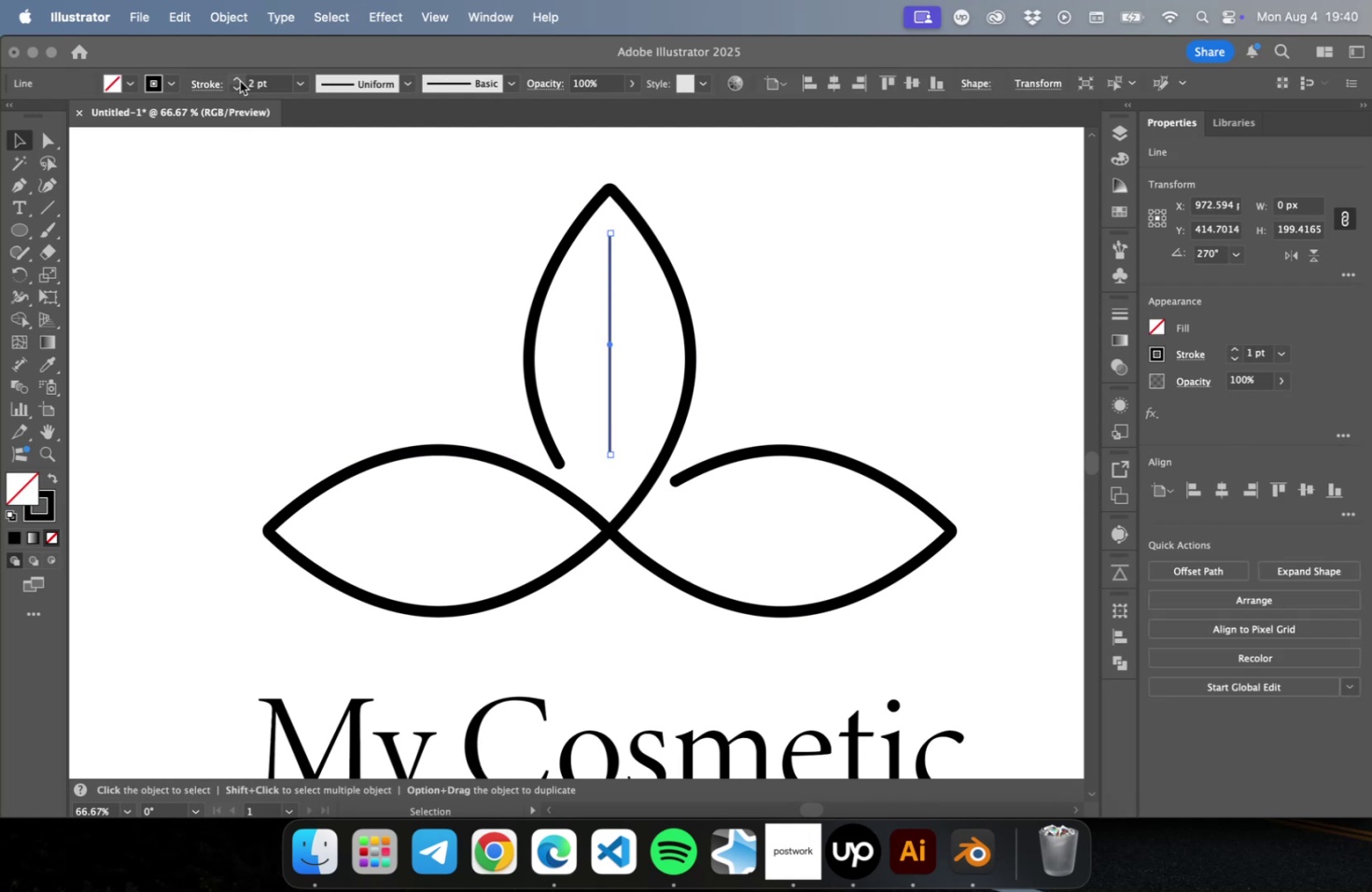 
triple_click([240, 81])
 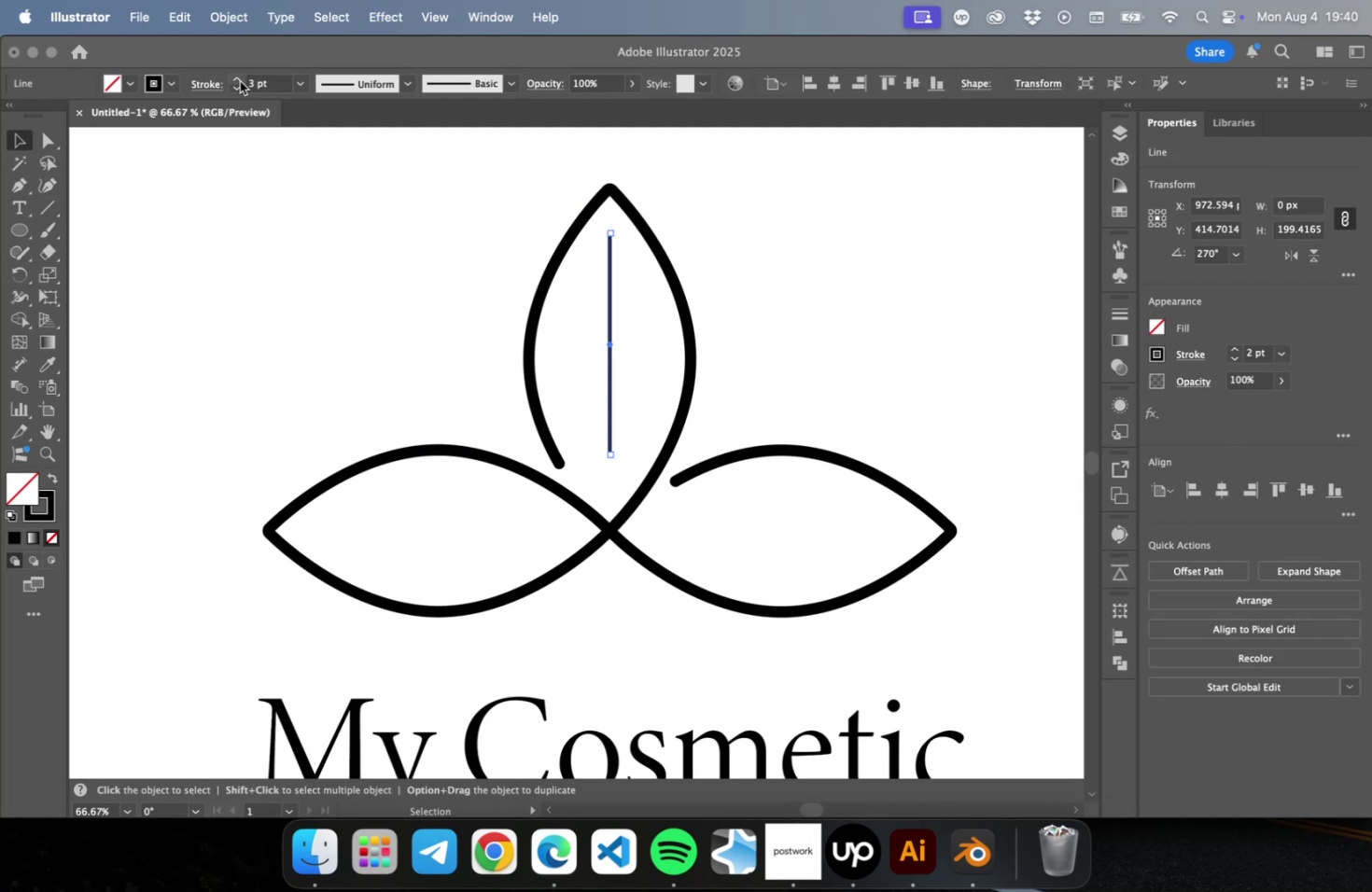 
triple_click([240, 81])
 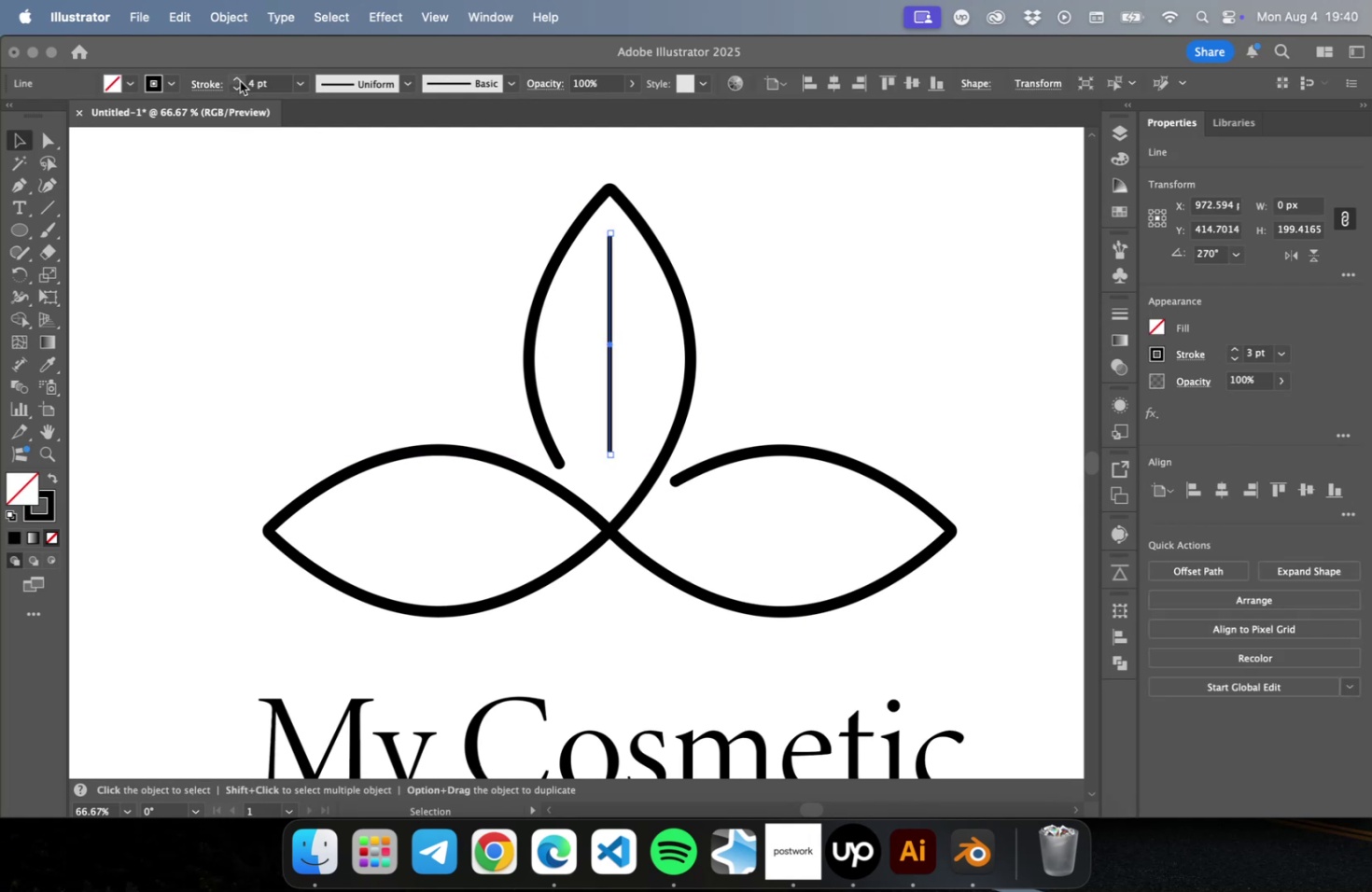 
triple_click([240, 81])
 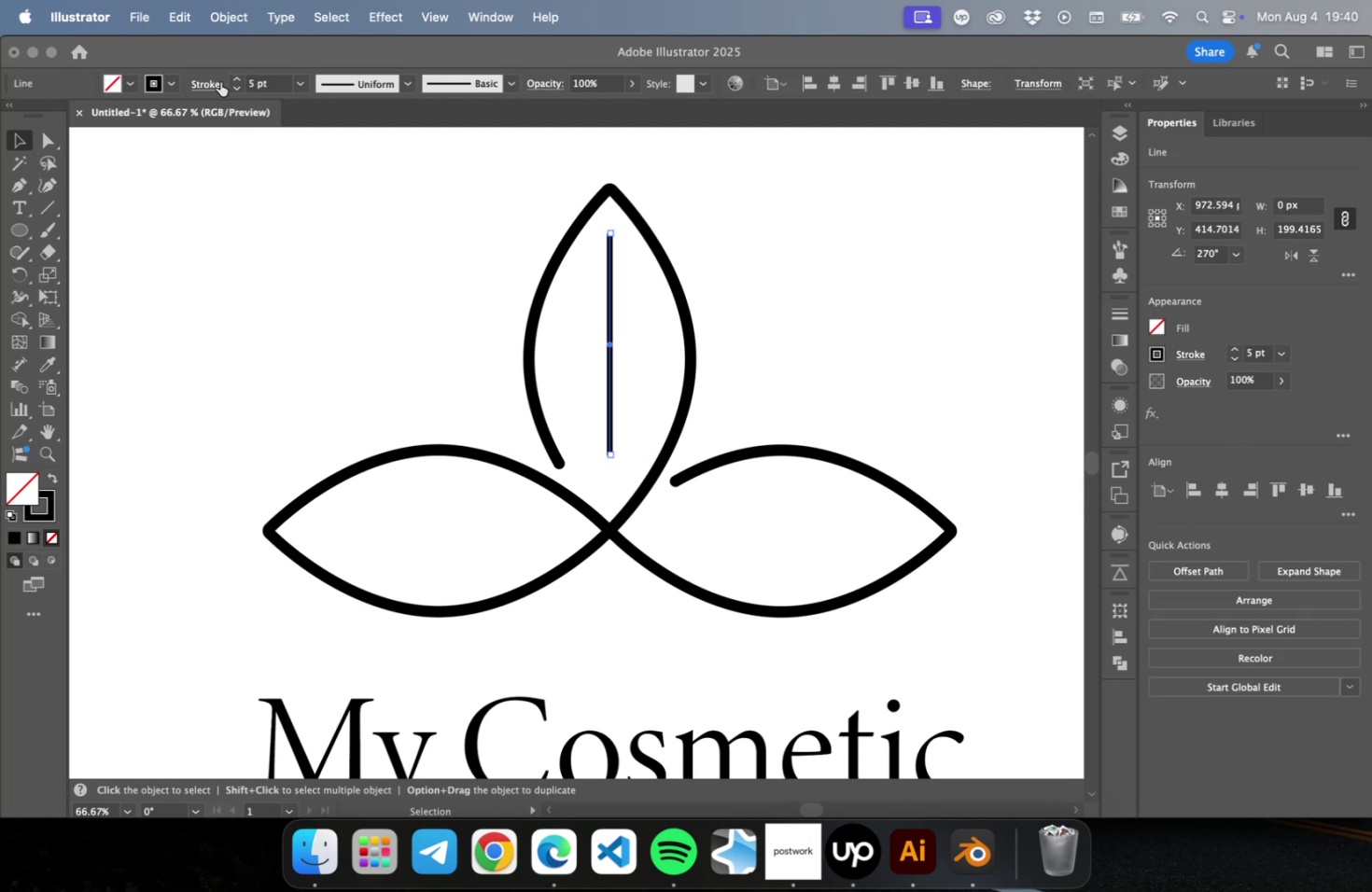 
left_click([201, 83])
 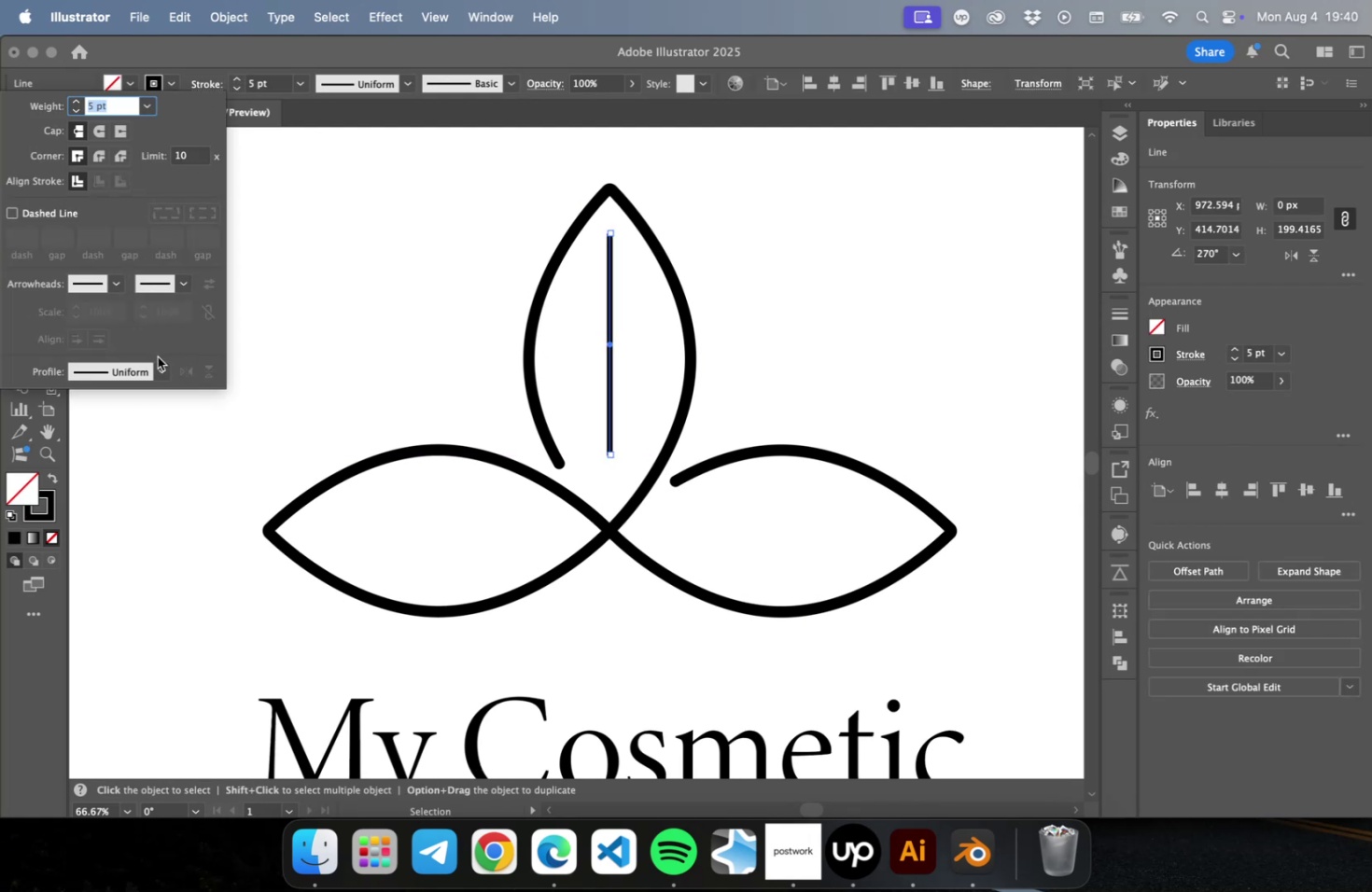 
left_click([161, 369])
 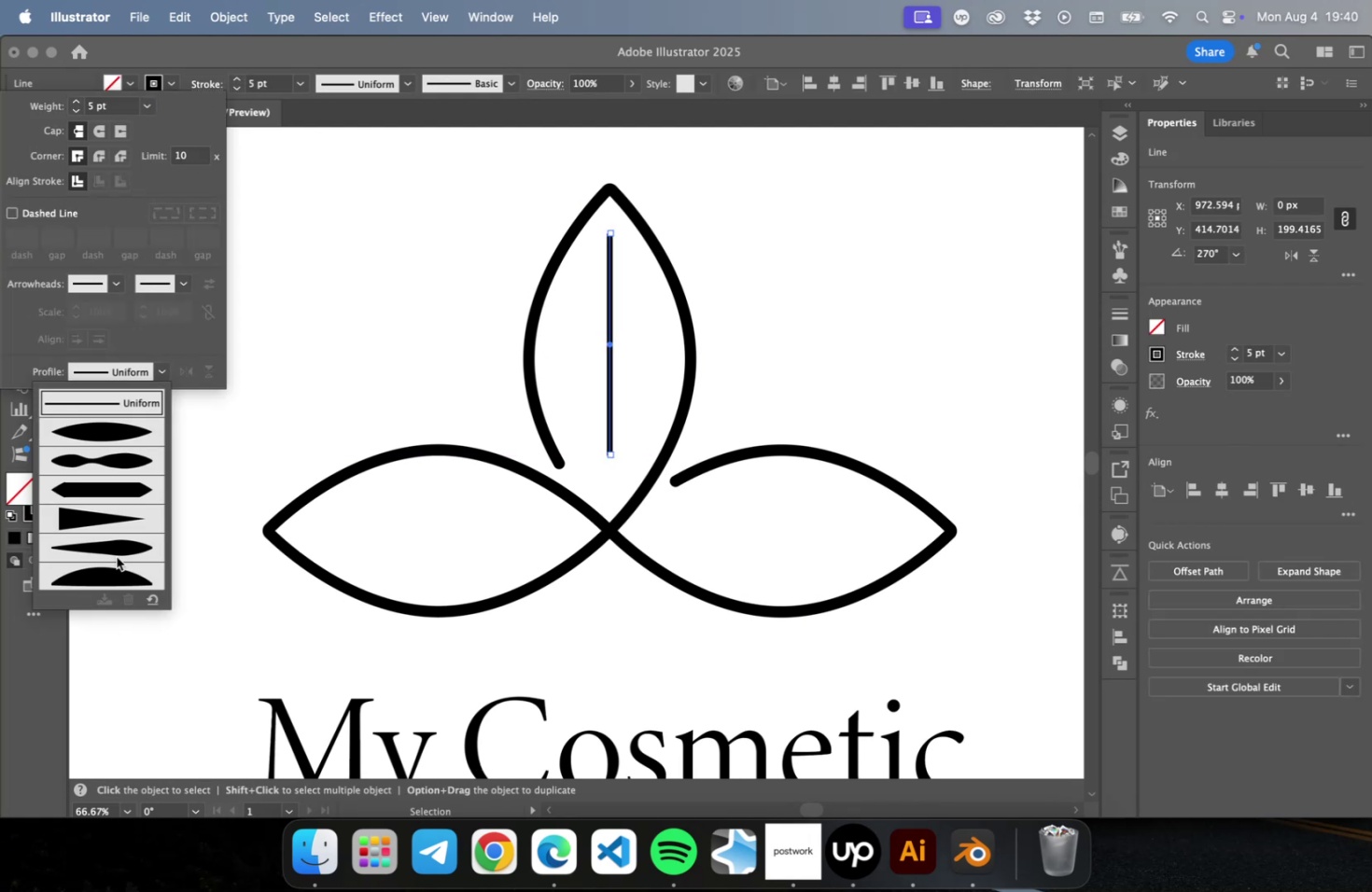 
left_click([118, 547])
 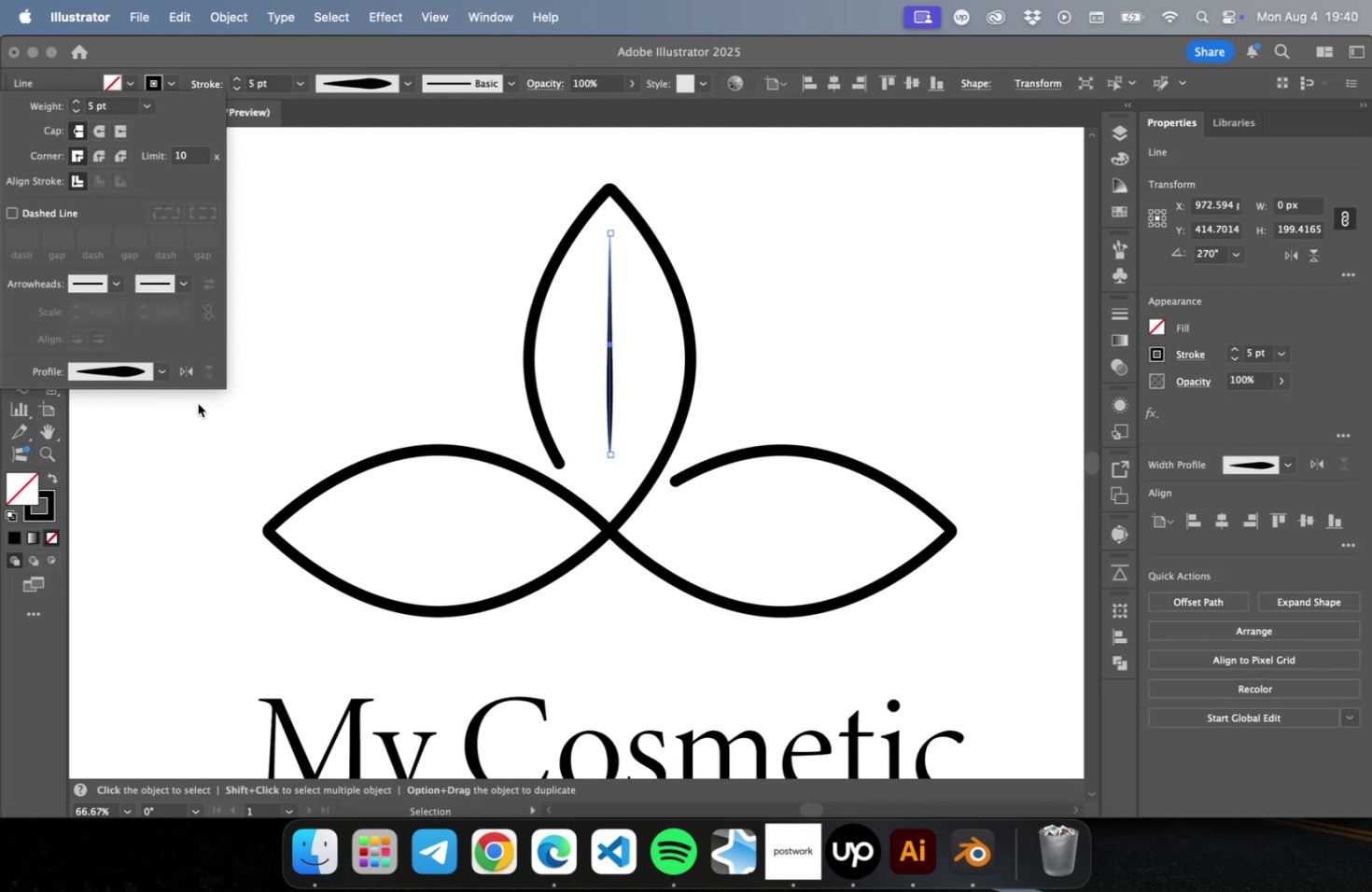 
left_click([189, 369])
 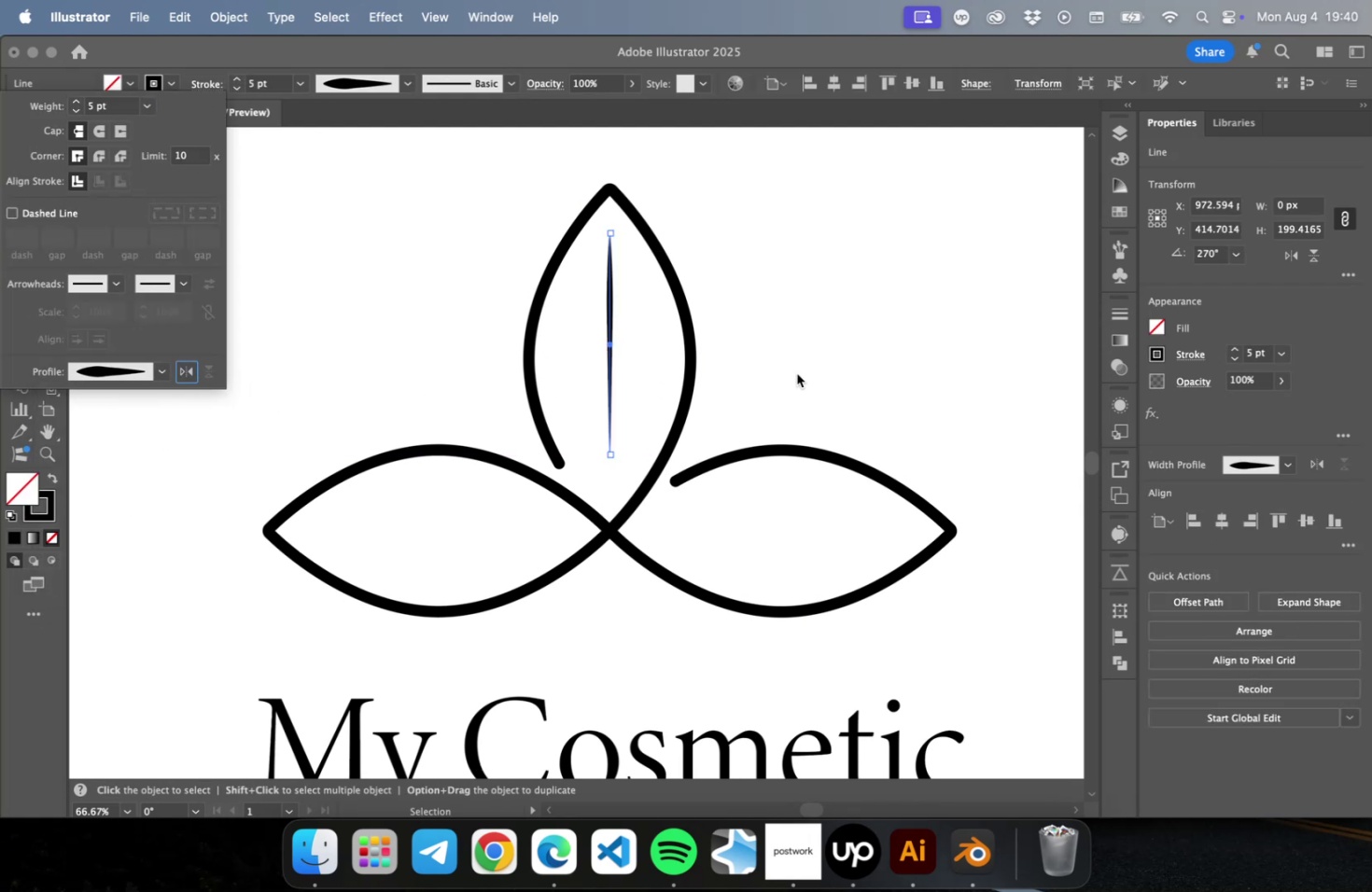 
key(V)
 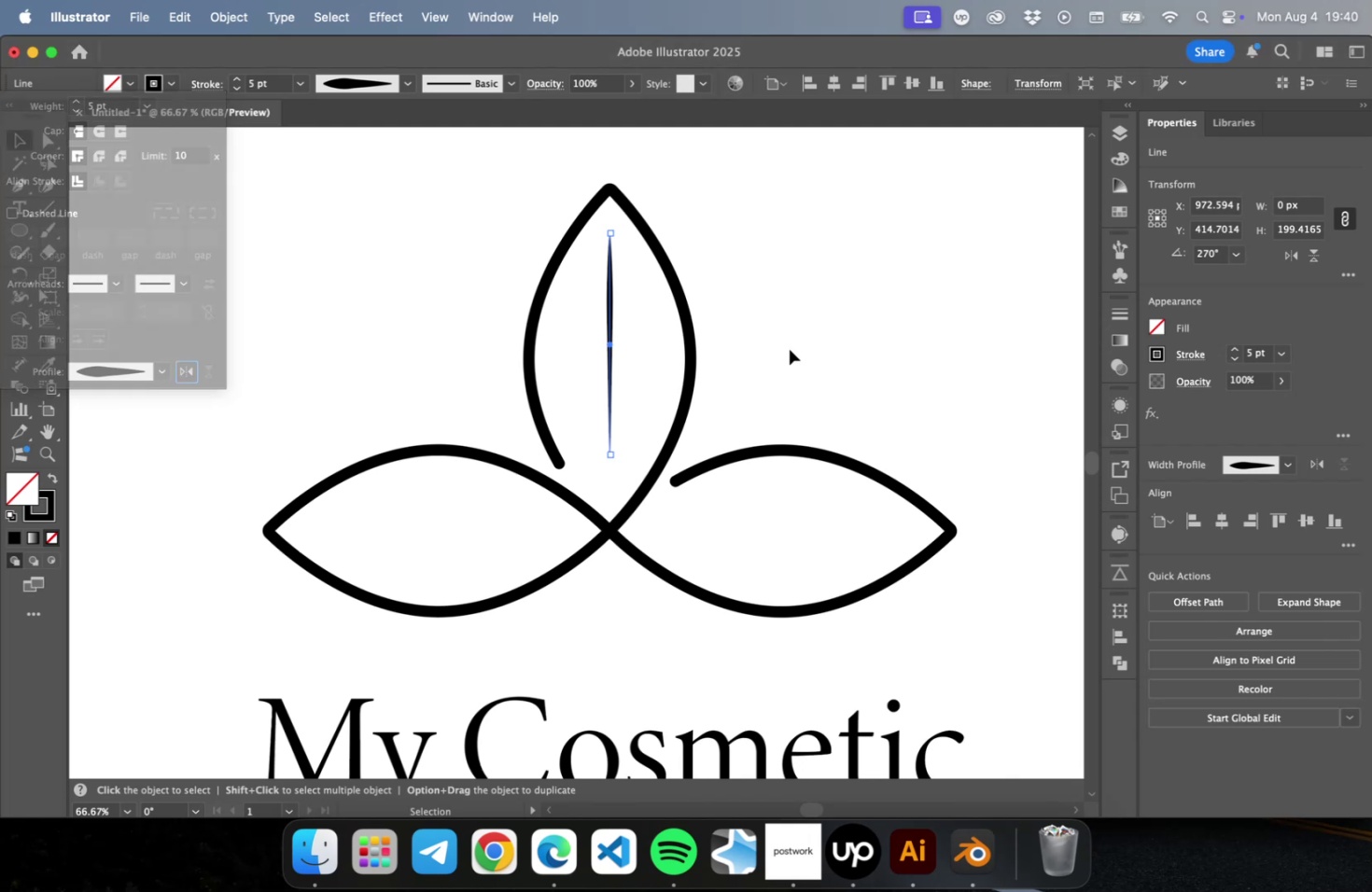 
left_click([790, 349])
 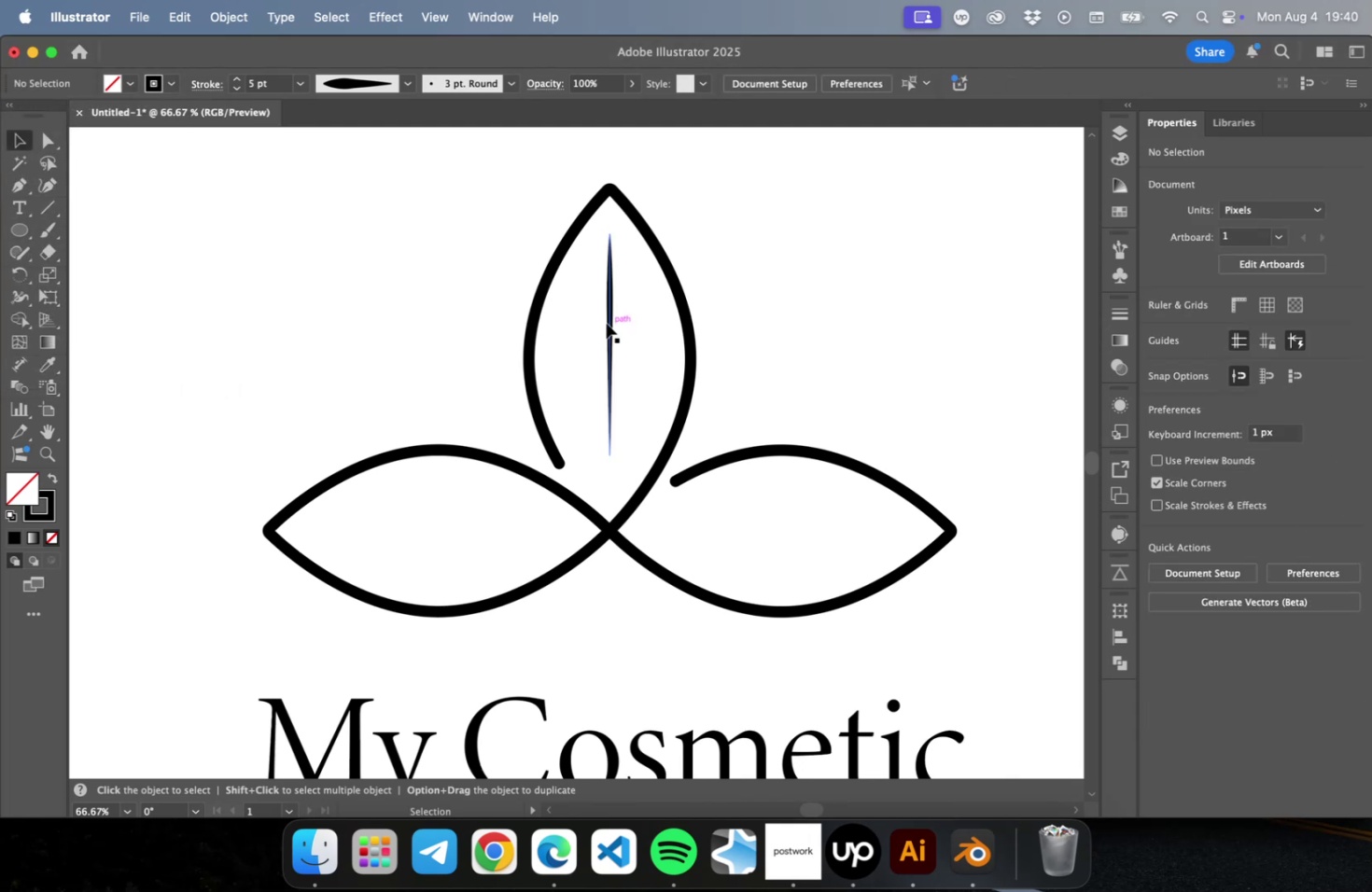 
left_click([609, 322])
 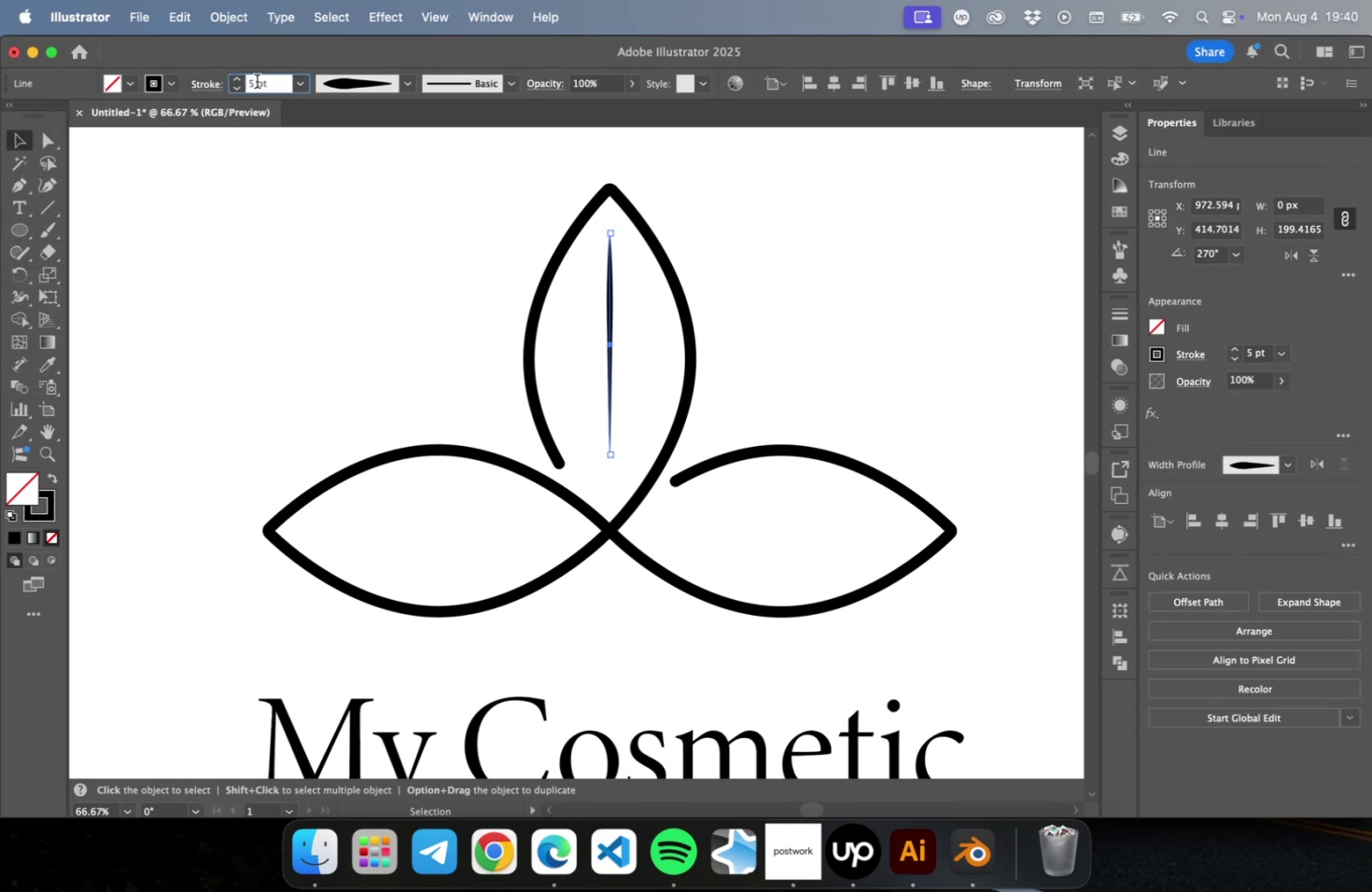 
key(Shift+ShiftRight)
 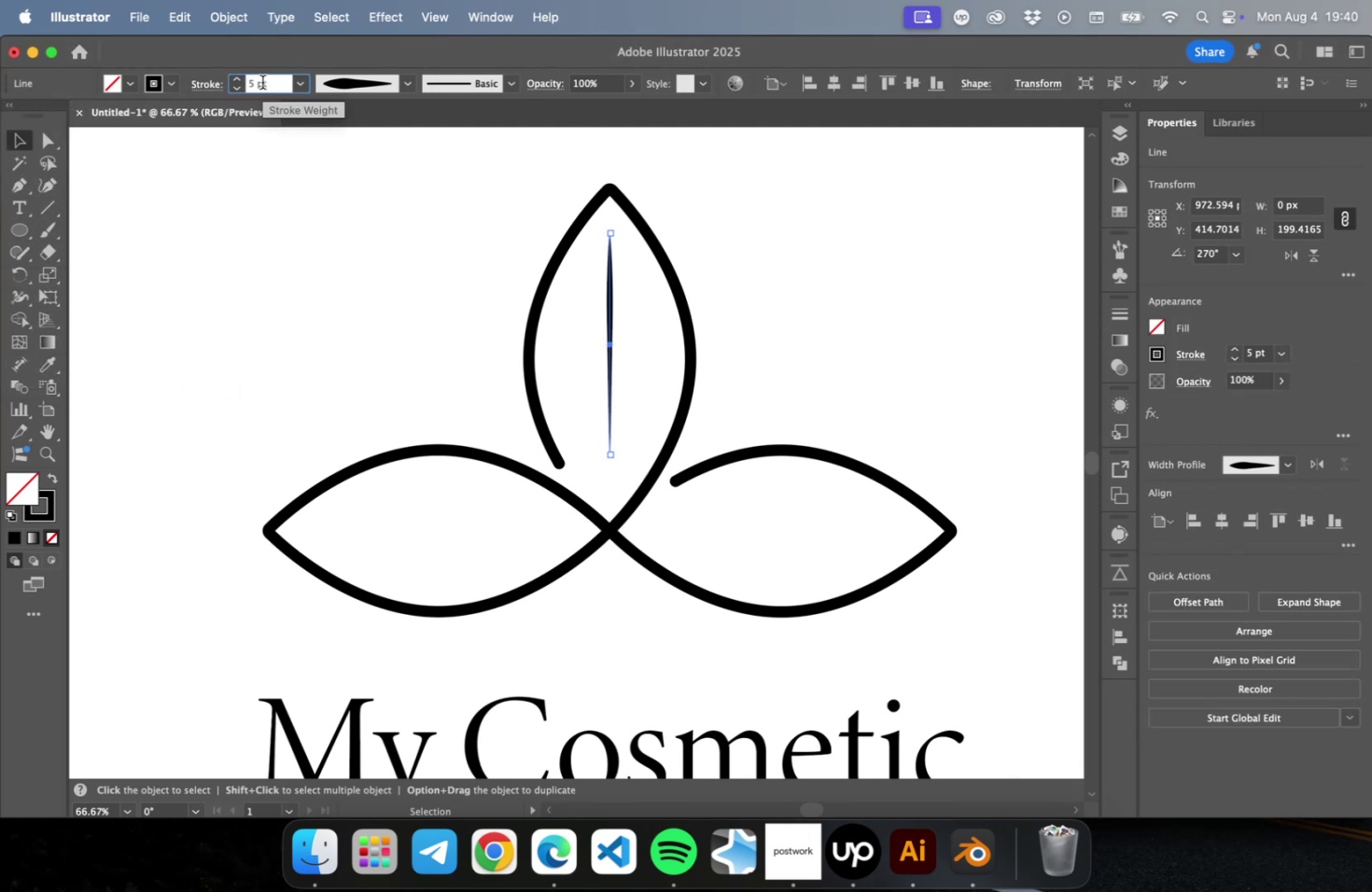 
key(Shift+ArrowUp)
 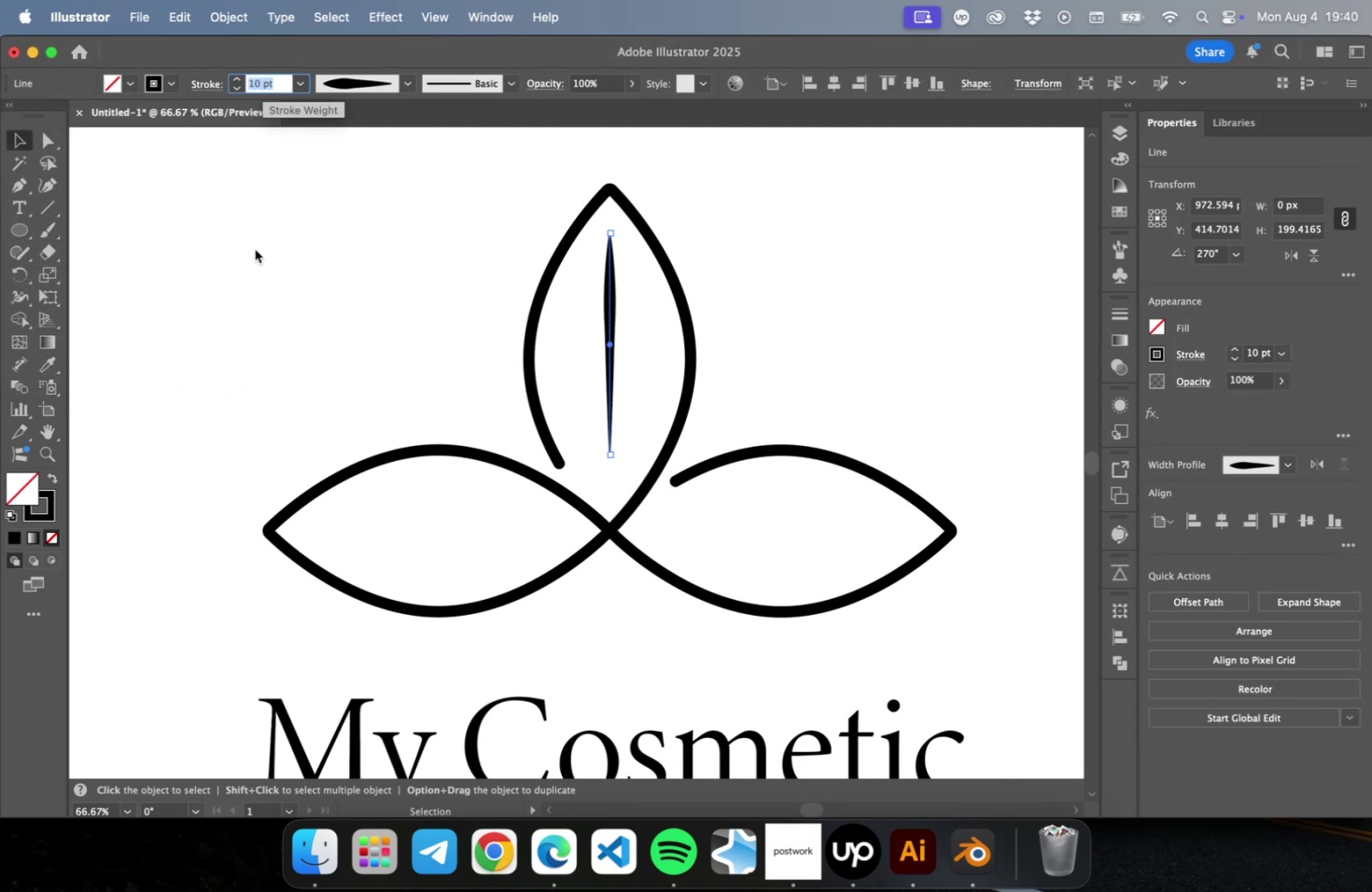 
left_click([329, 279])
 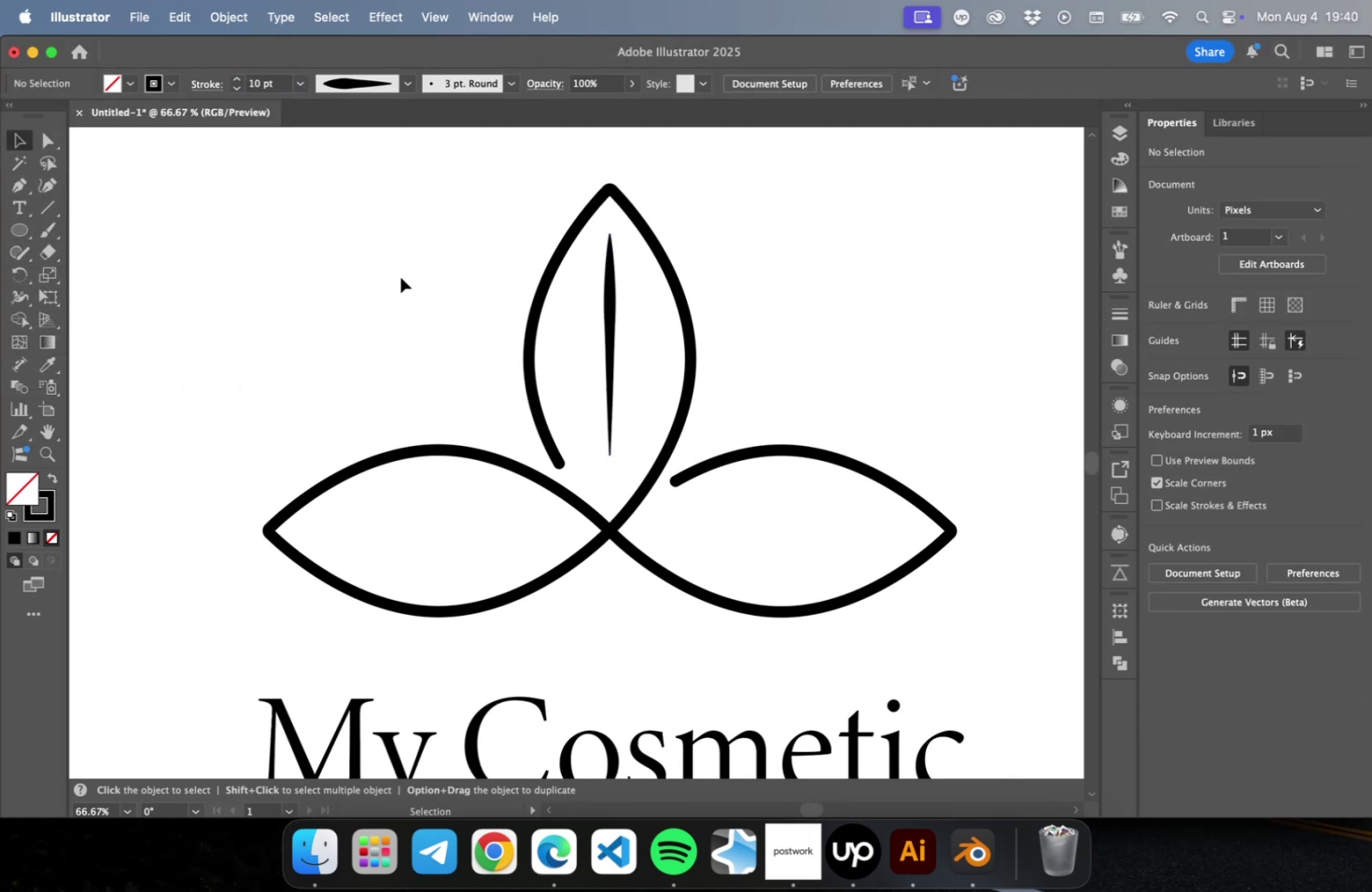 
left_click_drag(start_coordinate=[656, 373], to_coordinate=[580, 378])
 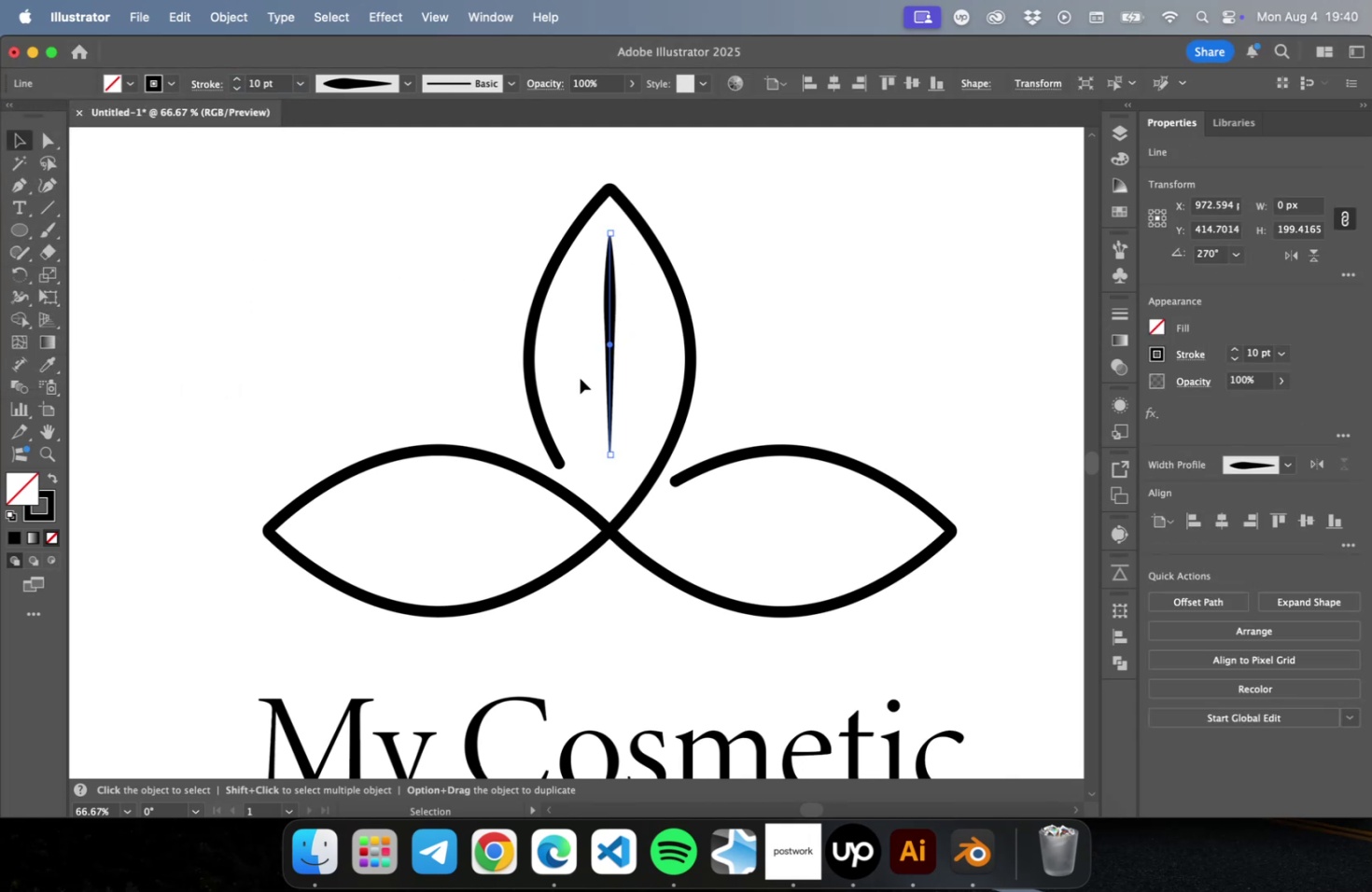 
key(V)
 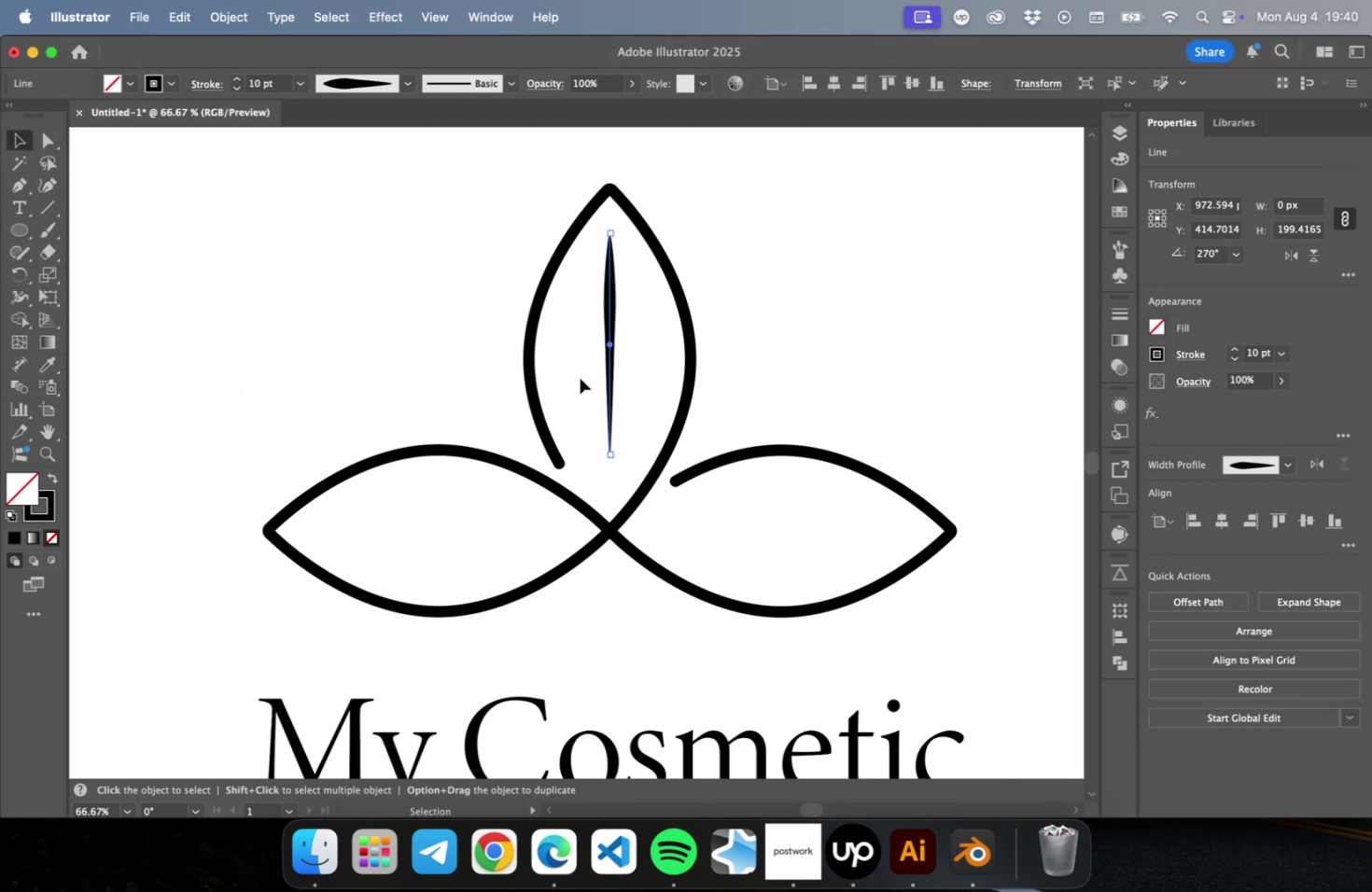 
key(Delete)
 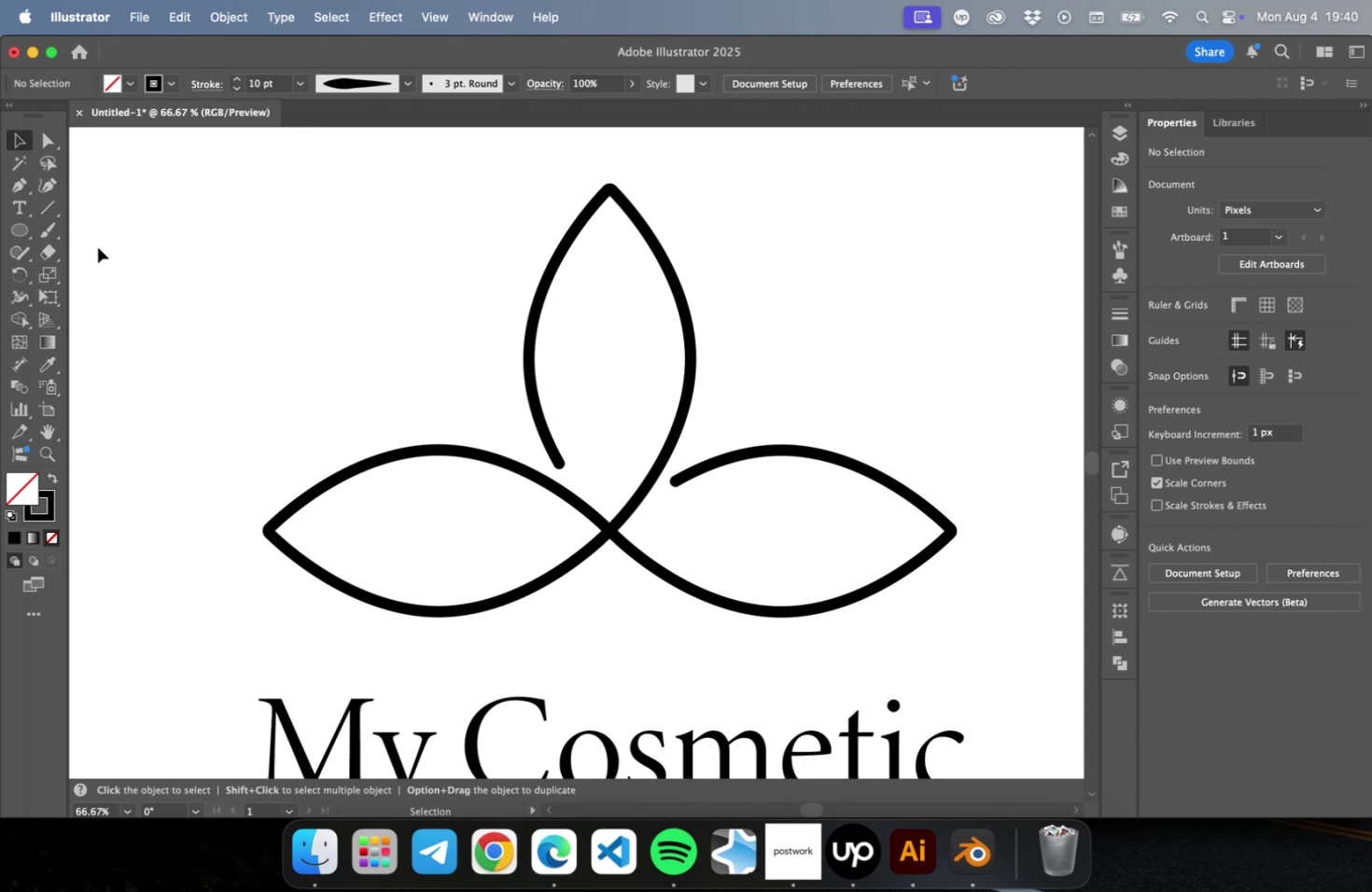 
left_click_drag(start_coordinate=[22, 227], to_coordinate=[119, 316])
 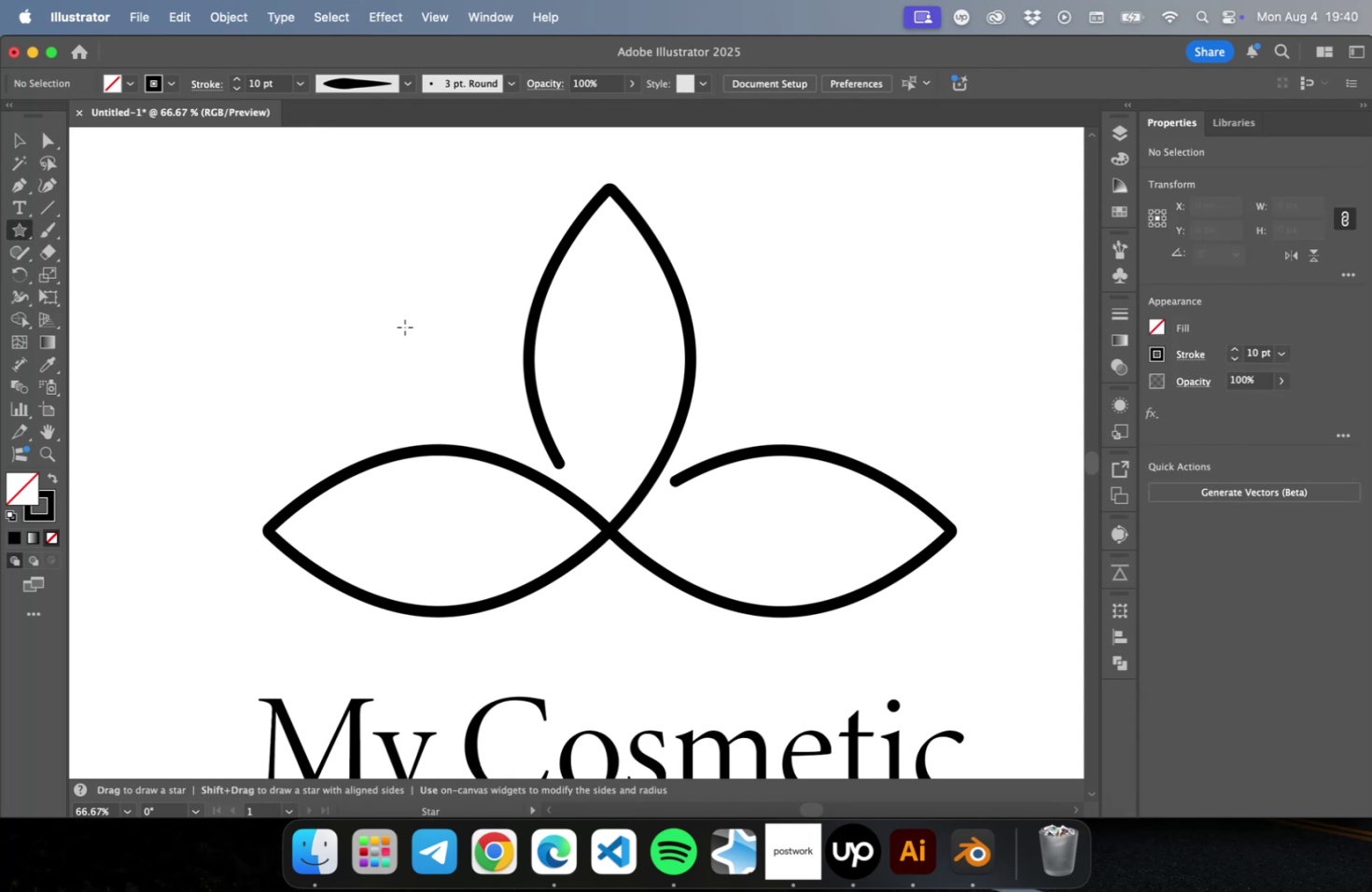 
left_click_drag(start_coordinate=[403, 318], to_coordinate=[427, 353])
 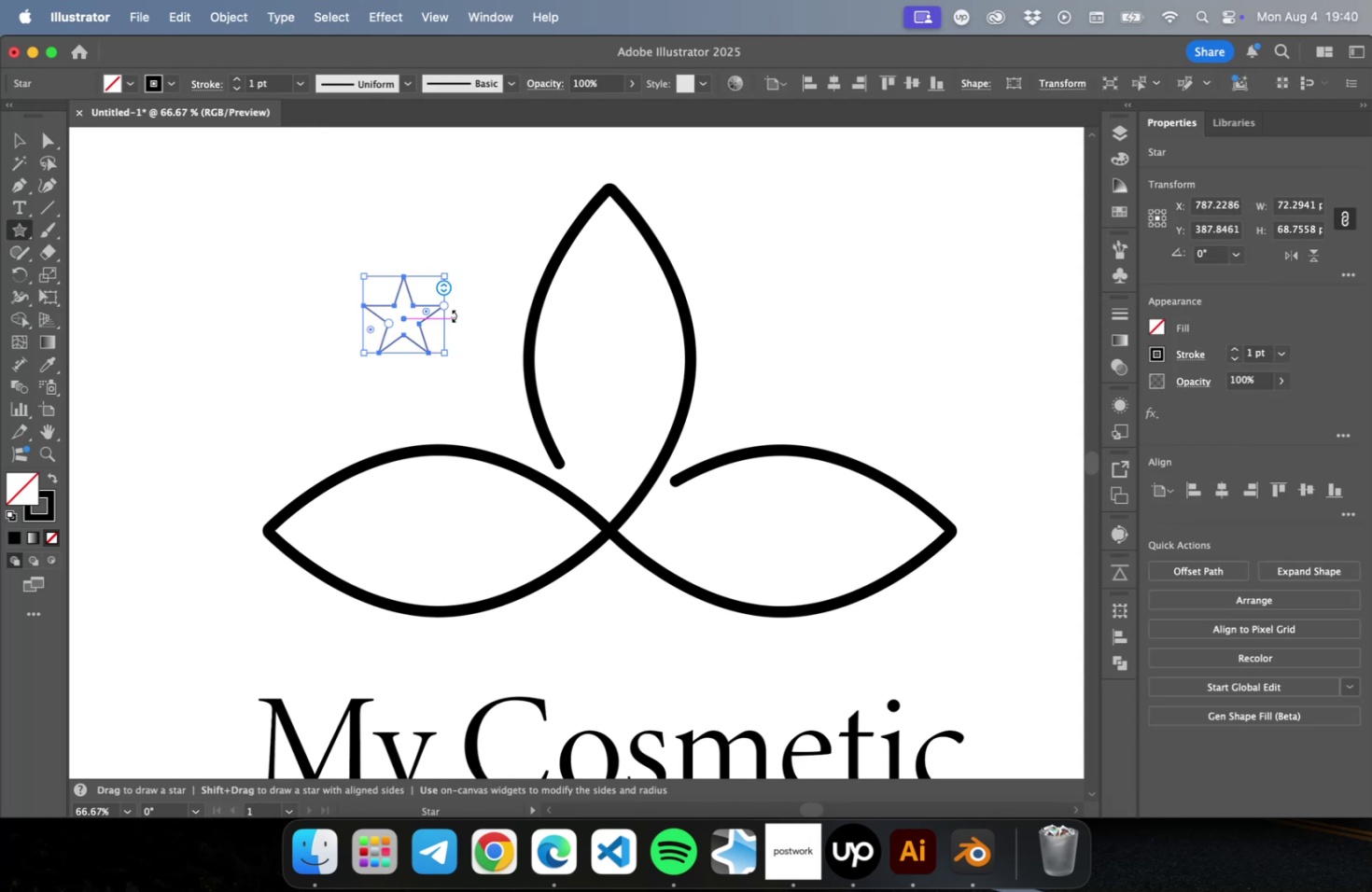 
hold_key(key=ShiftLeft, duration=1.02)
 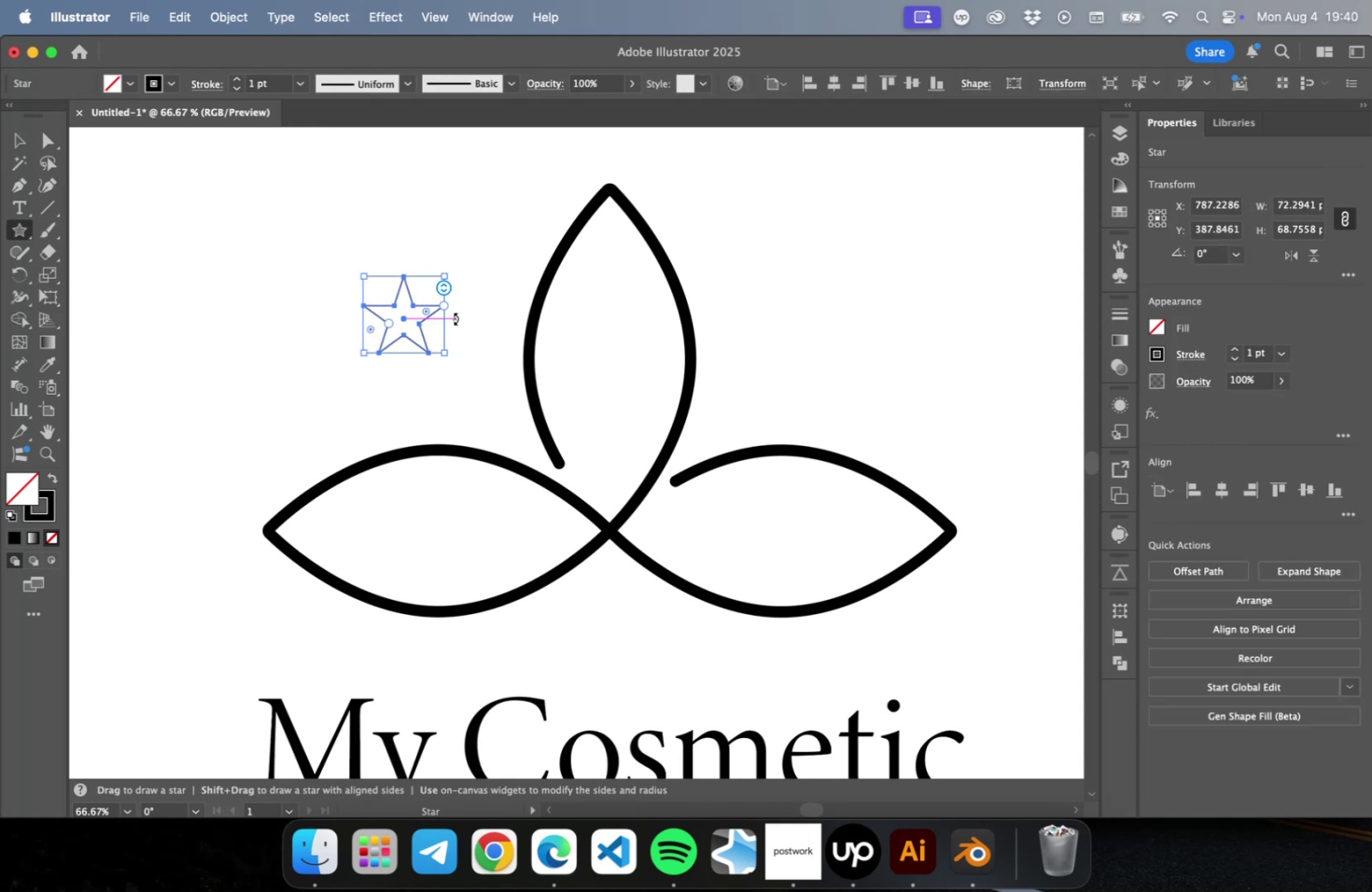 
type(VV)
 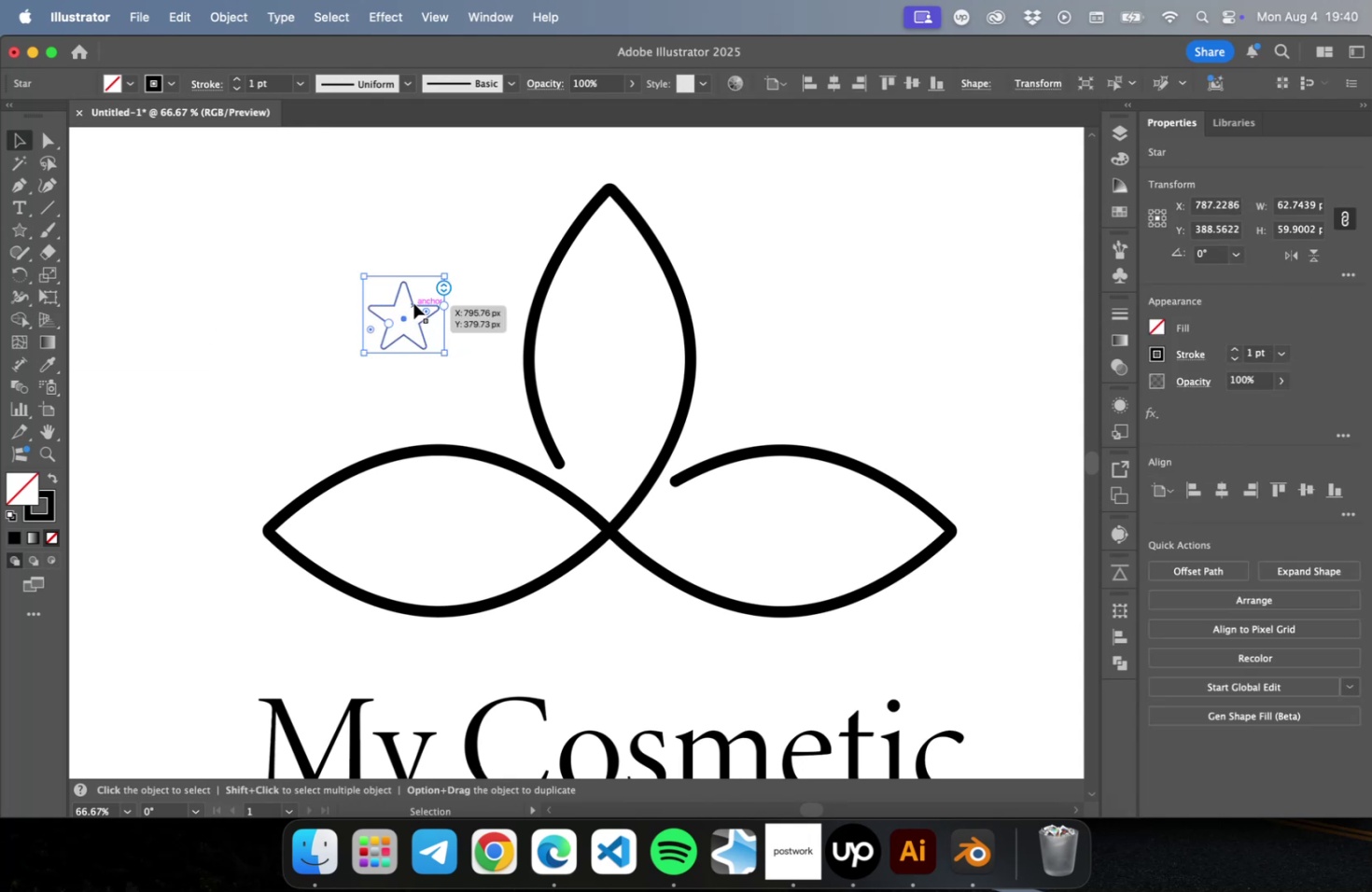 
left_click_drag(start_coordinate=[425, 312], to_coordinate=[435, 307])
 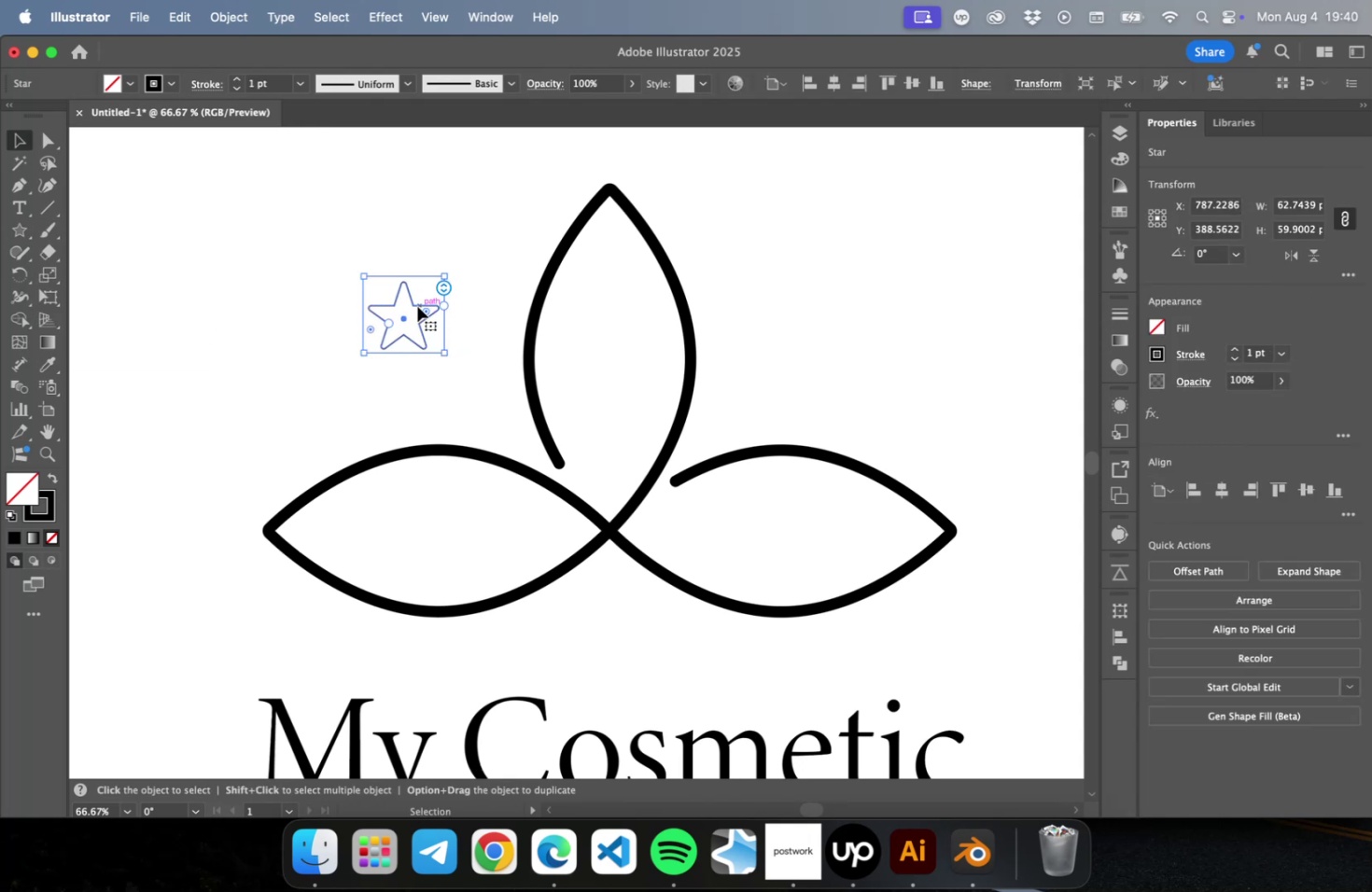 
left_click_drag(start_coordinate=[413, 303], to_coordinate=[615, 319])
 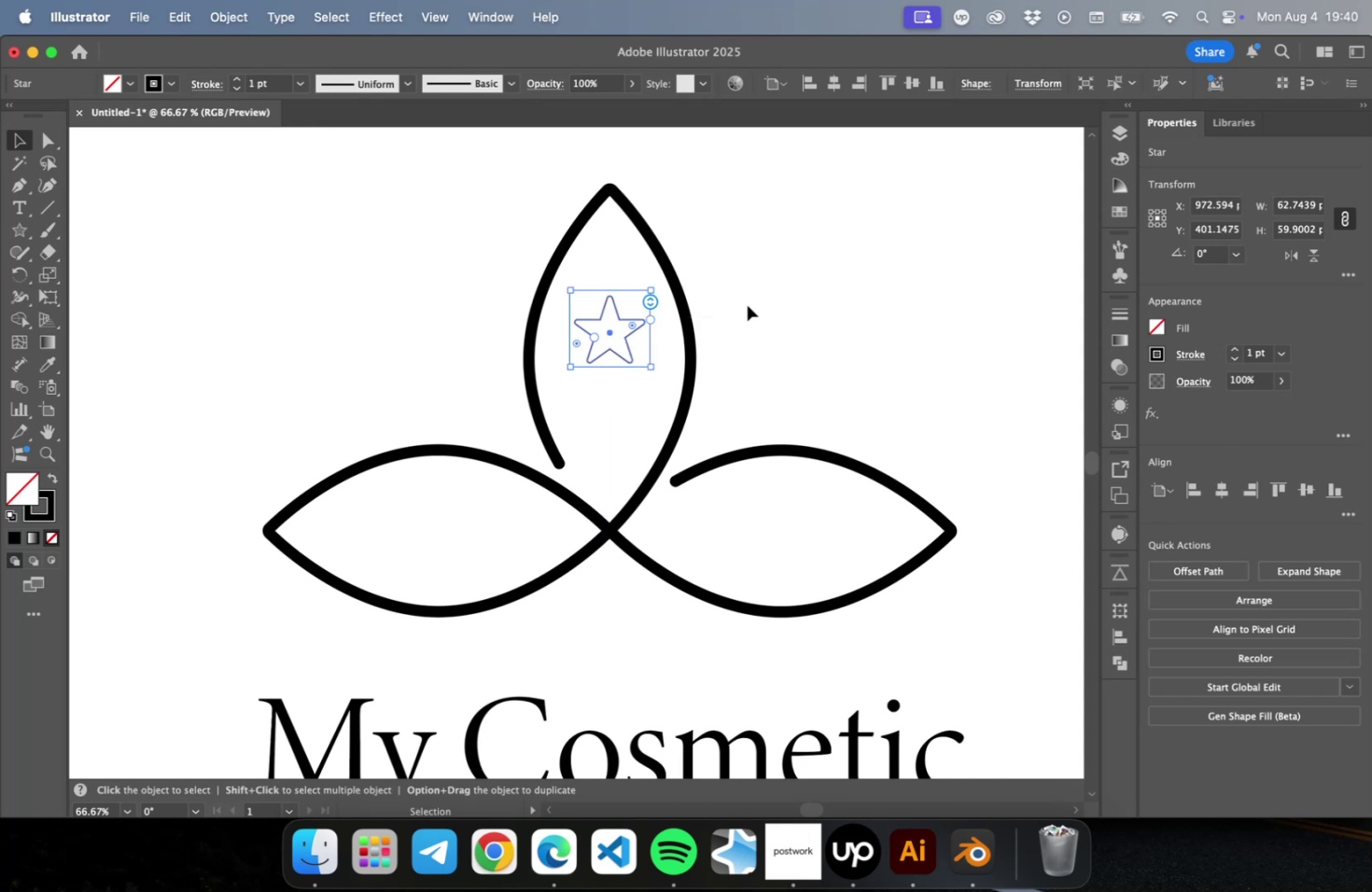 
left_click_drag(start_coordinate=[751, 300], to_coordinate=[564, 370])
 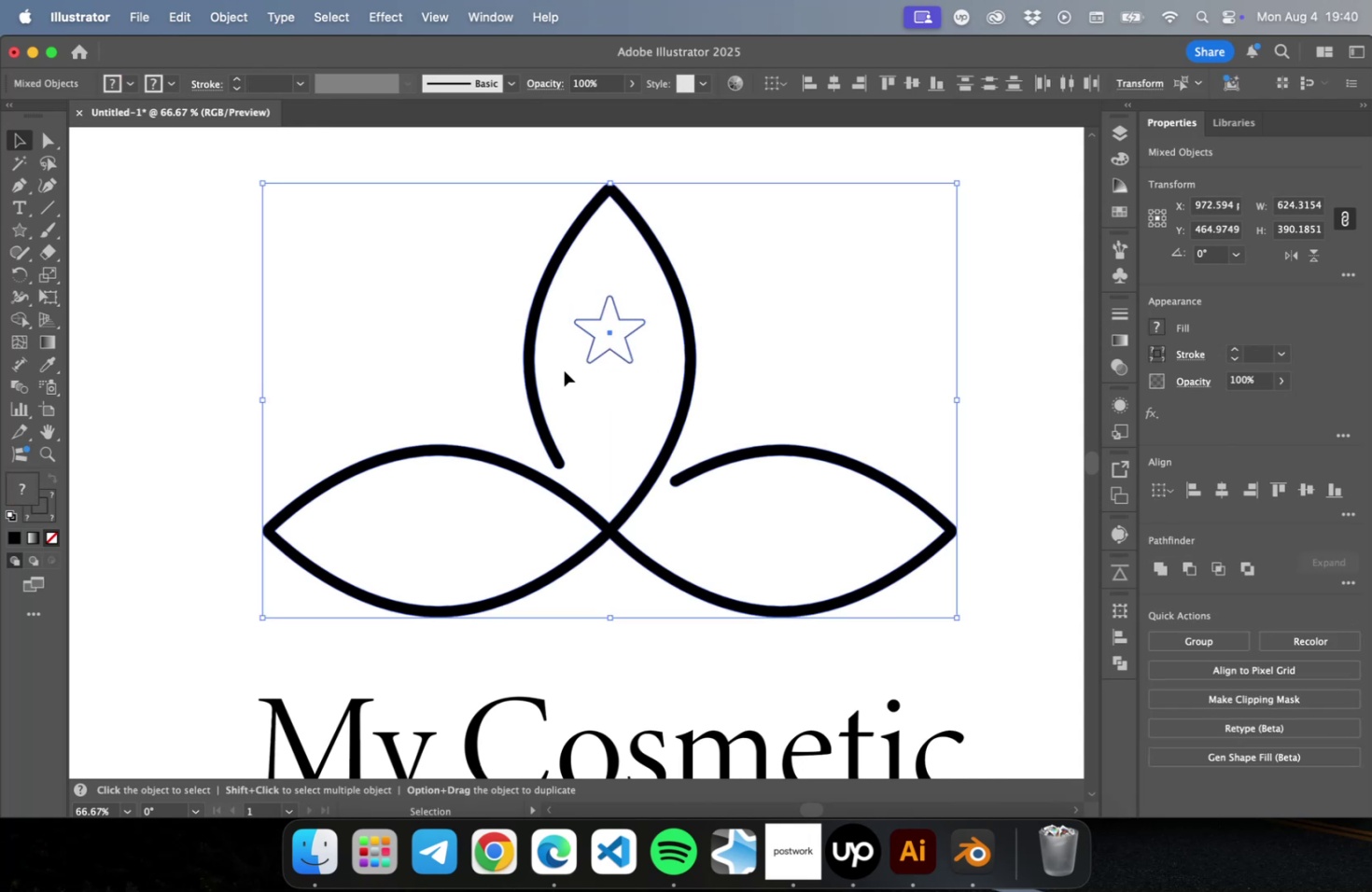 
key(V)
 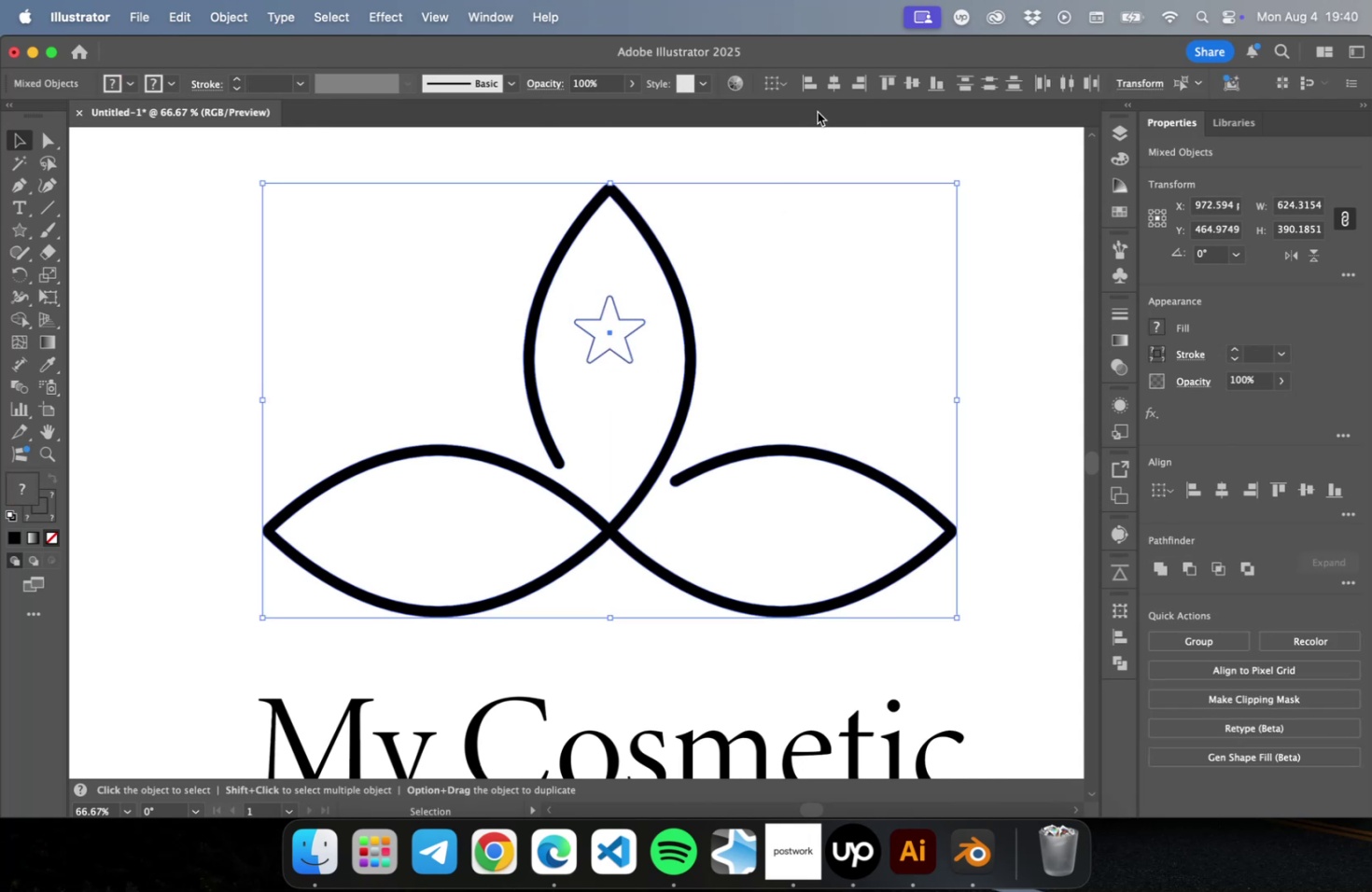 
left_click([833, 90])
 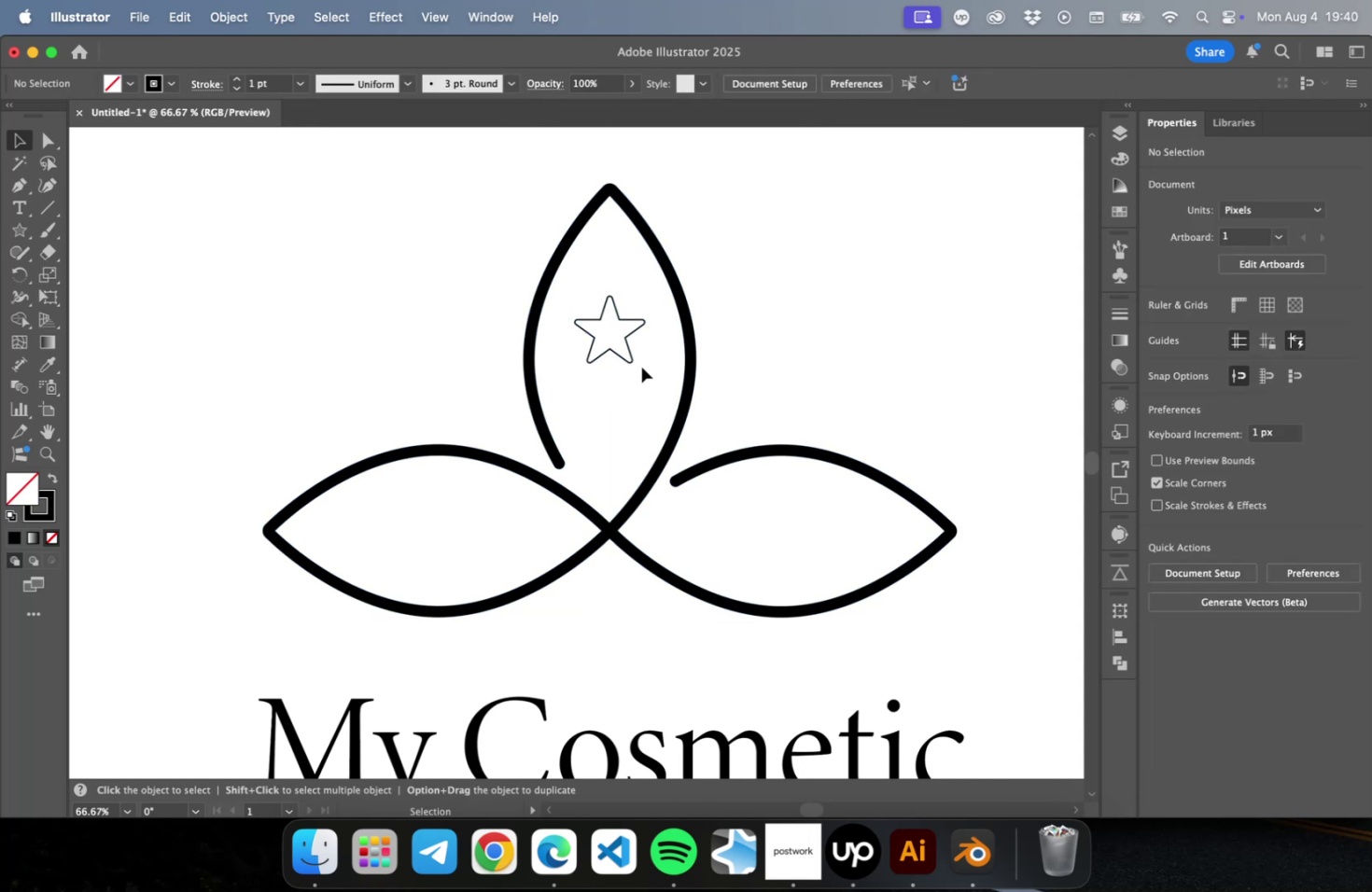 
left_click_drag(start_coordinate=[623, 356], to_coordinate=[814, 563])
 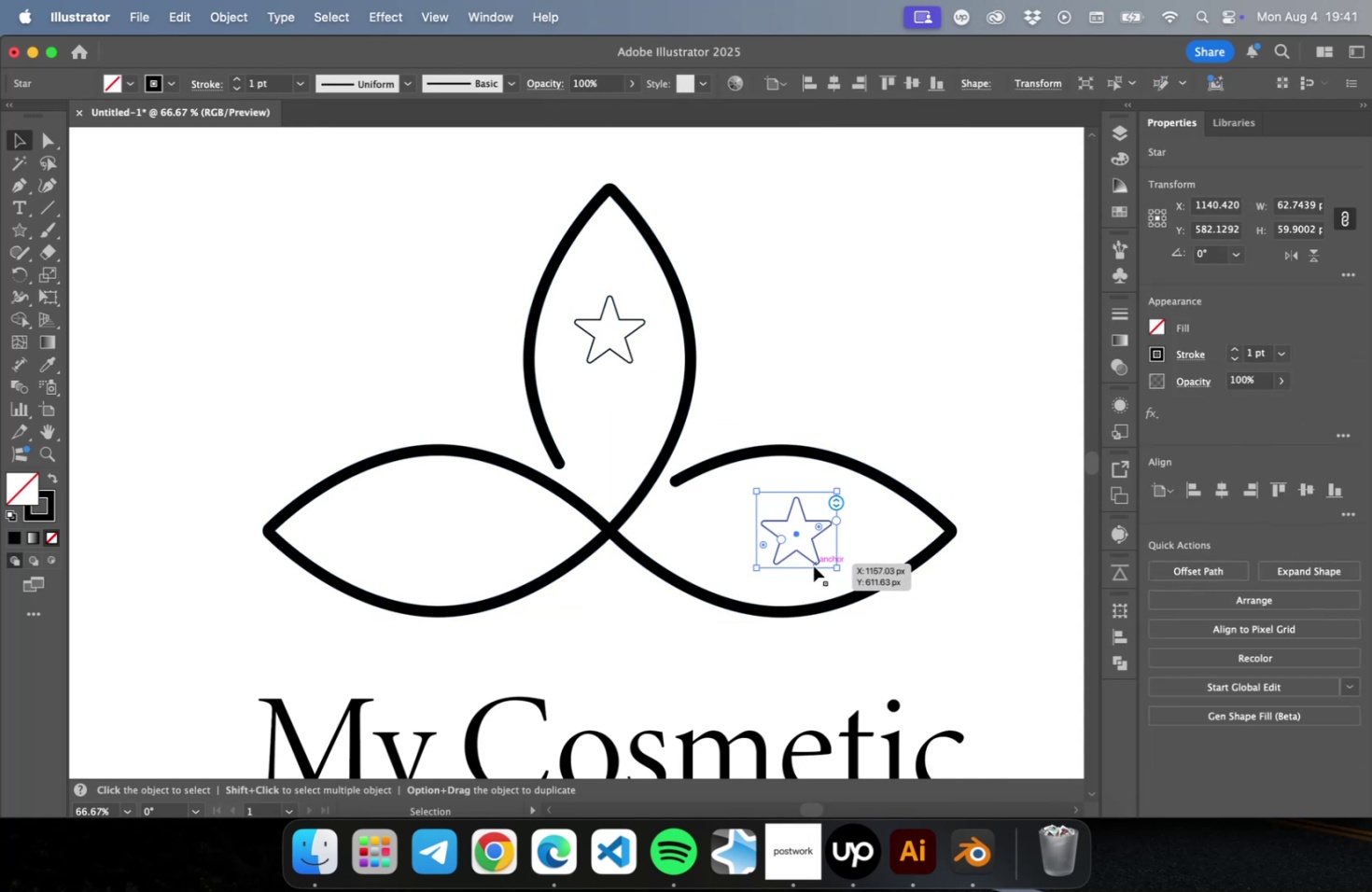 
hold_key(key=OptionLeft, duration=1.56)
 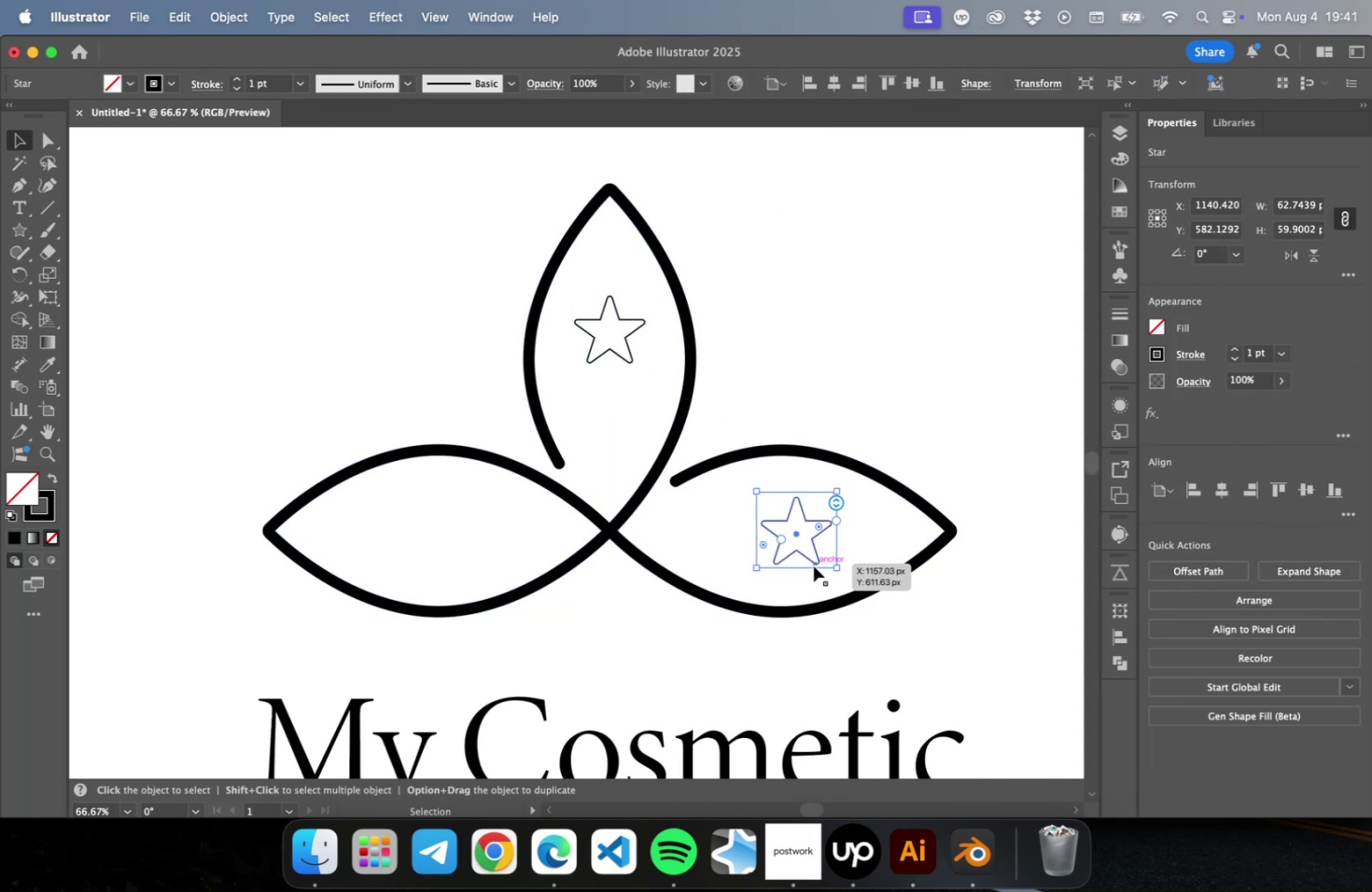 
key(Delete)
 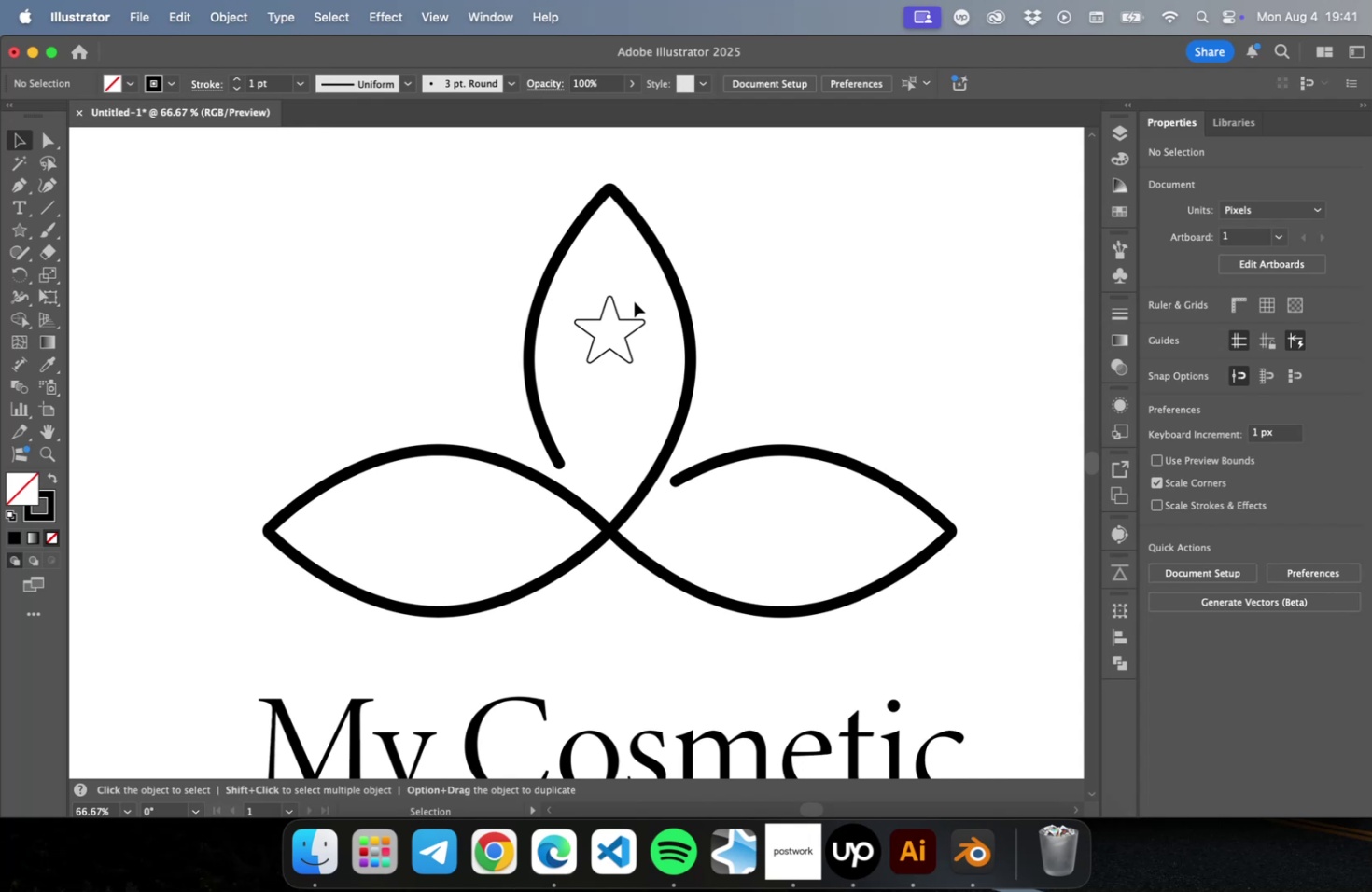 
left_click([609, 328])
 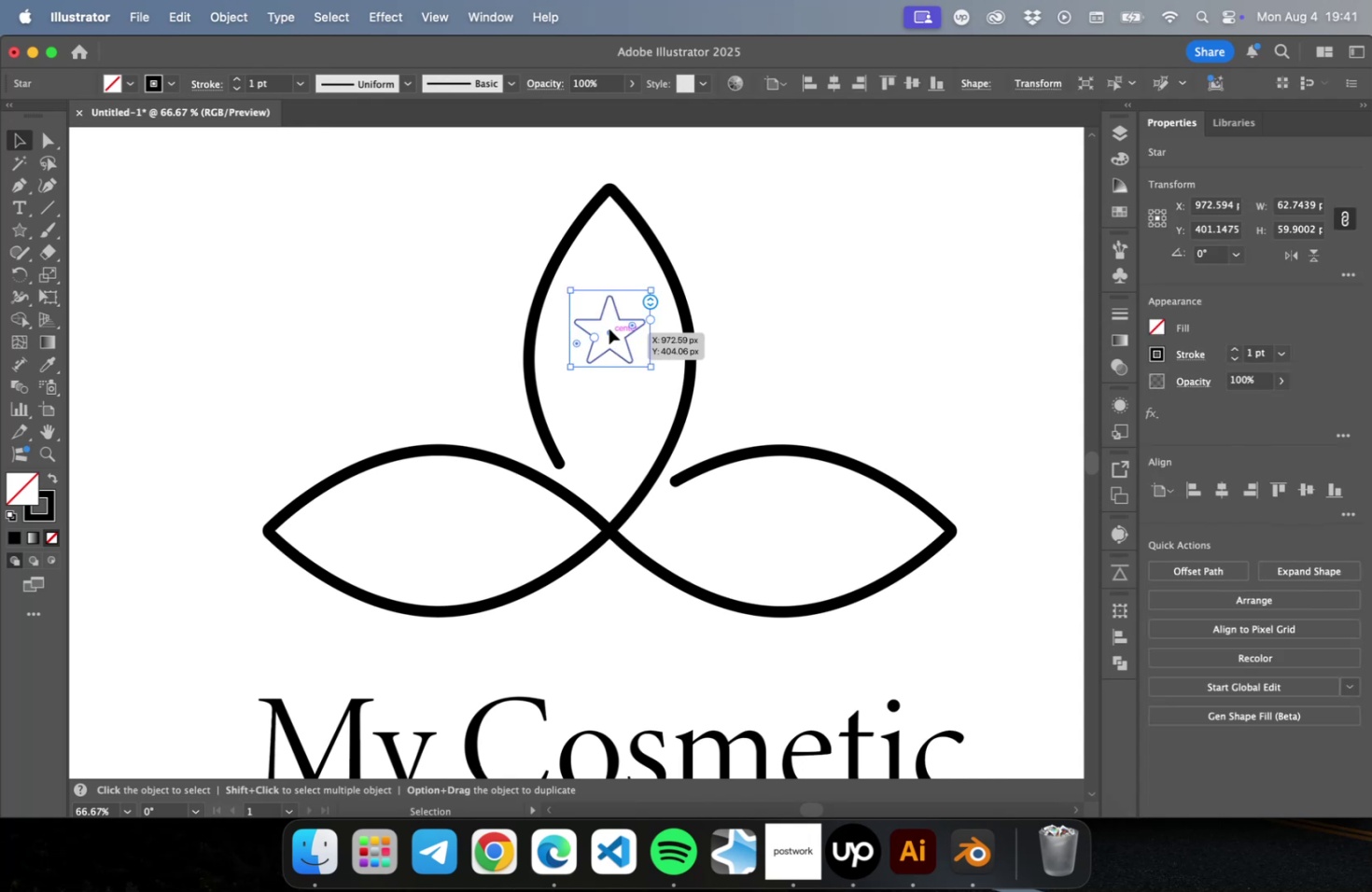 
key(Delete)
 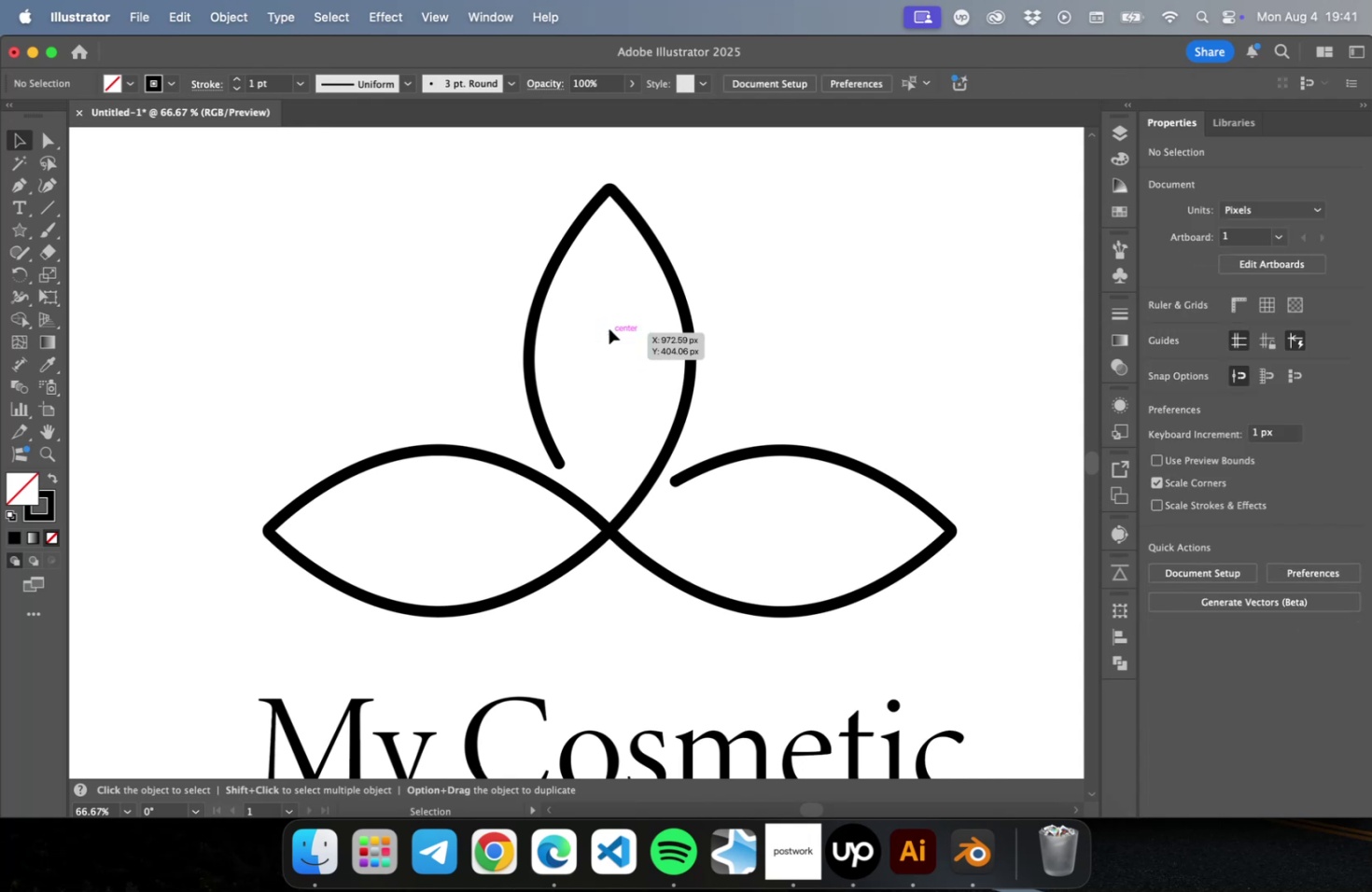 
key(V)
 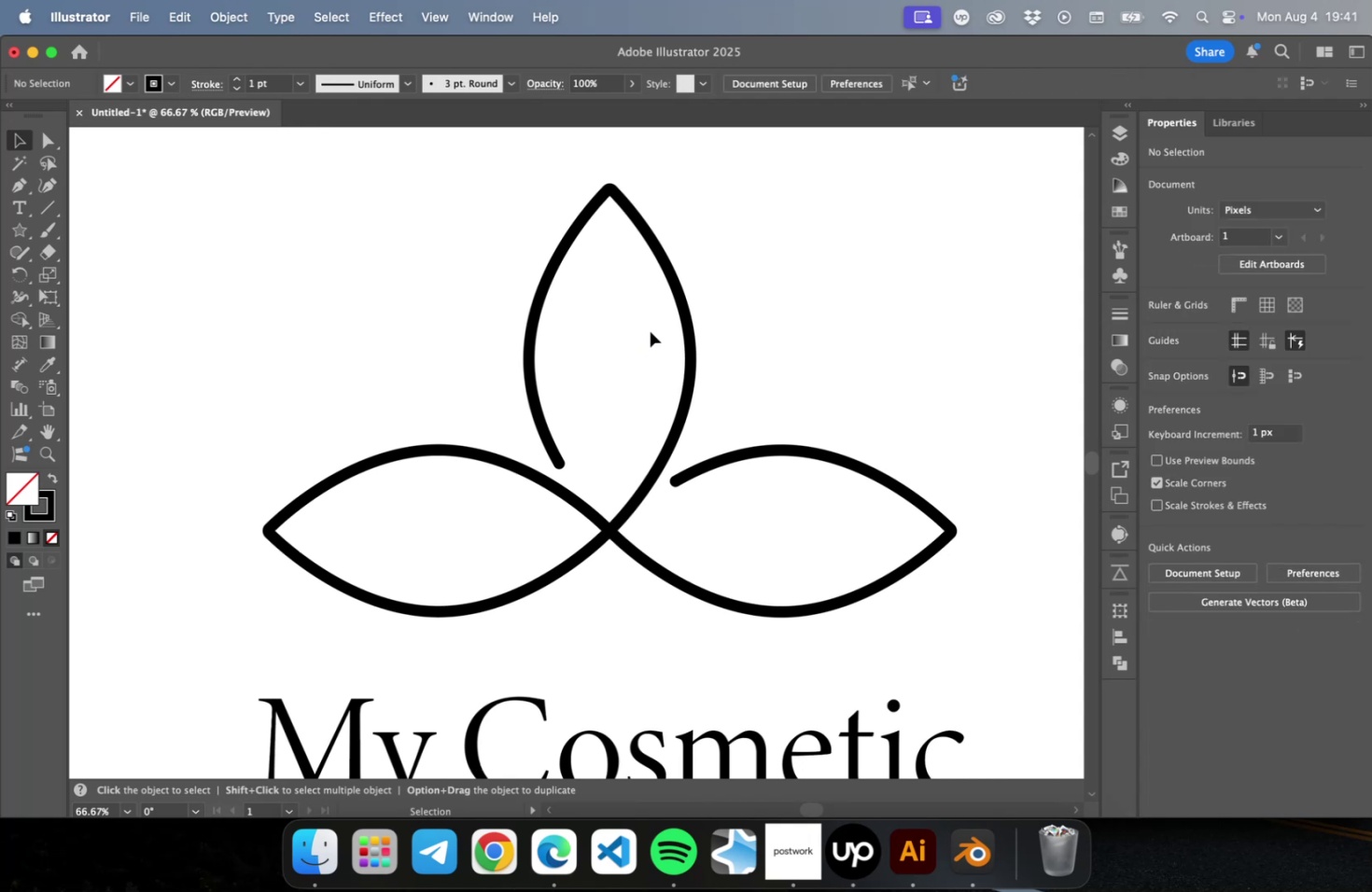 
left_click([757, 338])
 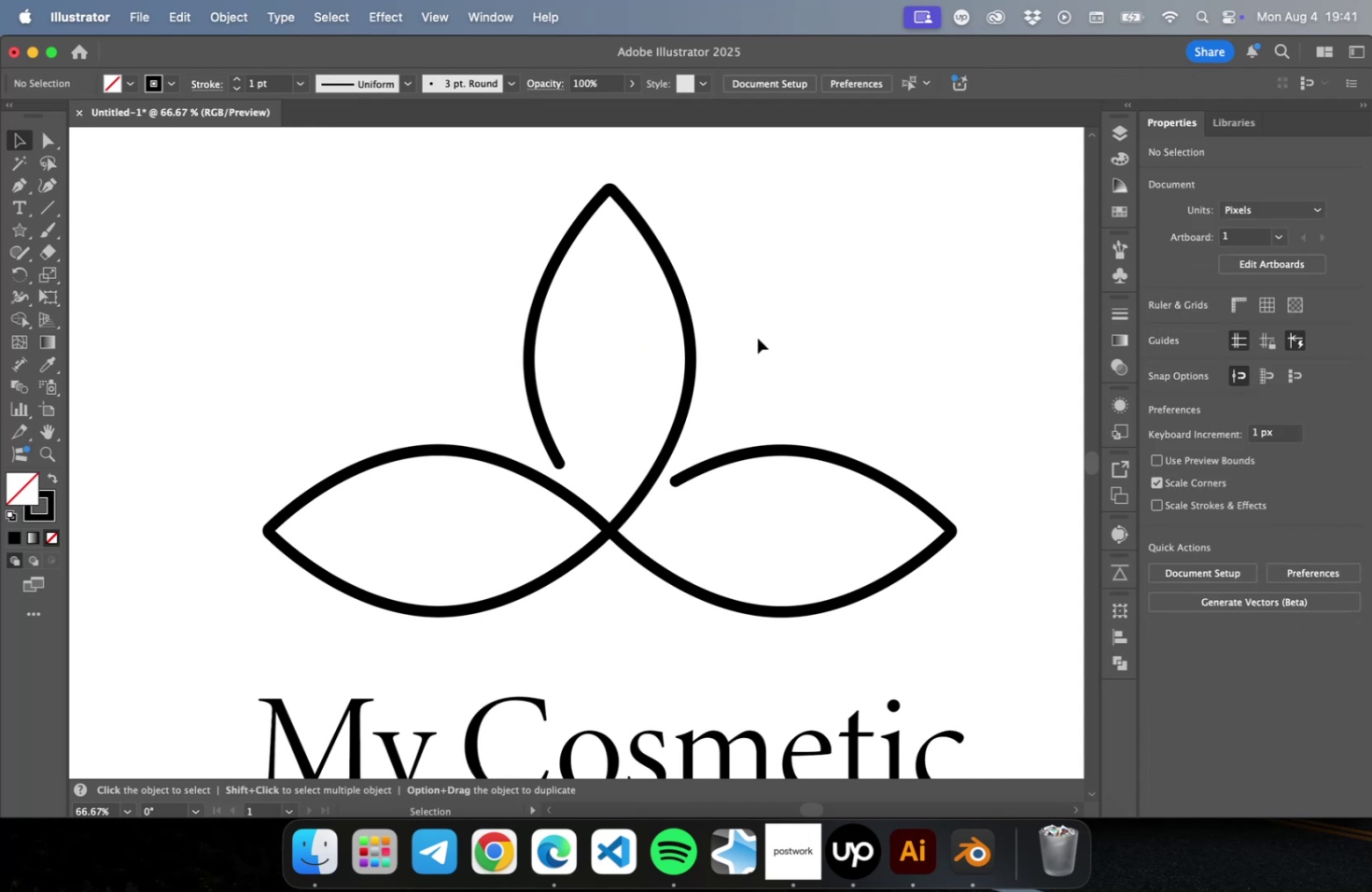 
hold_key(key=OptionLeft, duration=0.48)
scroll: coordinate [725, 364], scroll_direction: down, amount: 2.0
 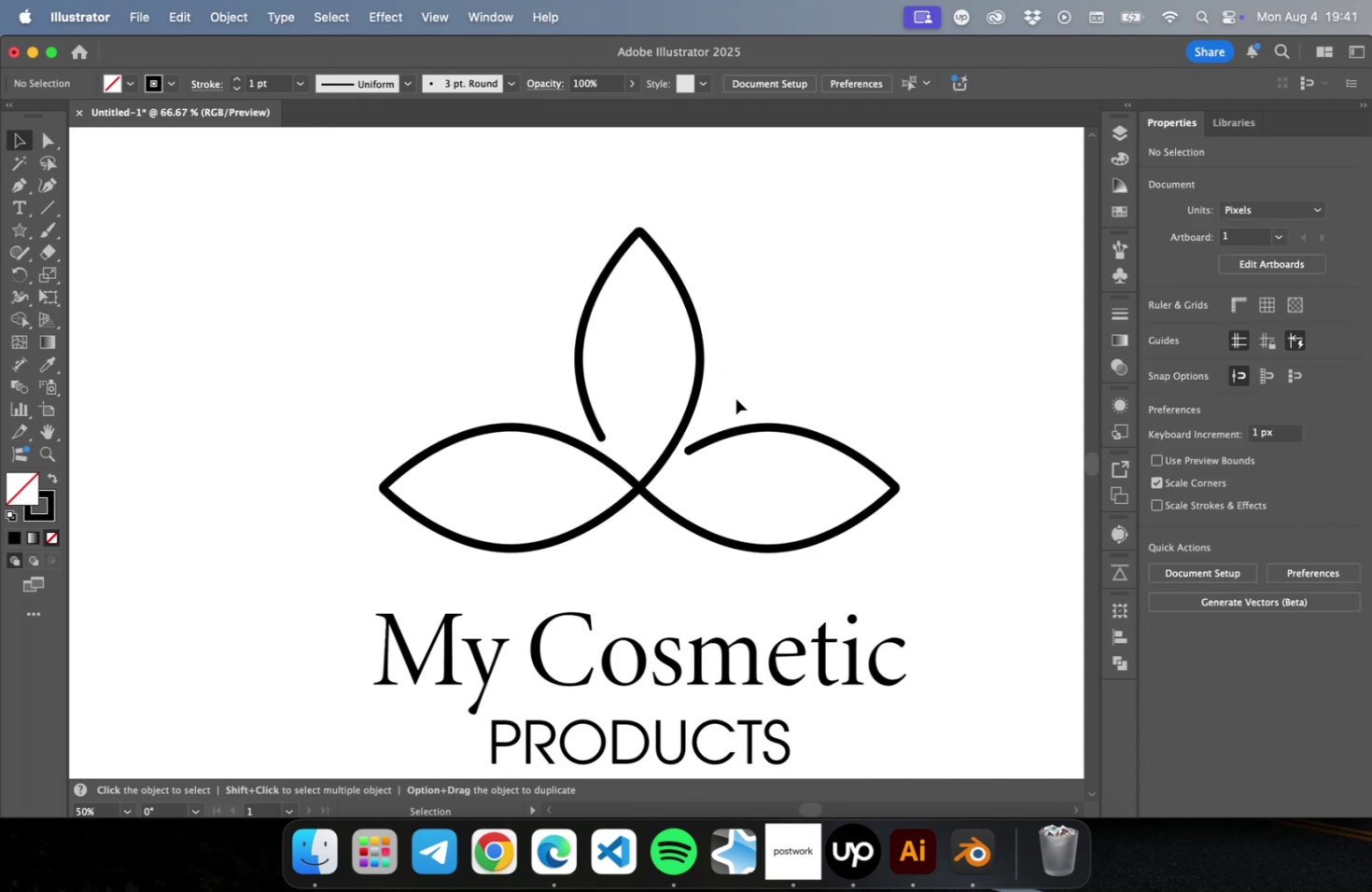 
hold_key(key=OptionLeft, duration=0.42)
scroll: coordinate [731, 411], scroll_direction: down, amount: 2.0
 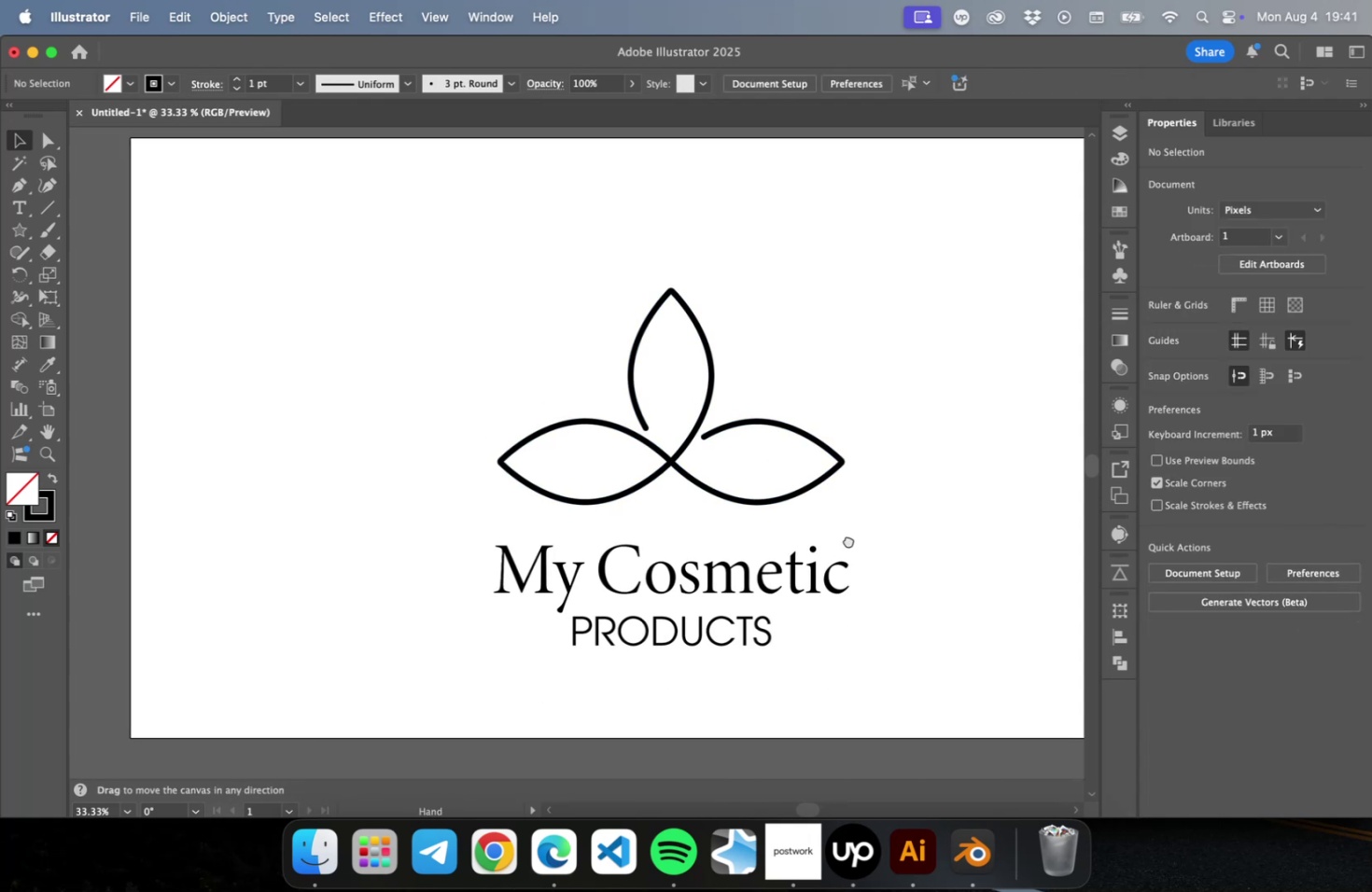 
hold_key(key=CommandLeft, duration=0.34)
 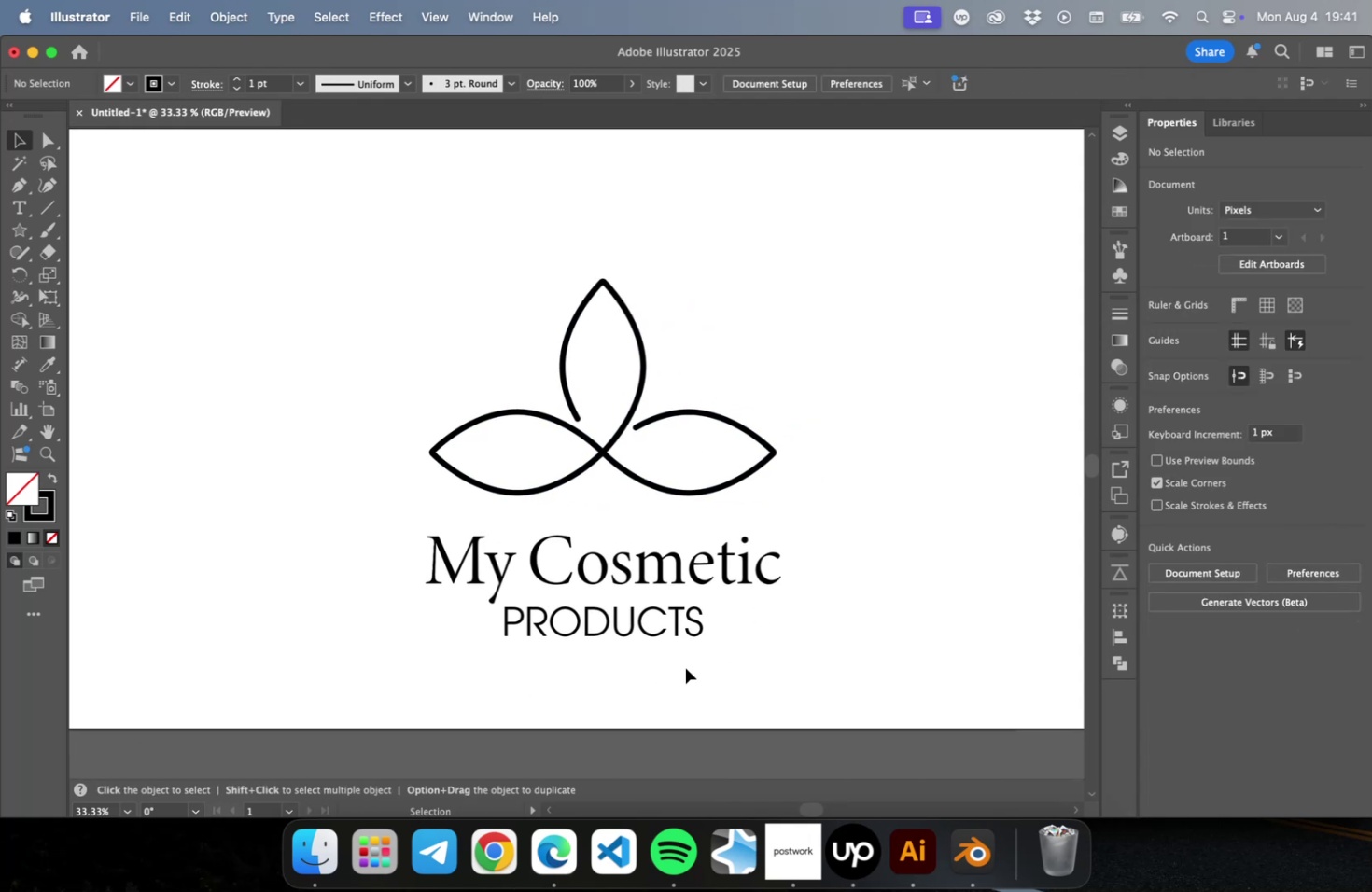 
hold_key(key=ShiftLeft, duration=0.32)
 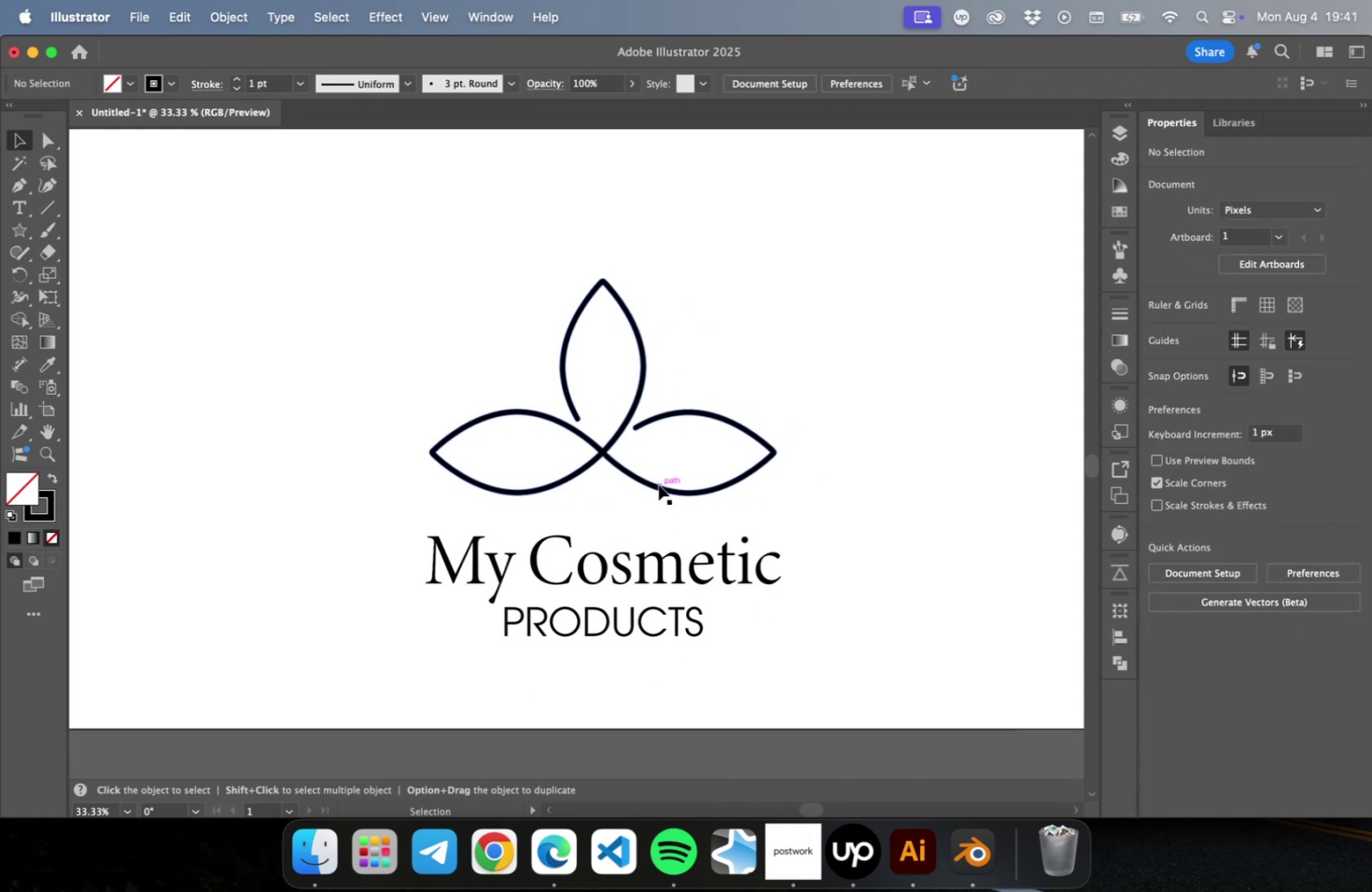 
left_click_drag(start_coordinate=[629, 690], to_coordinate=[556, 416])
 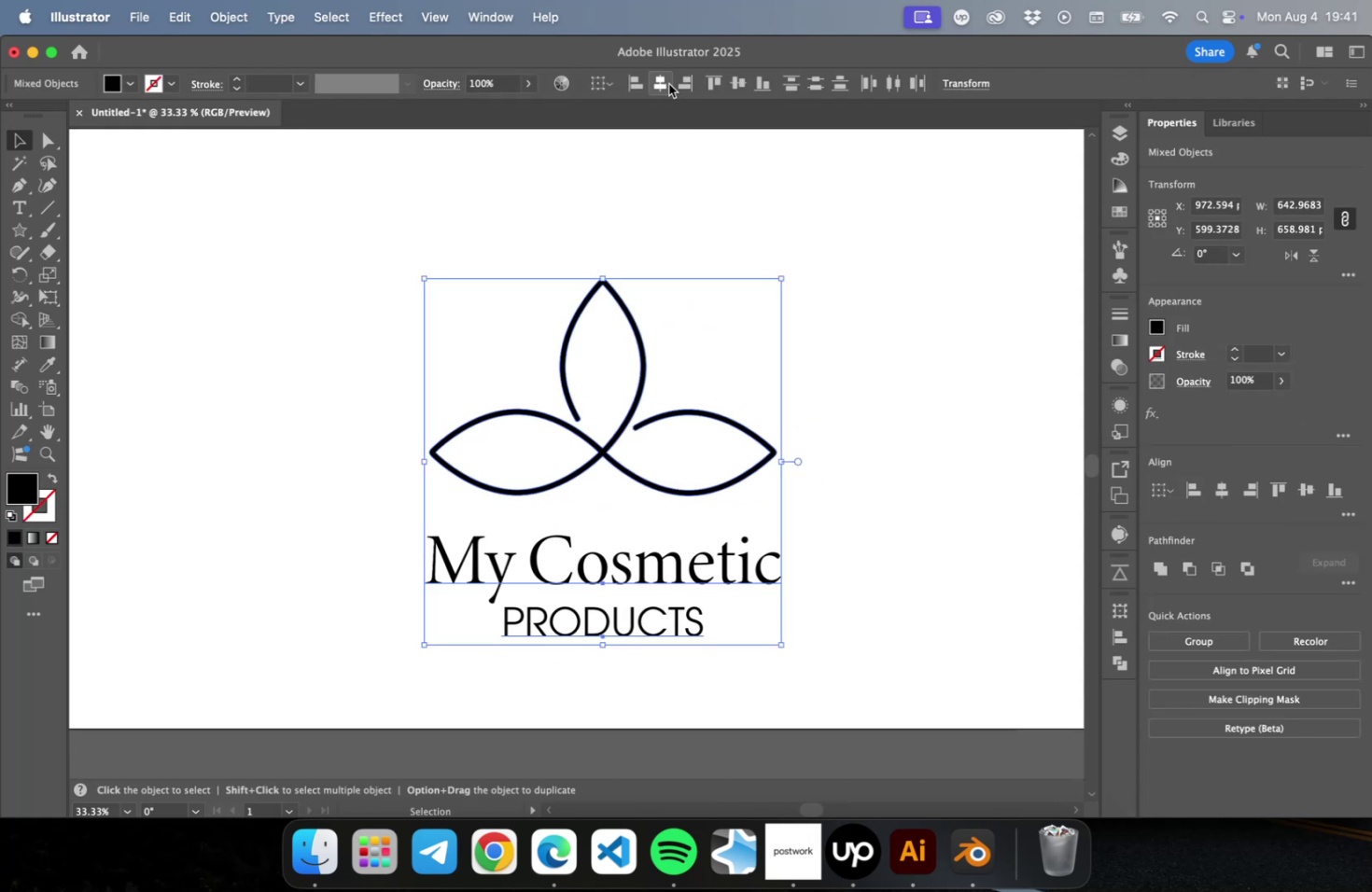 
left_click([662, 82])
 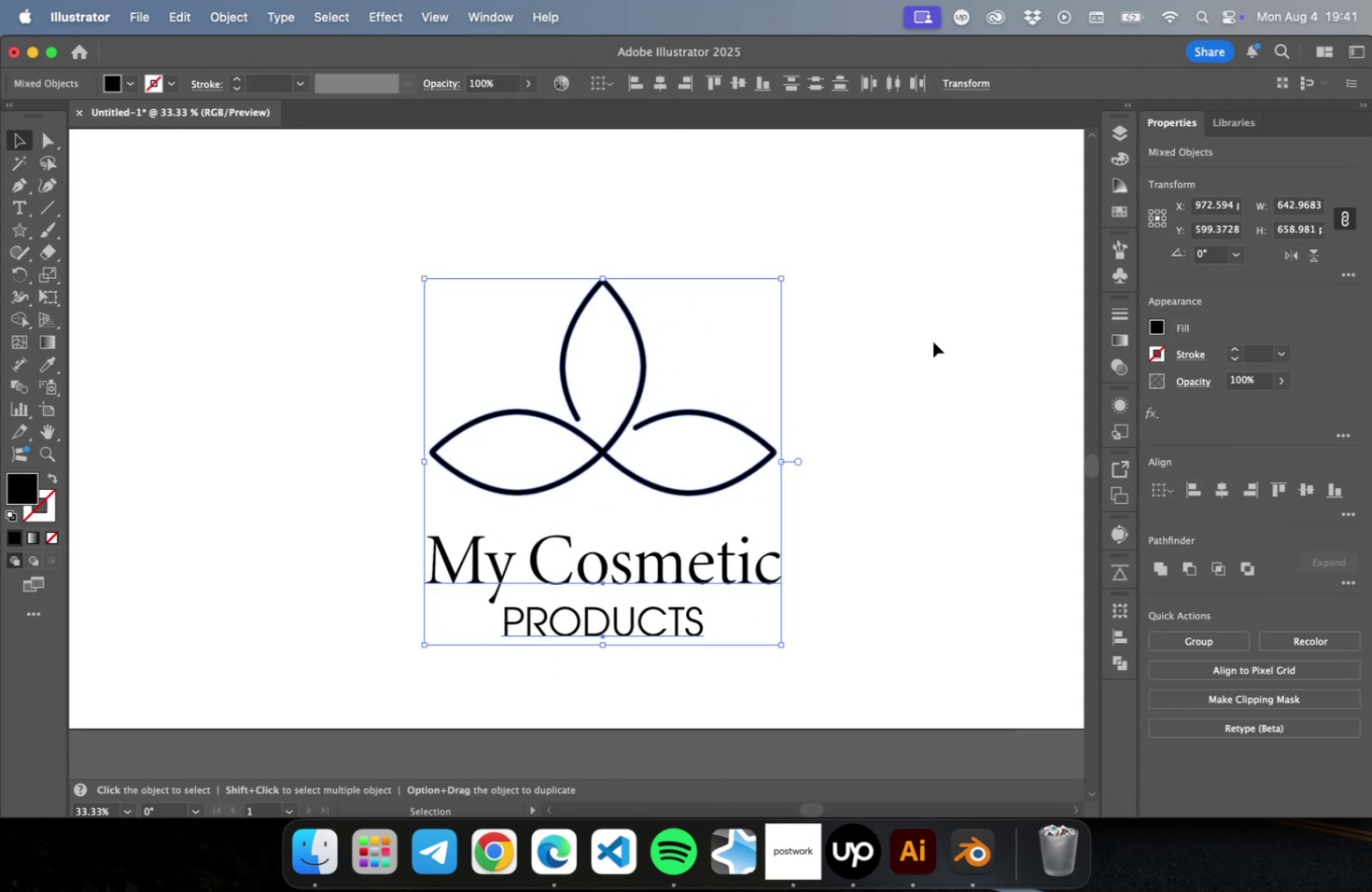 
key(Meta+G)
 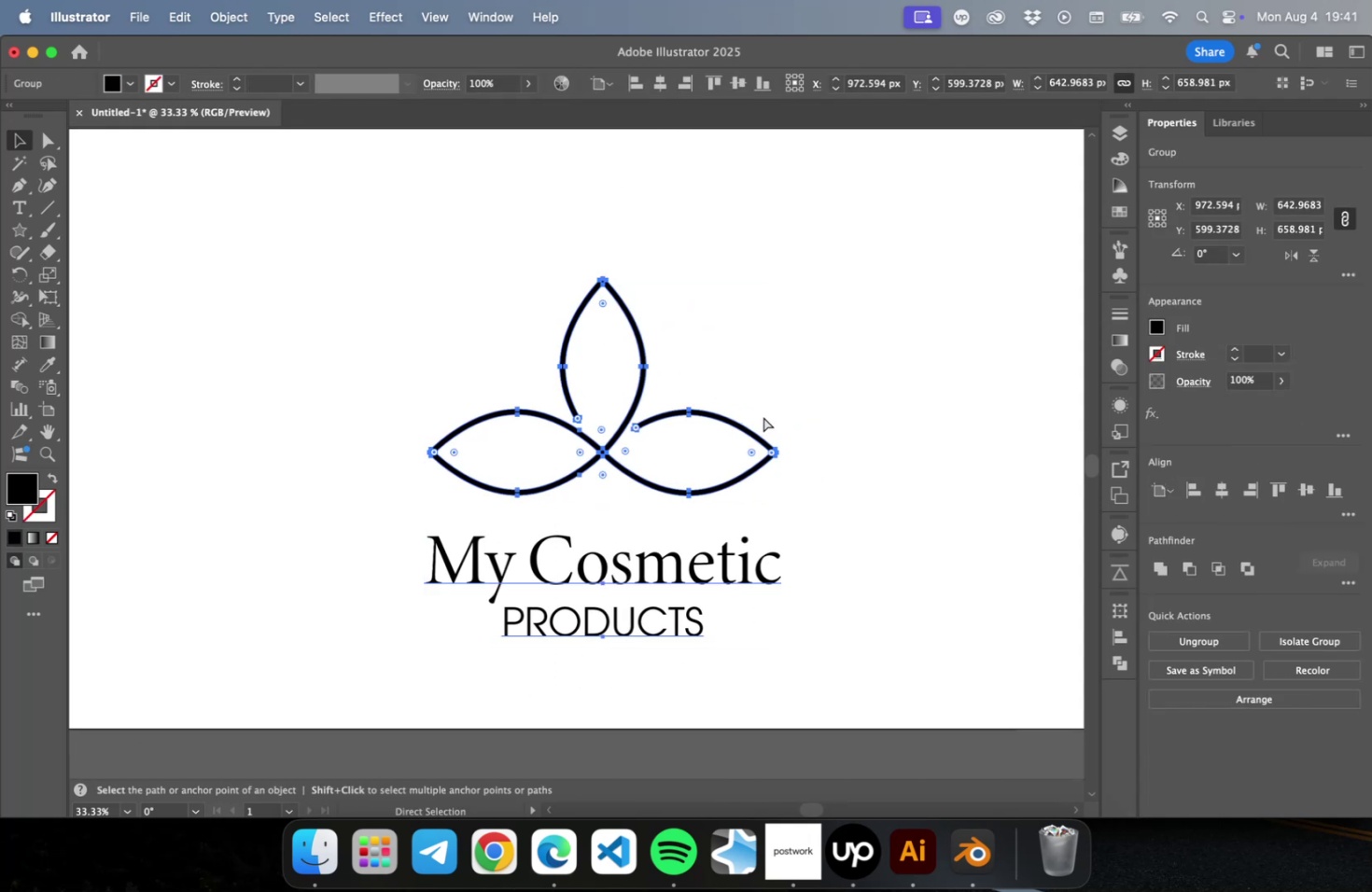 
key(V)
 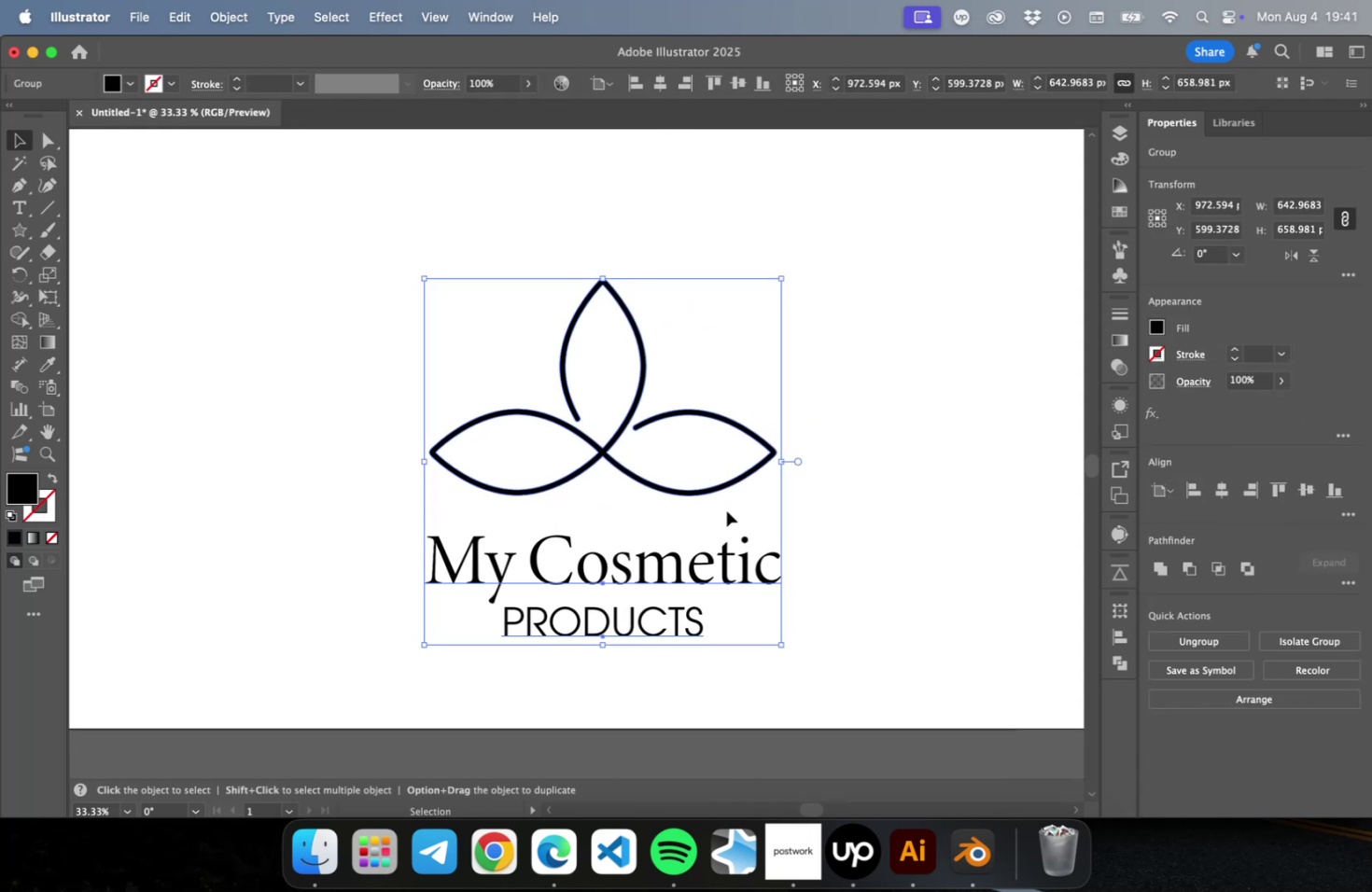 
left_click([726, 510])
 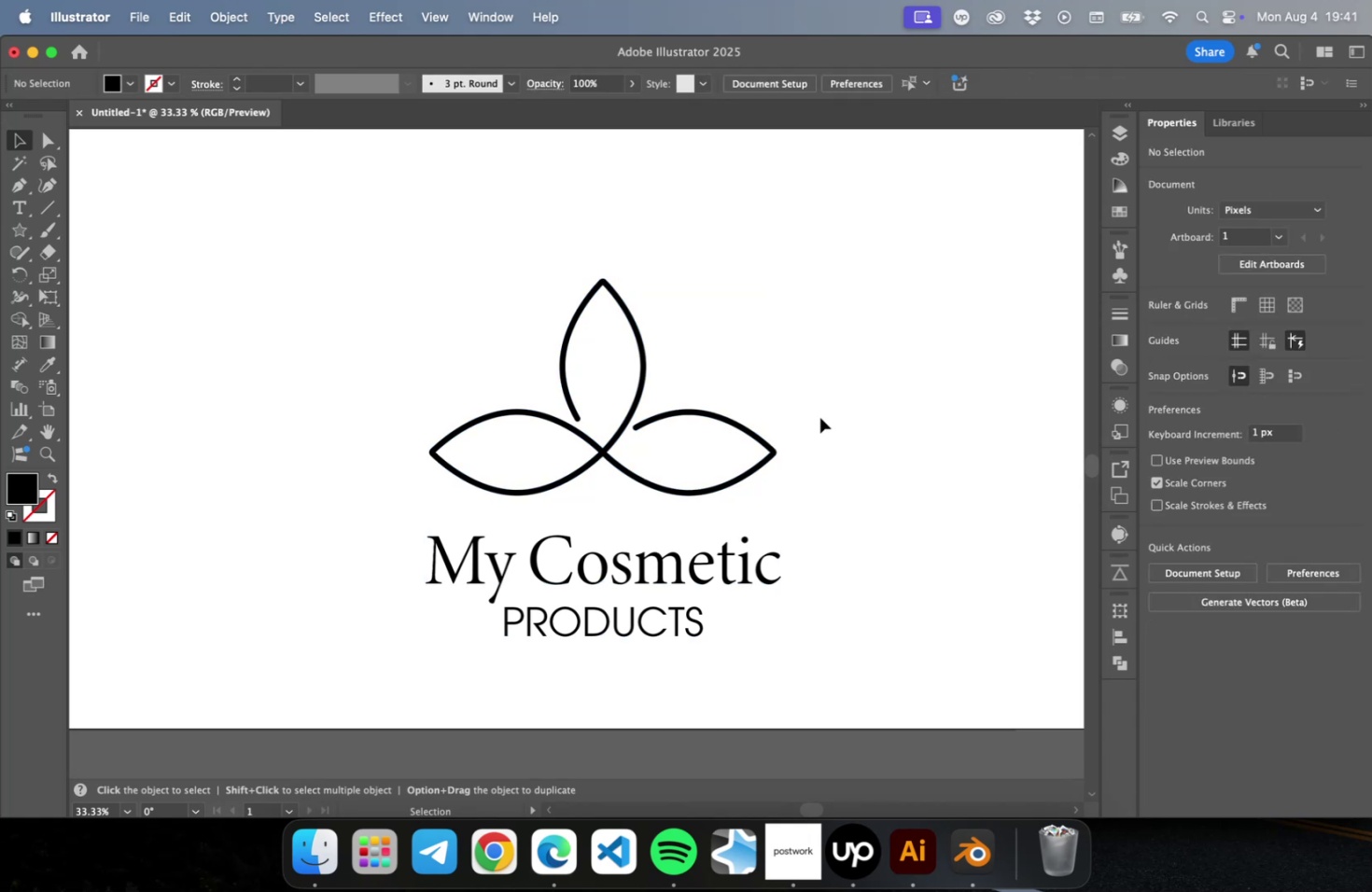 
left_click([825, 414])
 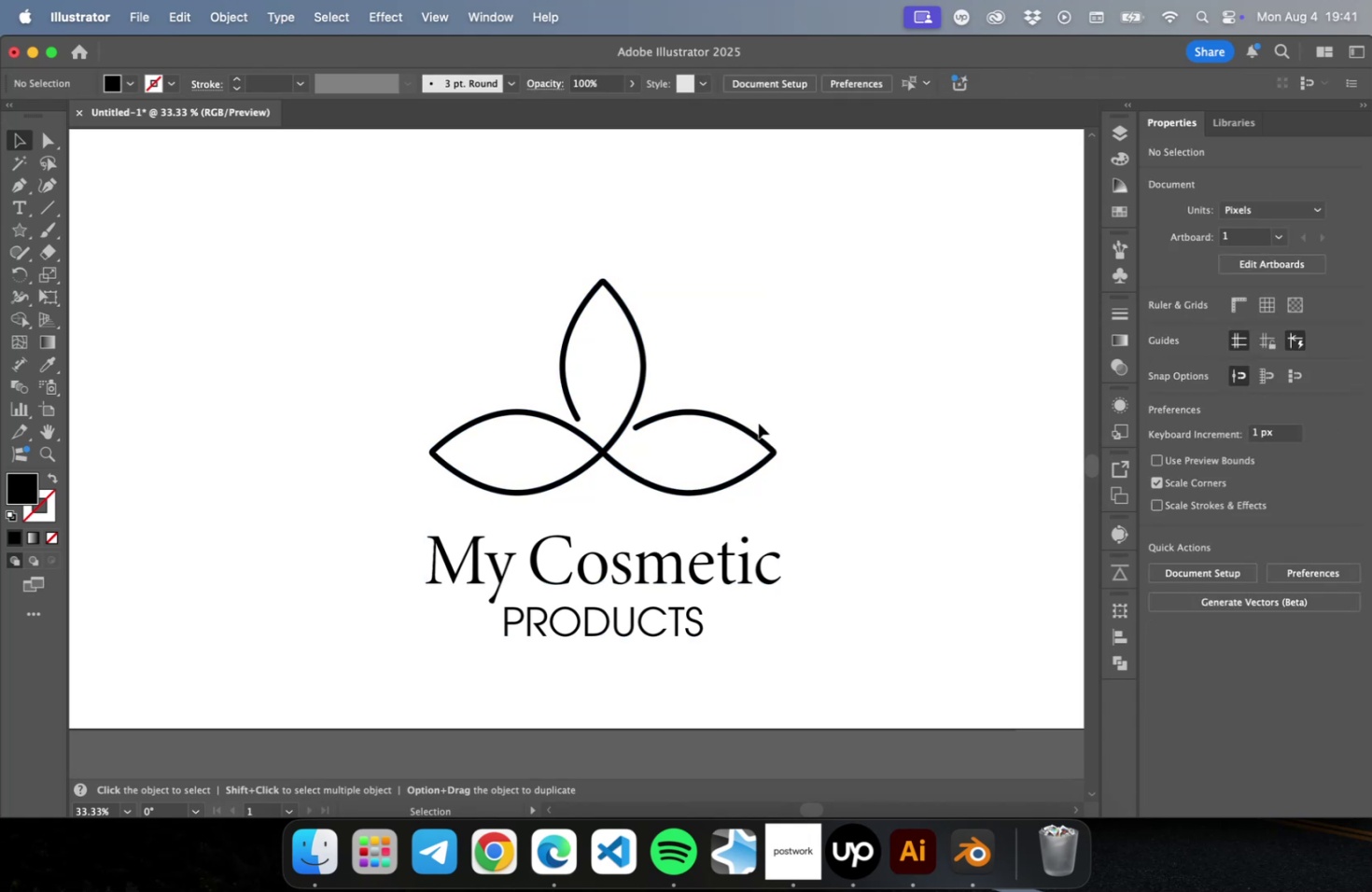 
left_click_drag(start_coordinate=[760, 395], to_coordinate=[727, 452])
 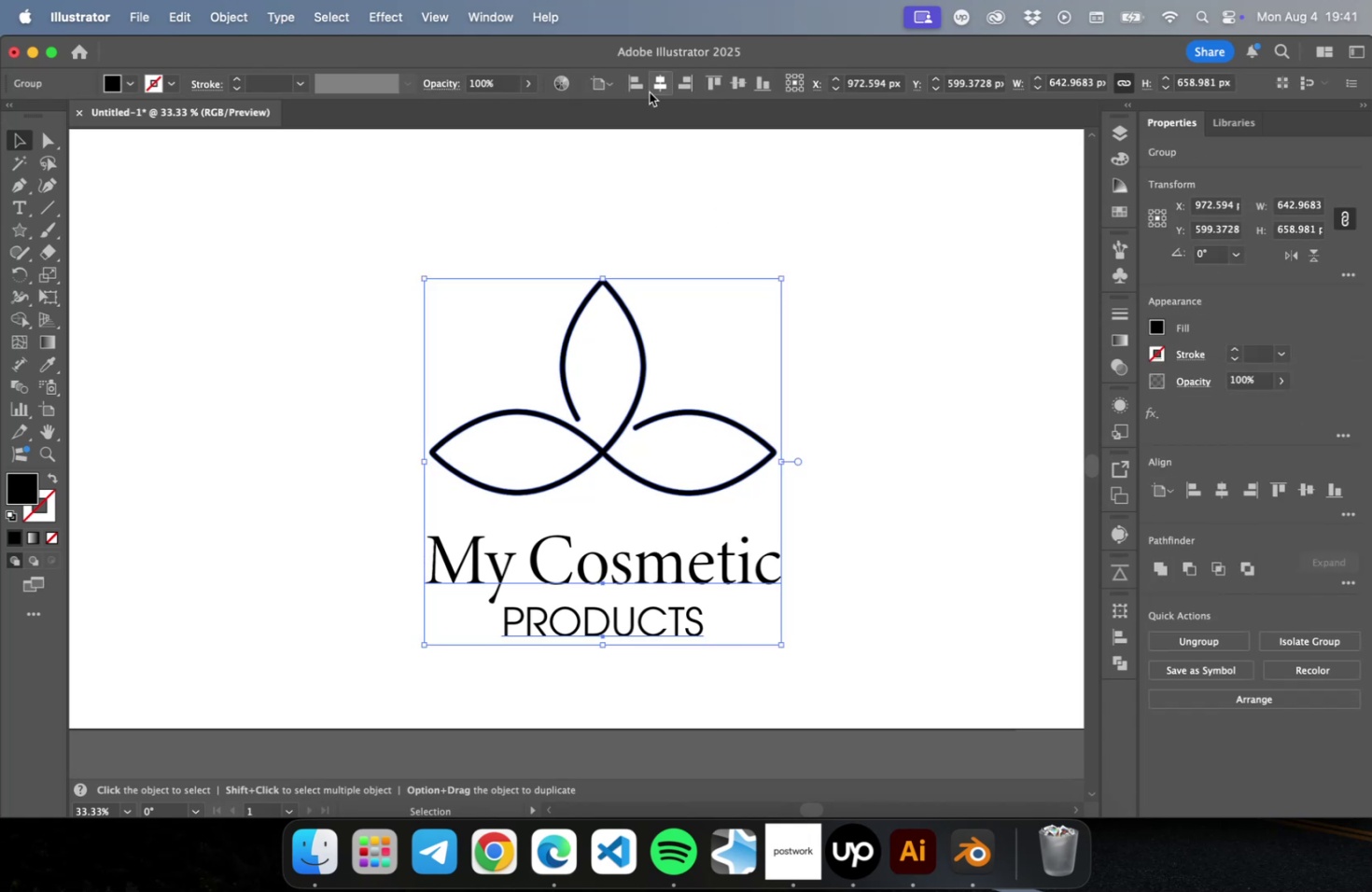 
left_click([667, 92])
 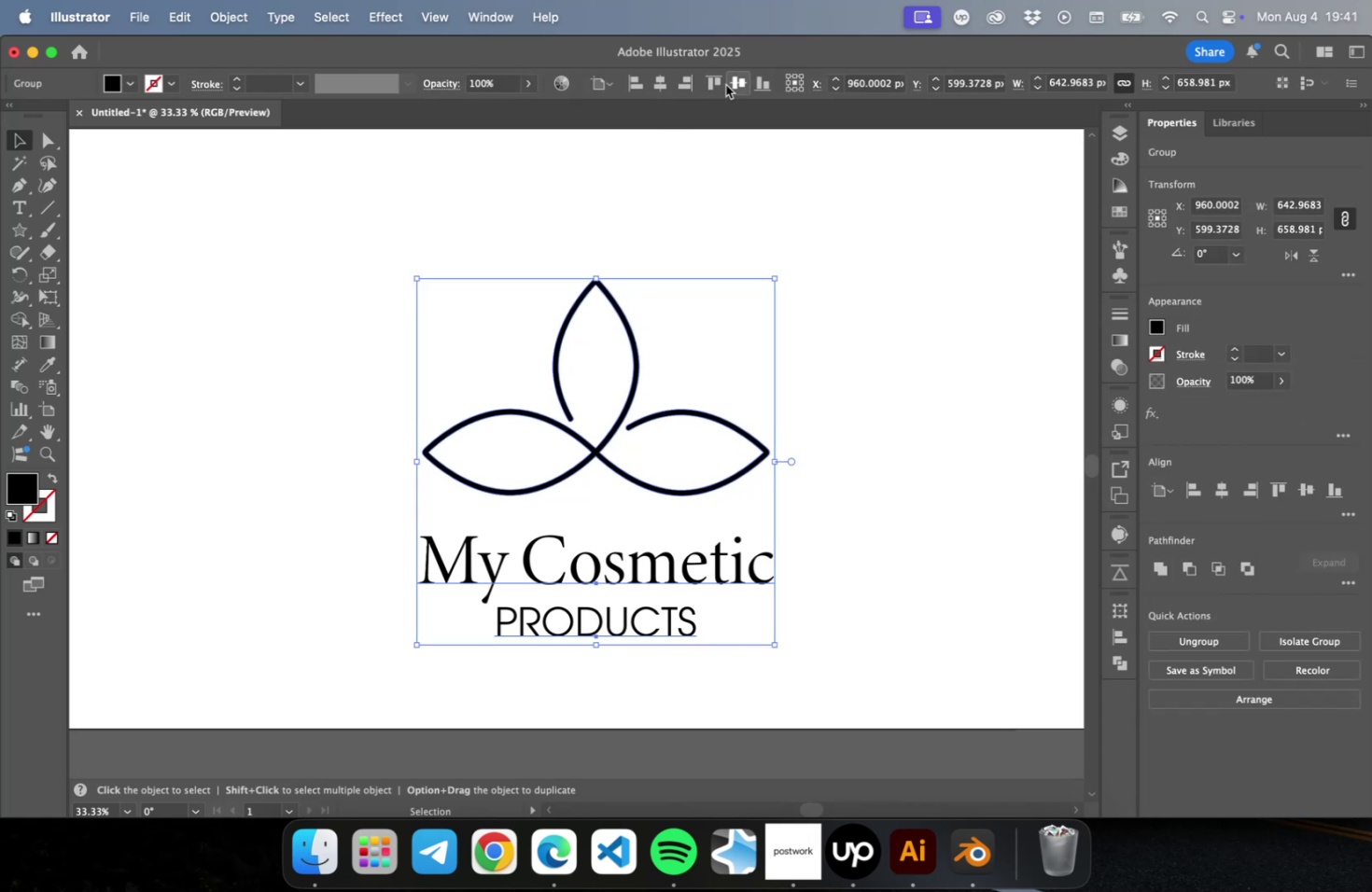 
left_click([735, 85])
 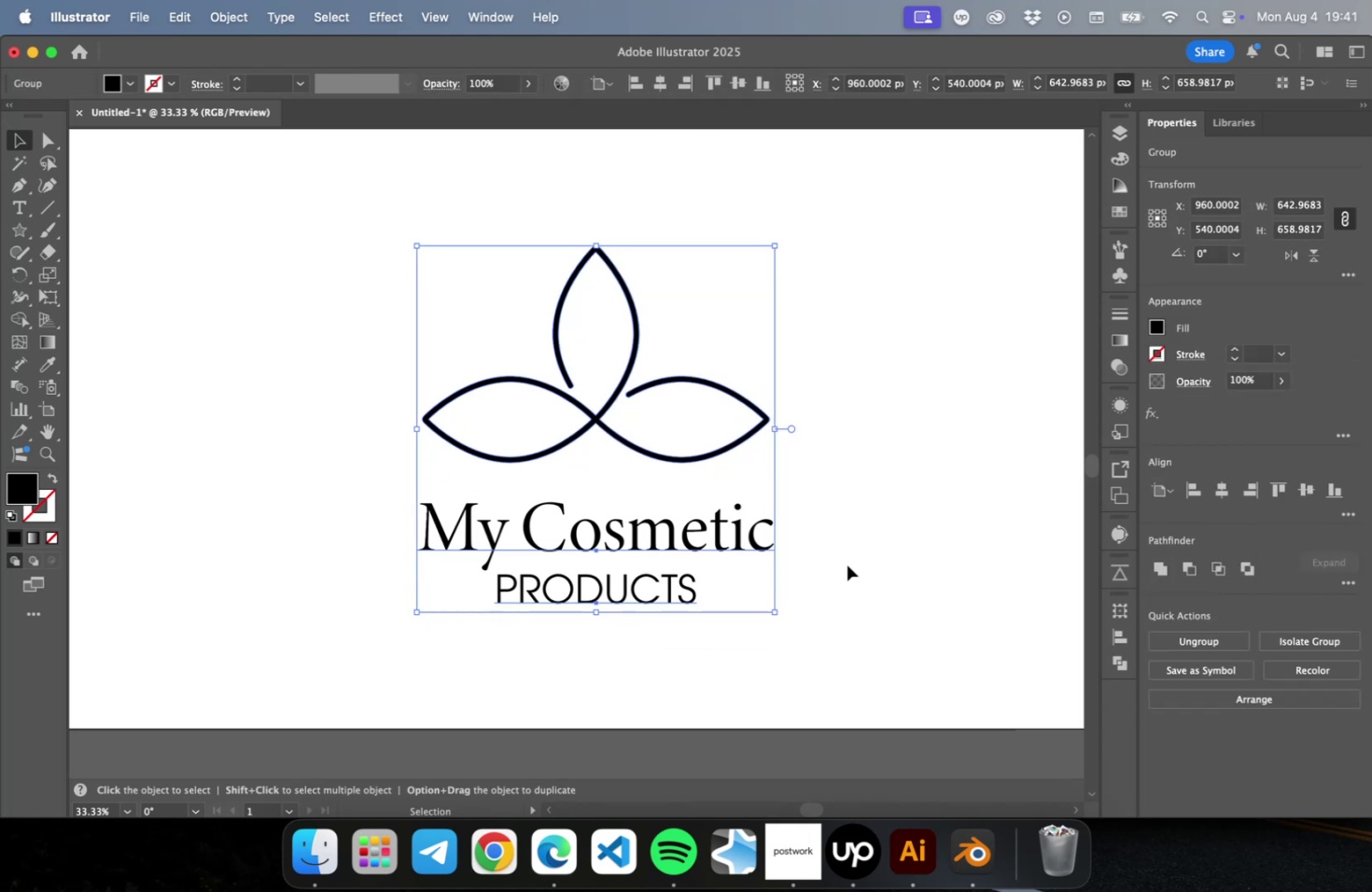 
left_click([847, 564])
 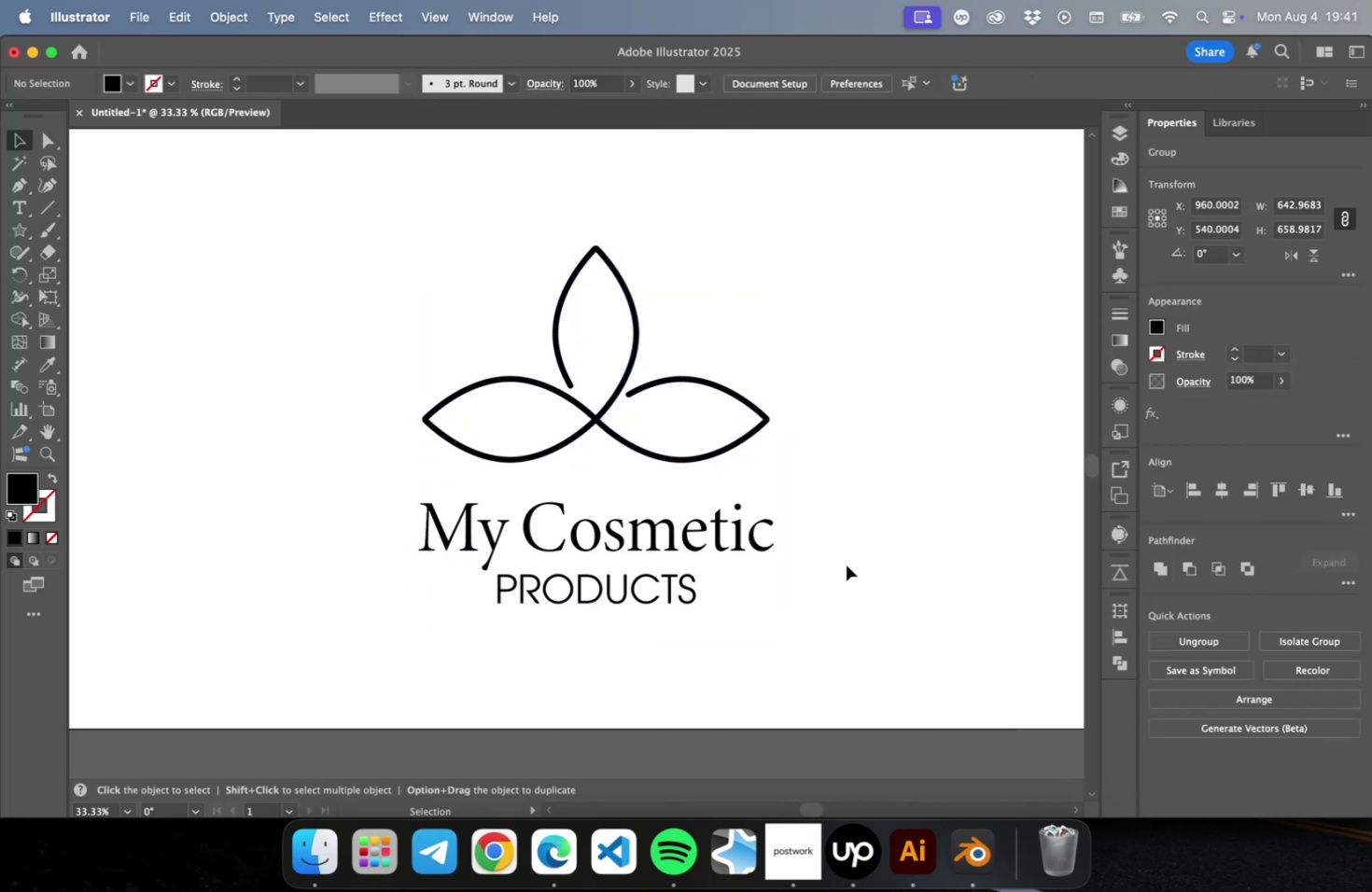 
hold_key(key=OptionLeft, duration=0.43)
scroll: coordinate [585, 574], scroll_direction: down, amount: 4.0
 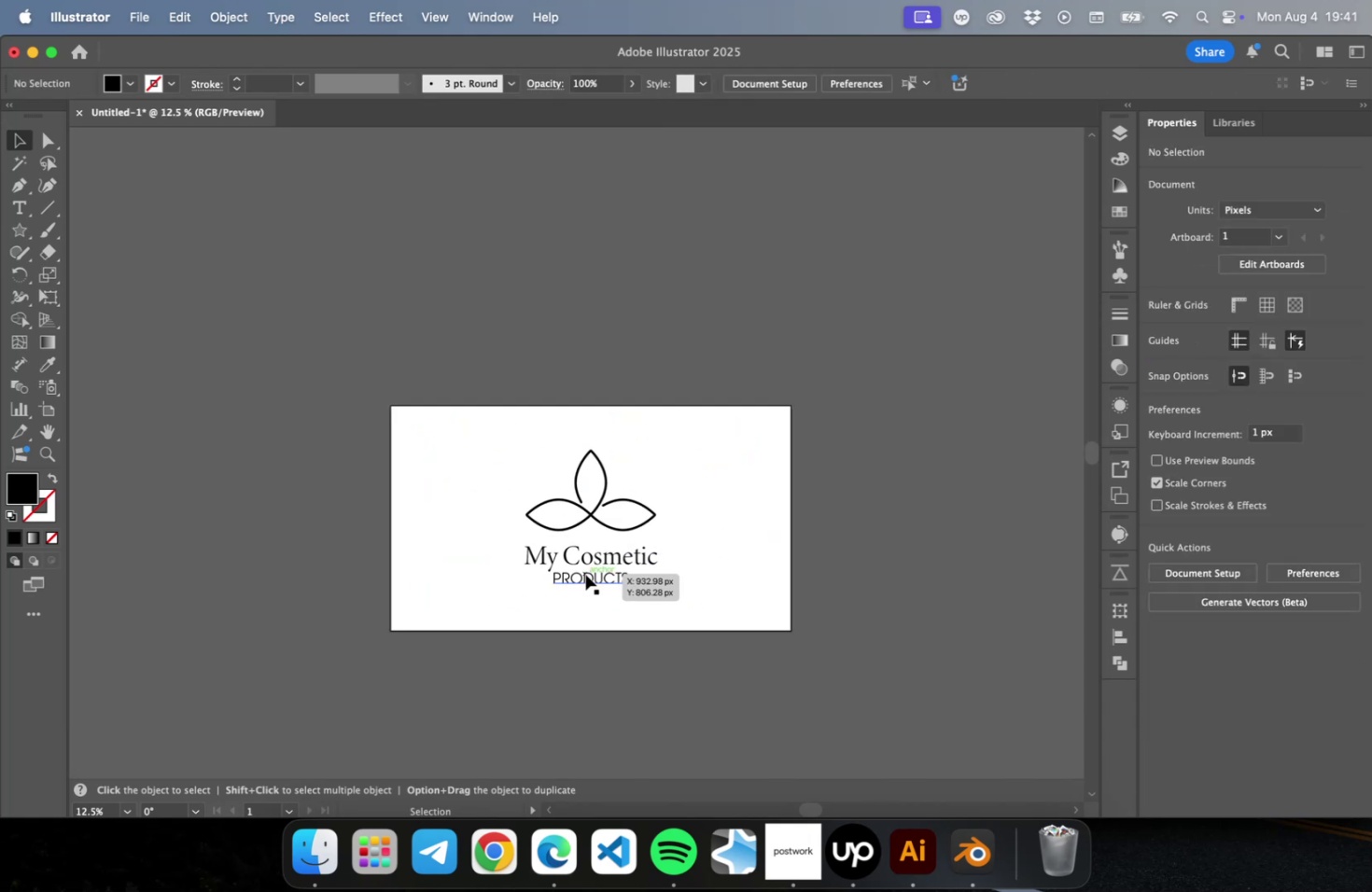 
scroll: coordinate [600, 570], scroll_direction: up, amount: 4.0
 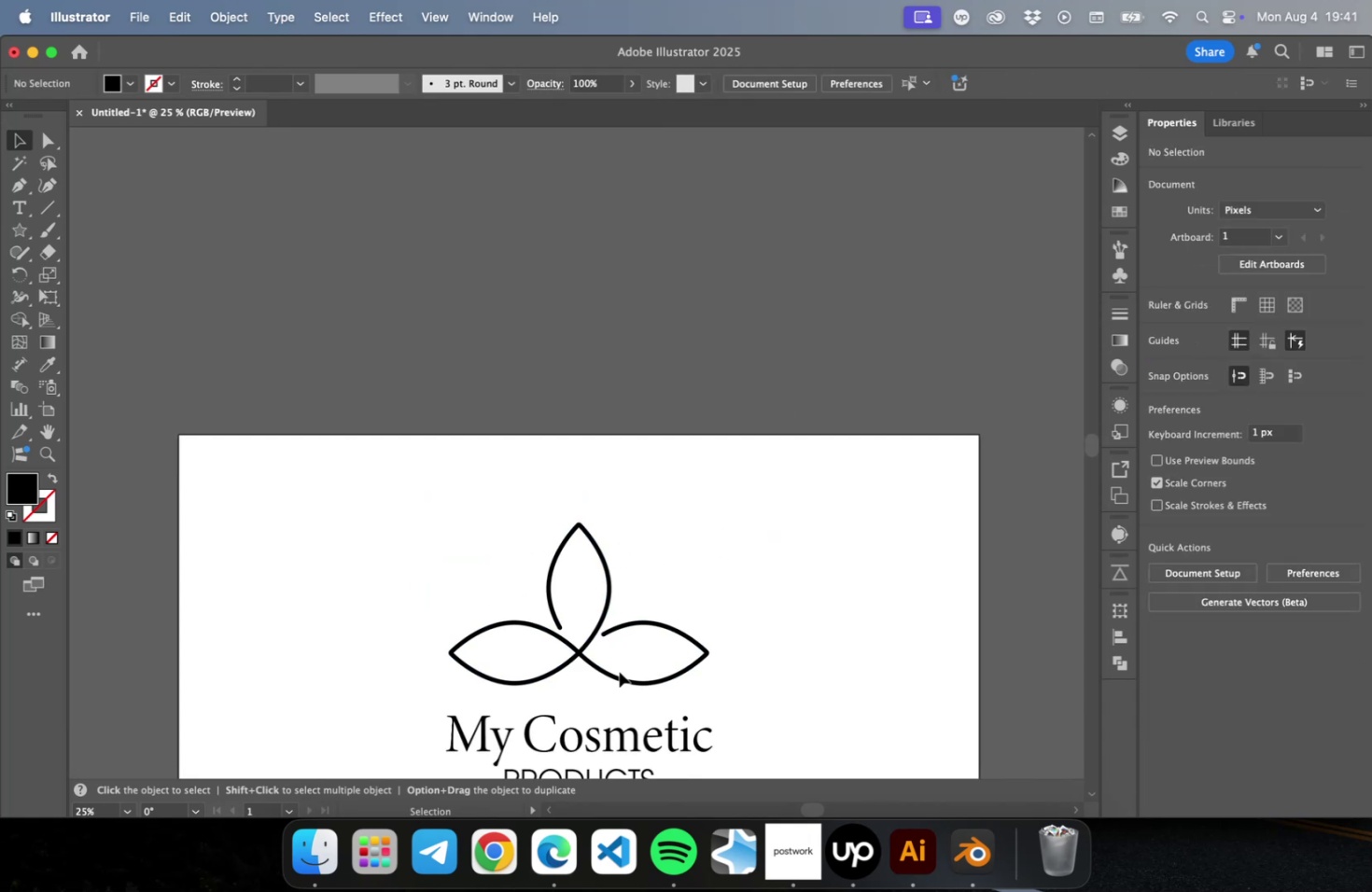 
hold_key(key=OptionLeft, duration=0.42)
 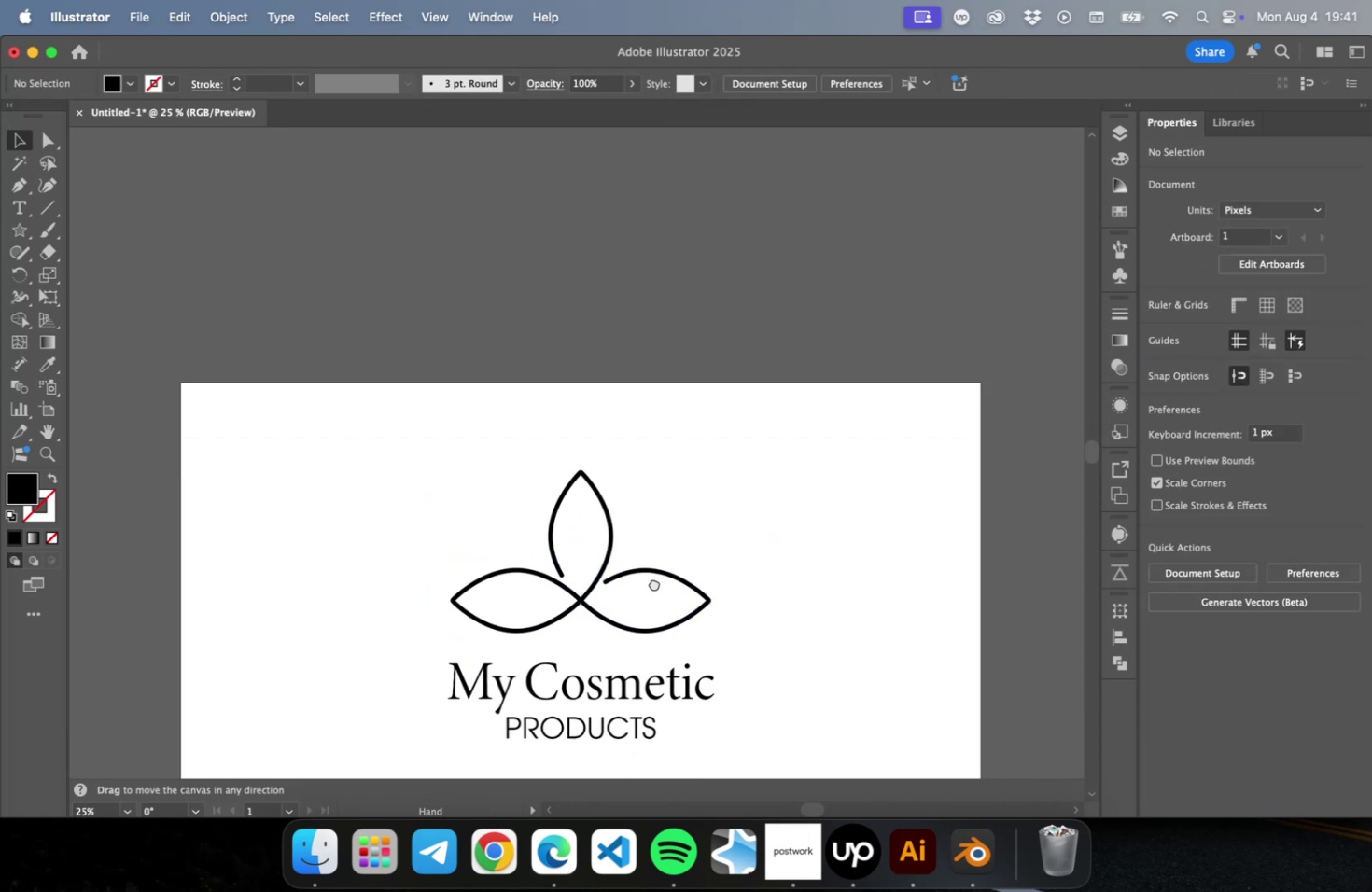 
hold_key(key=OptionLeft, duration=0.62)
scroll: coordinate [590, 662], scroll_direction: up, amount: 1.0
 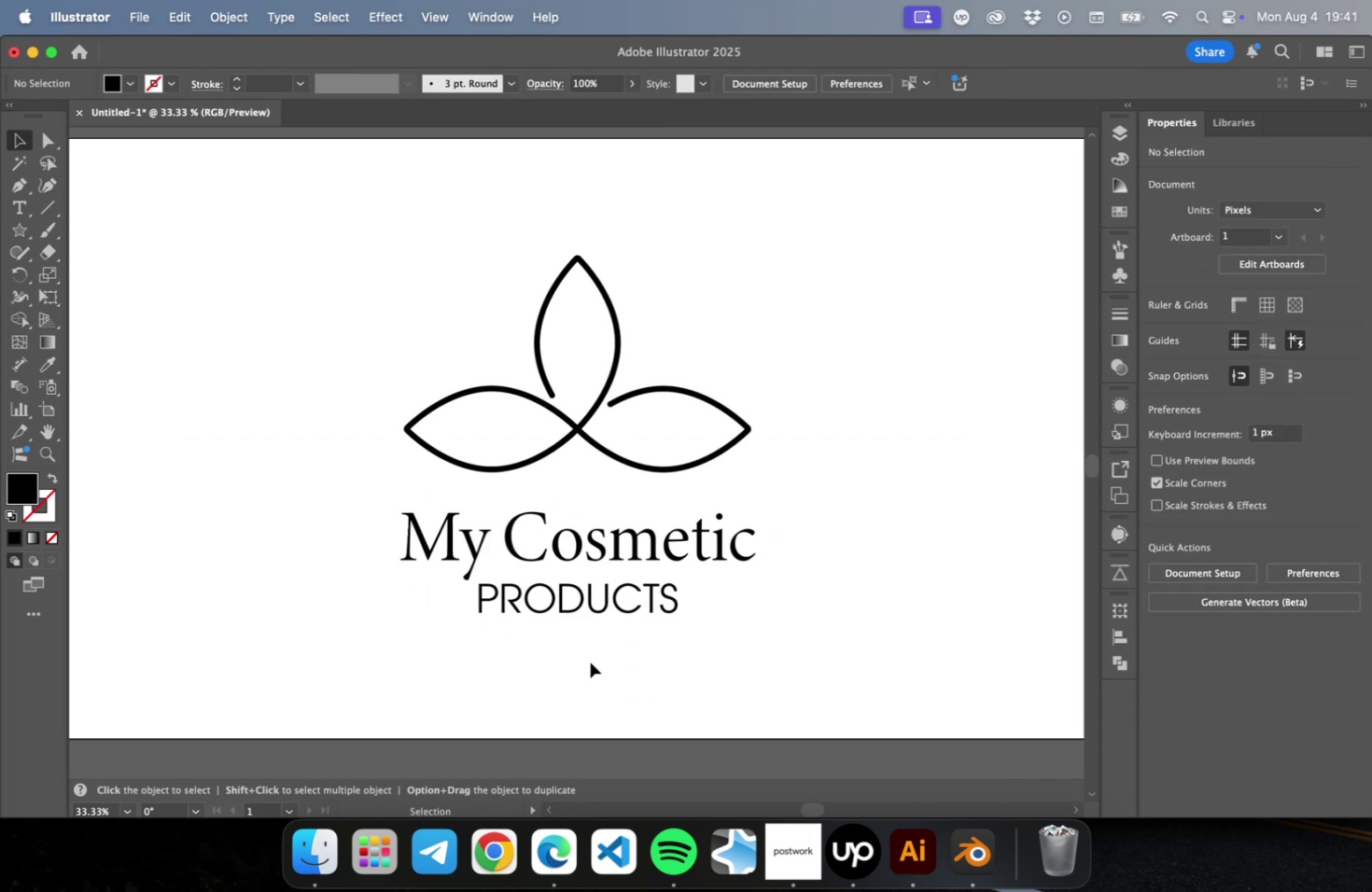 
hold_key(key=OptionLeft, duration=0.41)
scroll: coordinate [581, 661], scroll_direction: down, amount: 1.0
 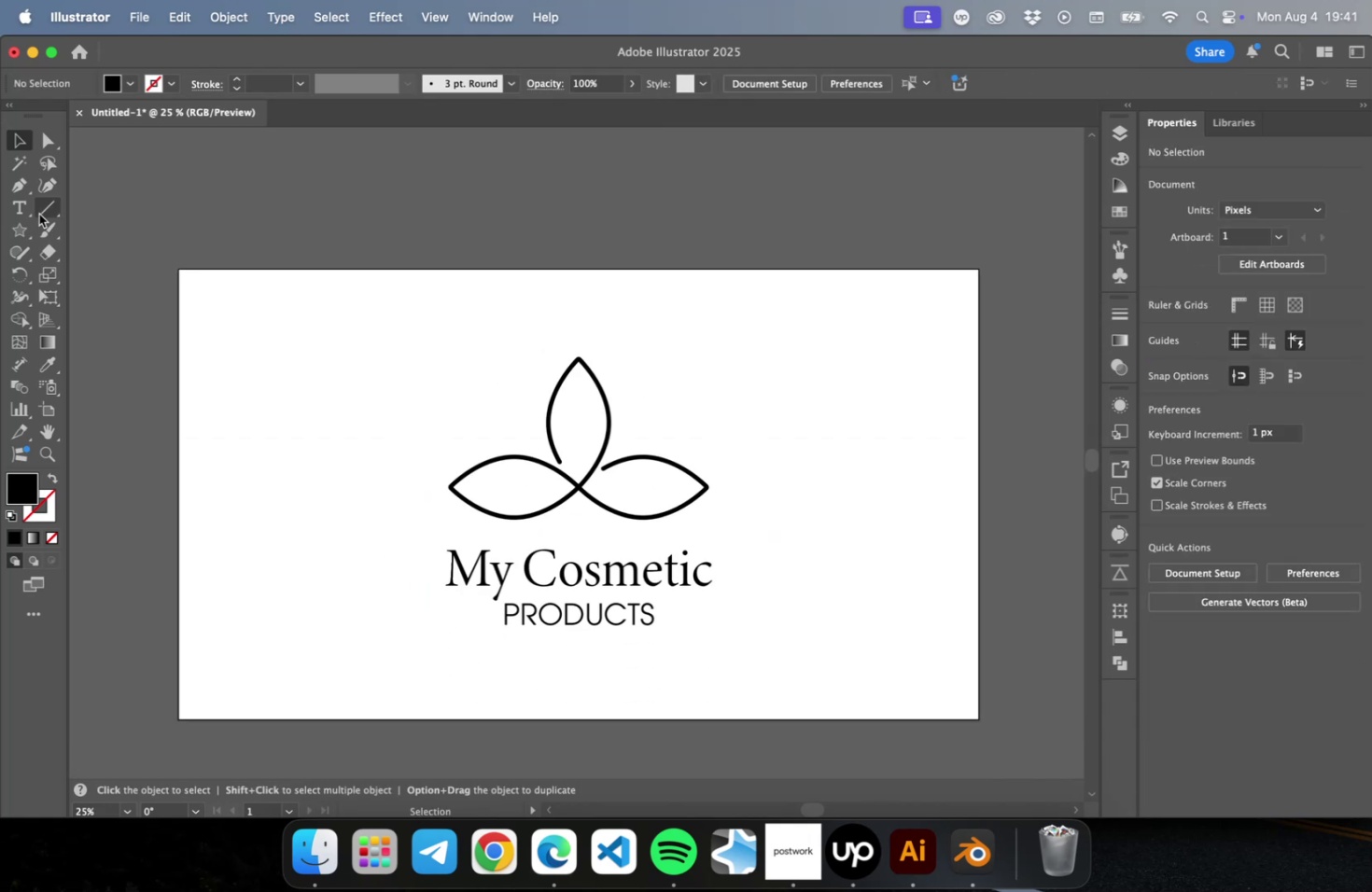 
mouse_move([35, 341])
 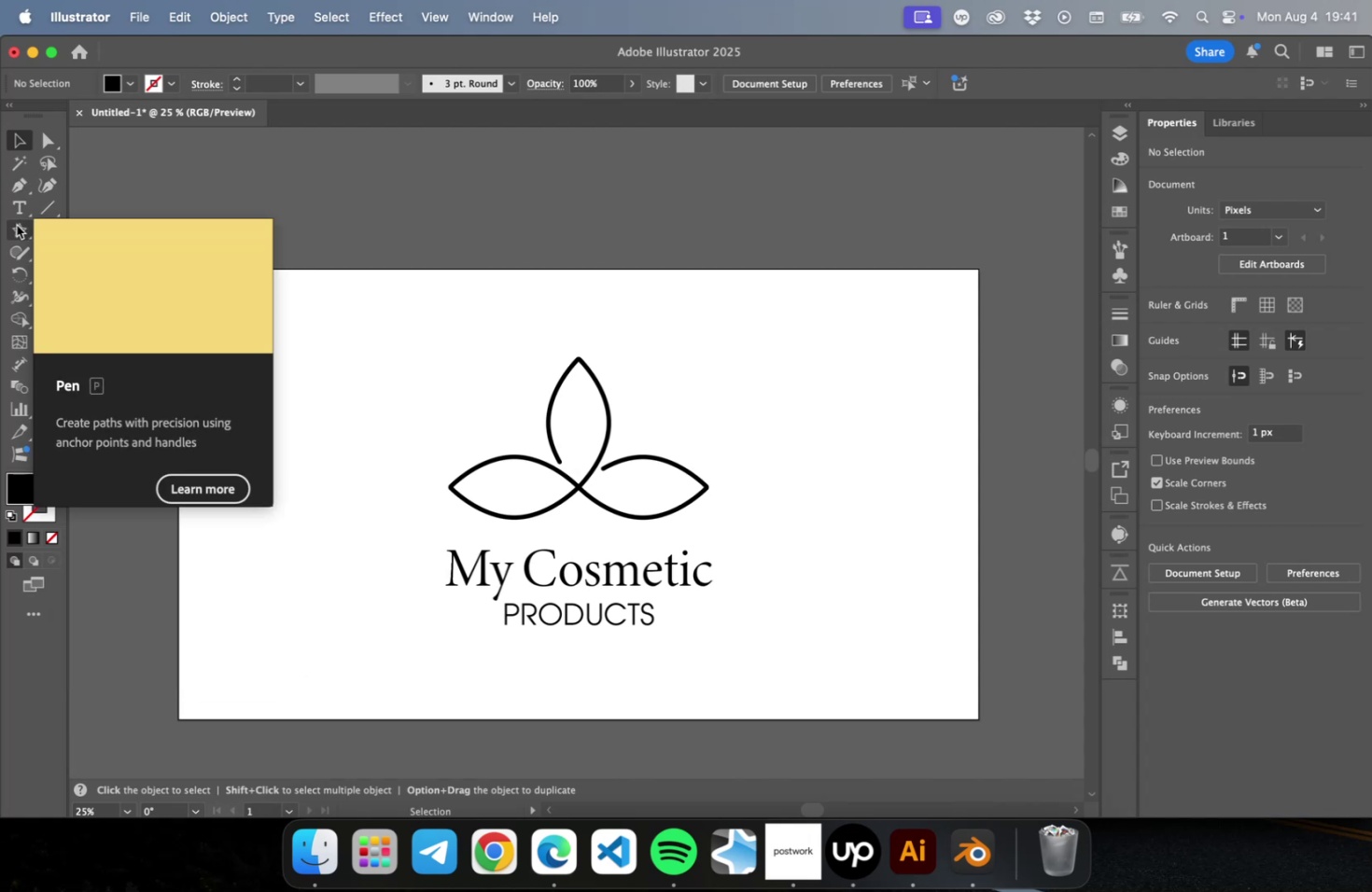 
left_click_drag(start_coordinate=[18, 225], to_coordinate=[132, 238])
 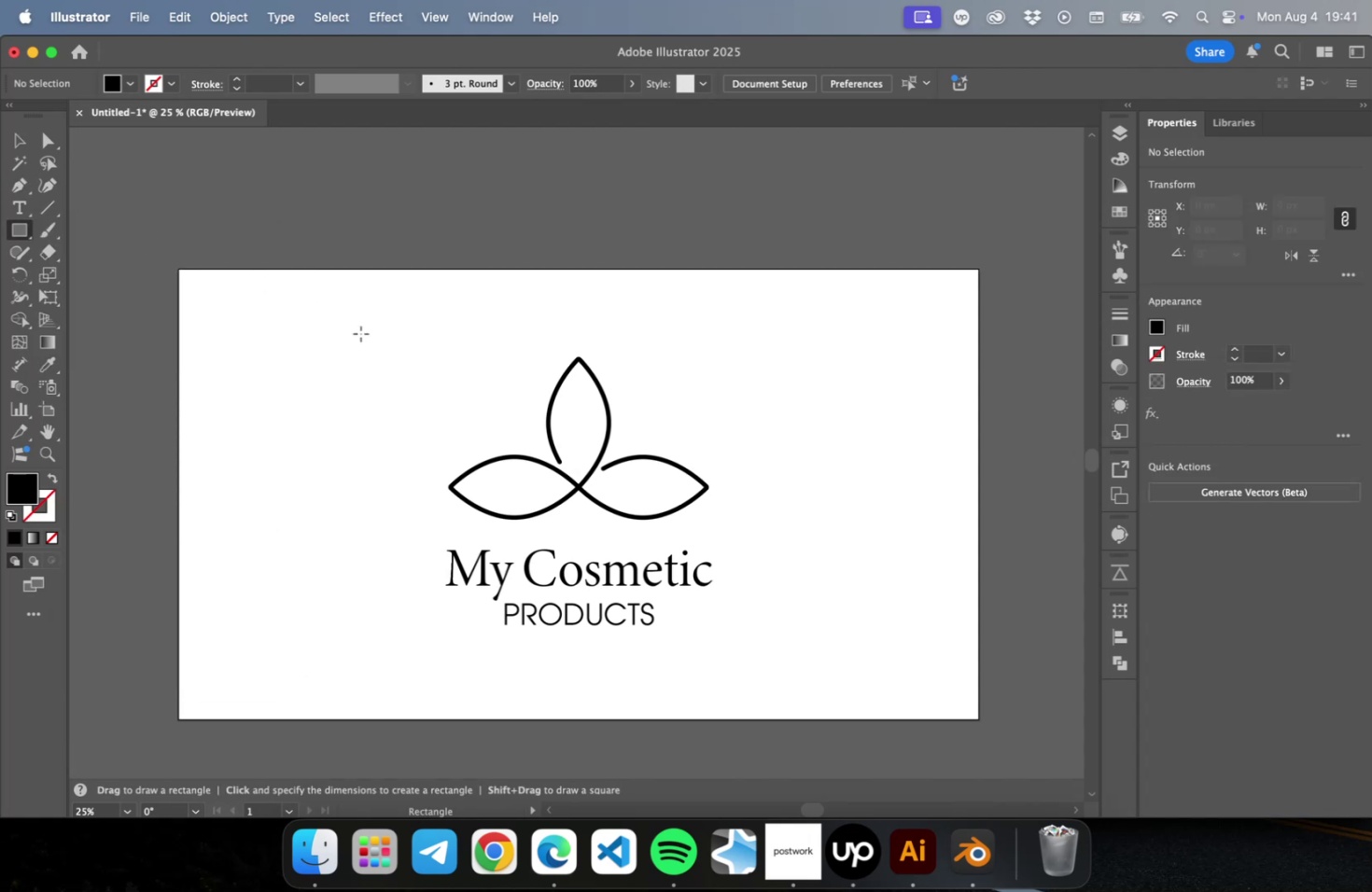 
left_click([368, 341])
 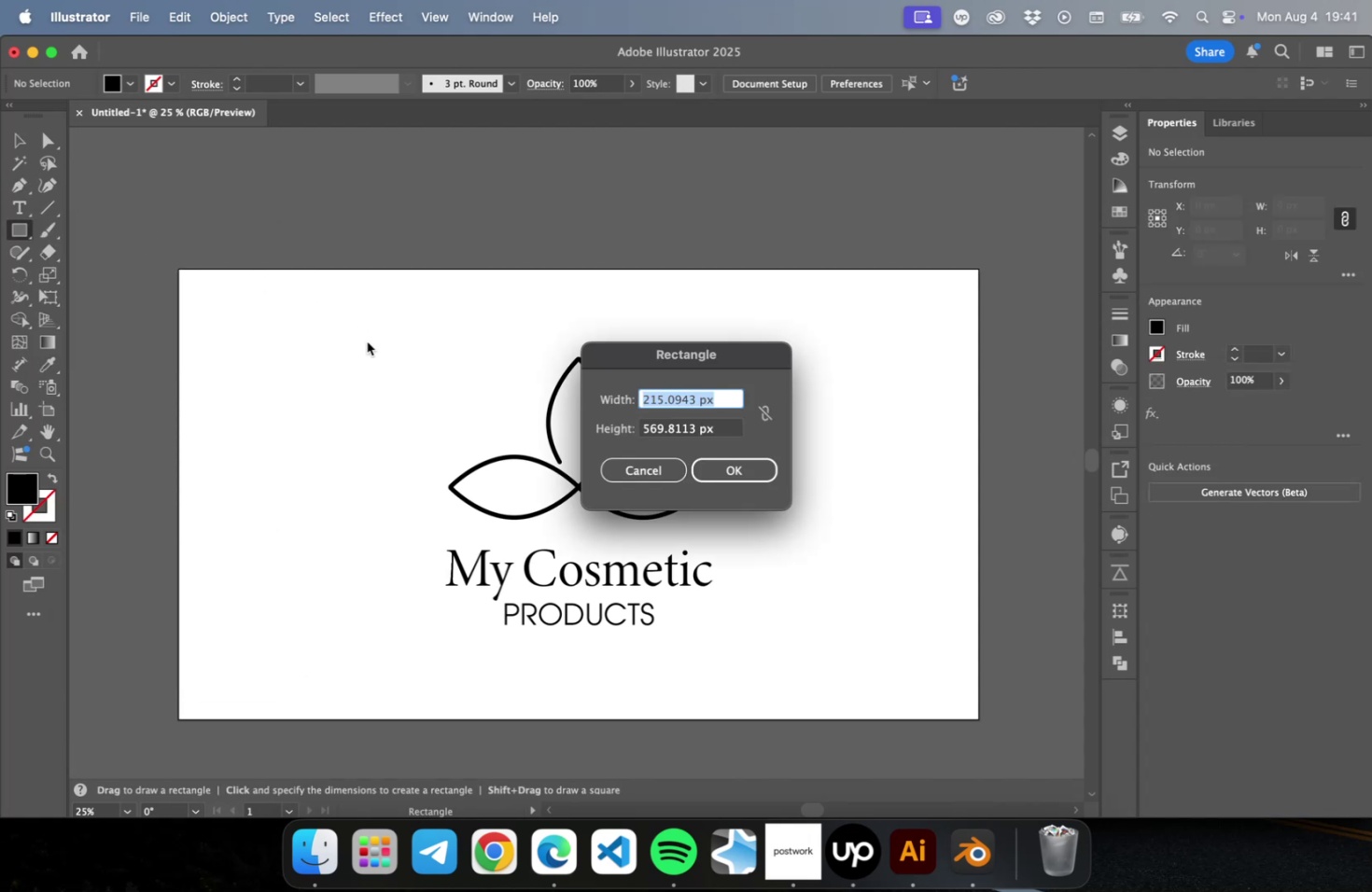 
type(1920)
key(Tab)
type(108-)
key(Backspace)
type(0)
 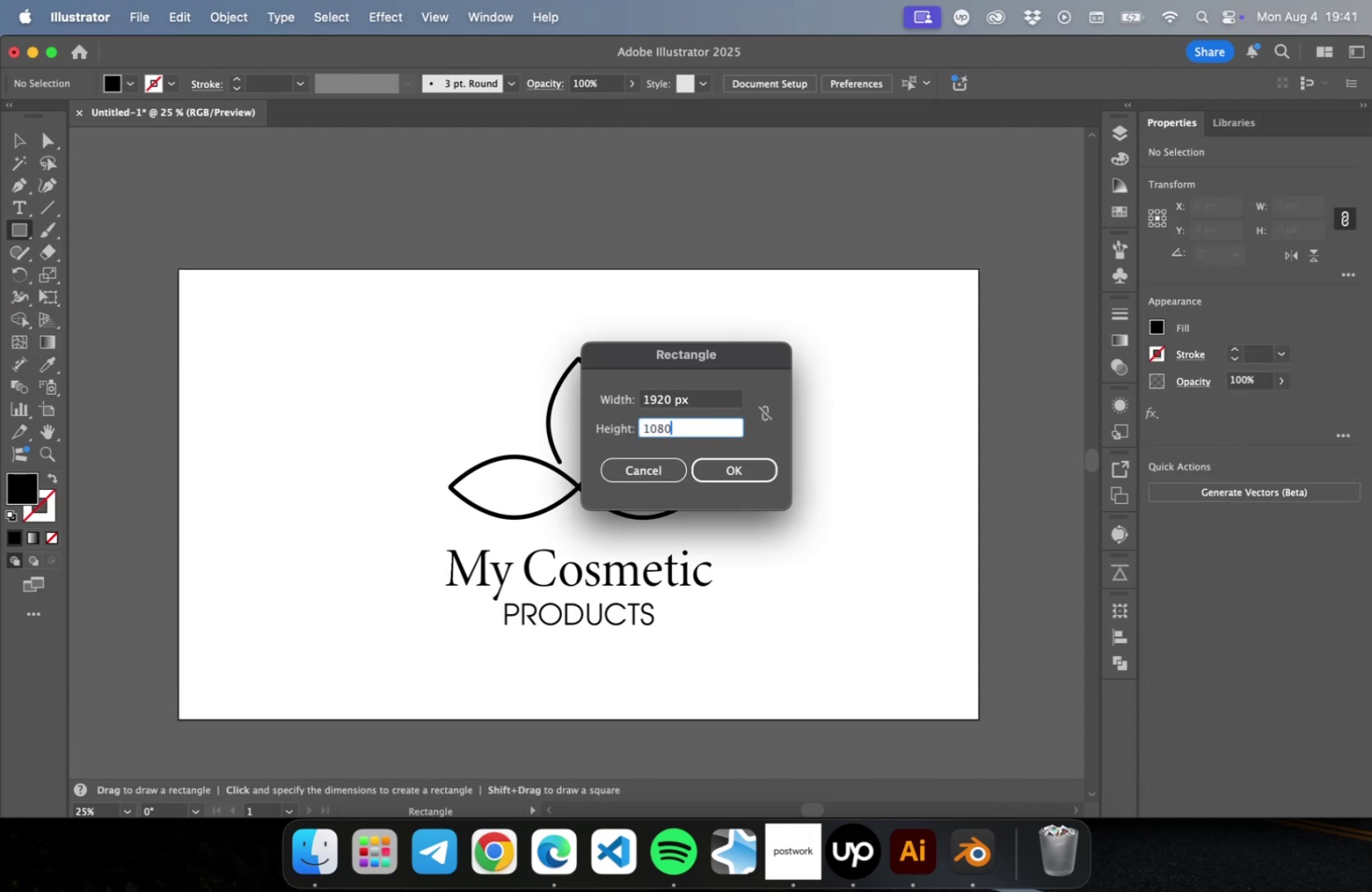 
key(Enter)
 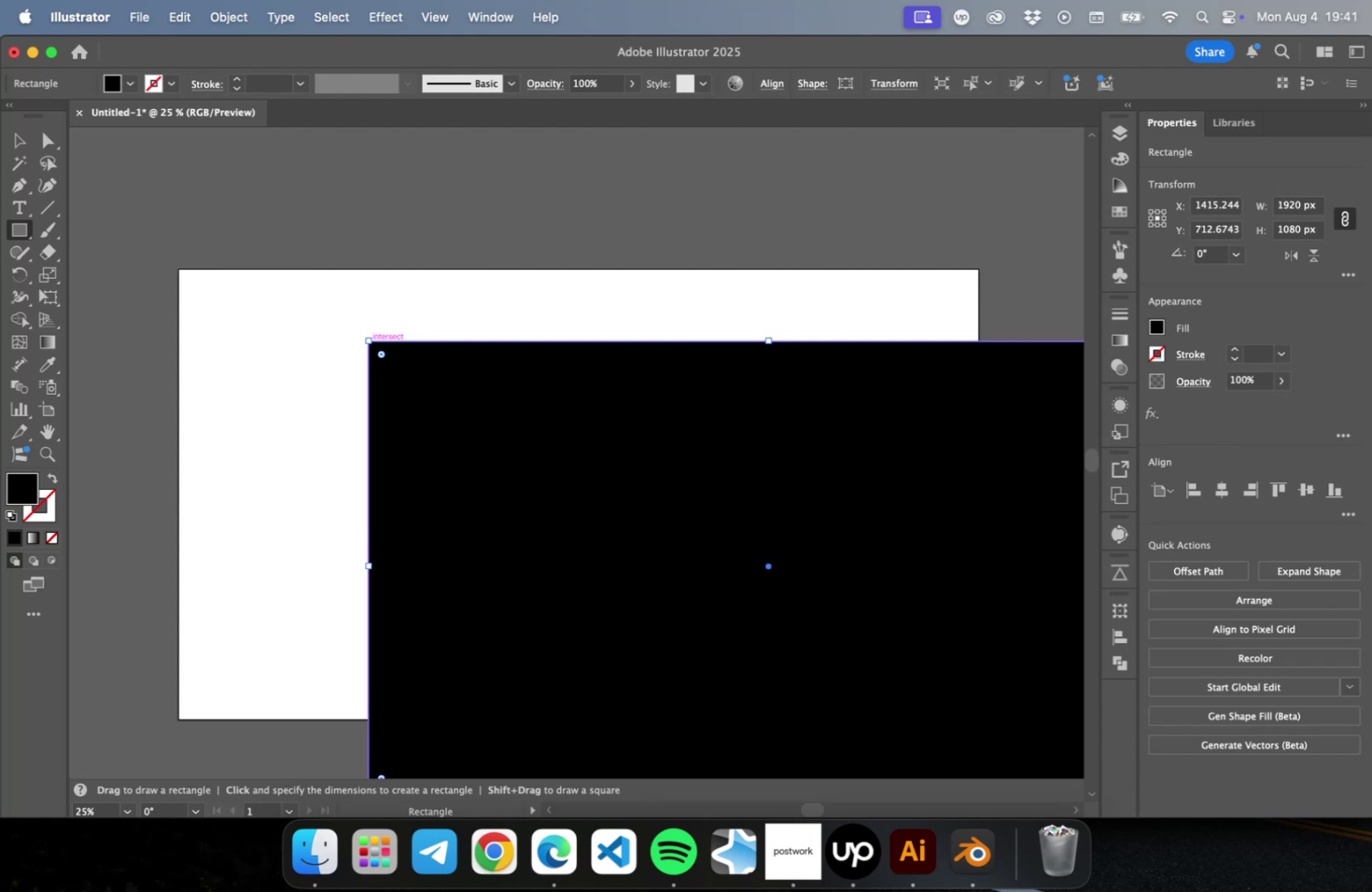 
key(V)
 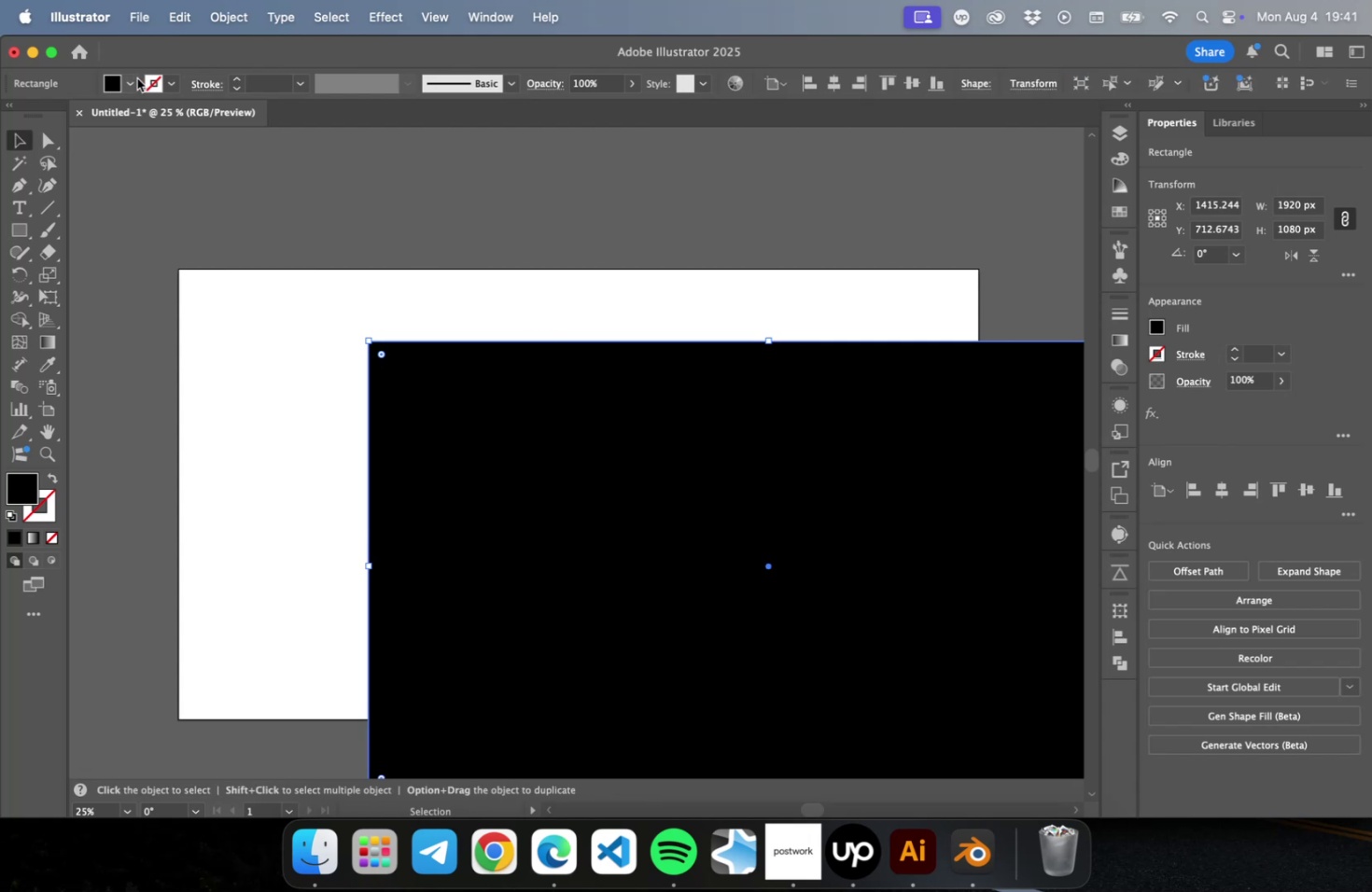 
left_click([124, 80])
 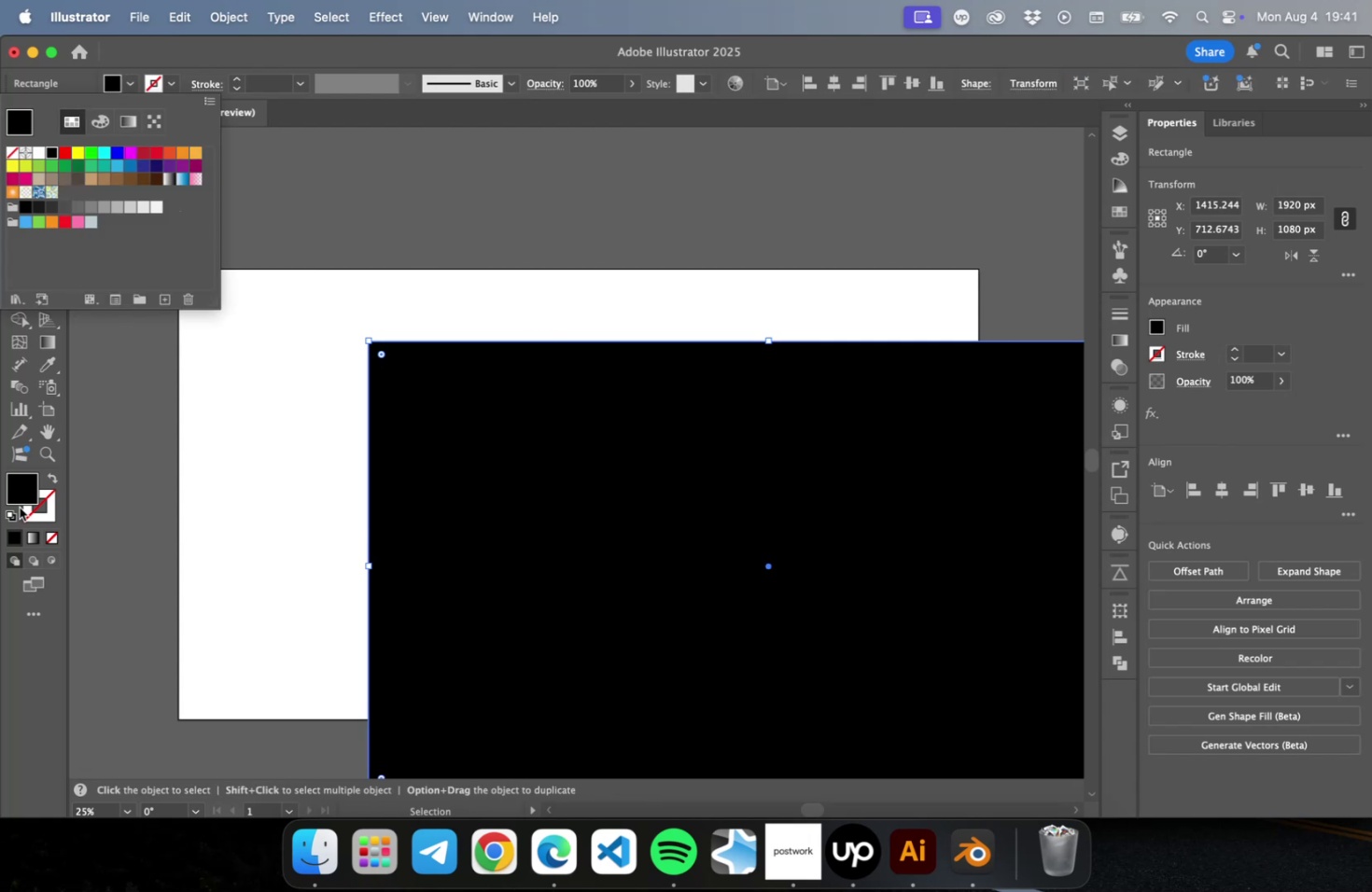 
double_click([21, 493])
 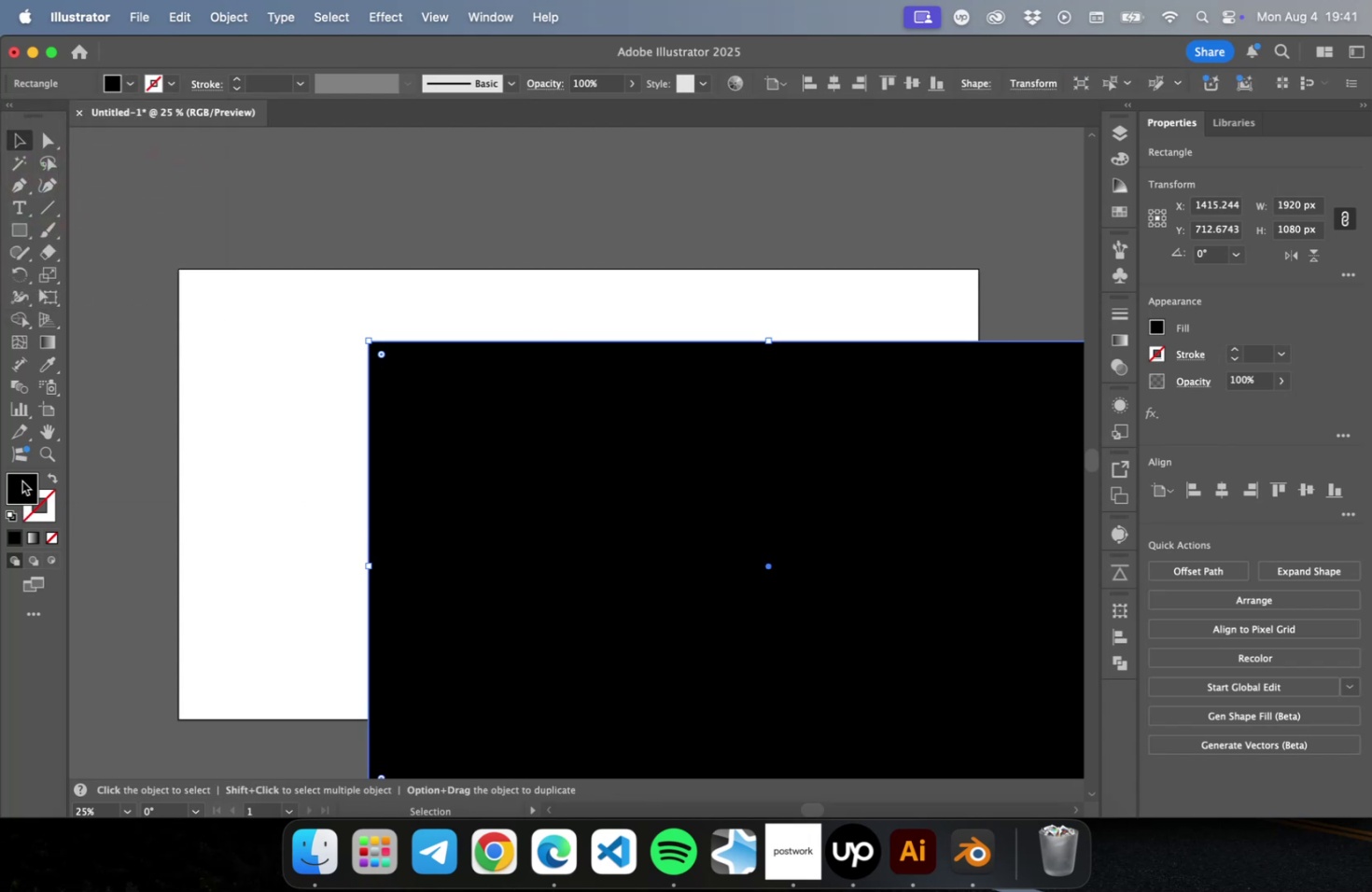 
double_click([18, 483])
 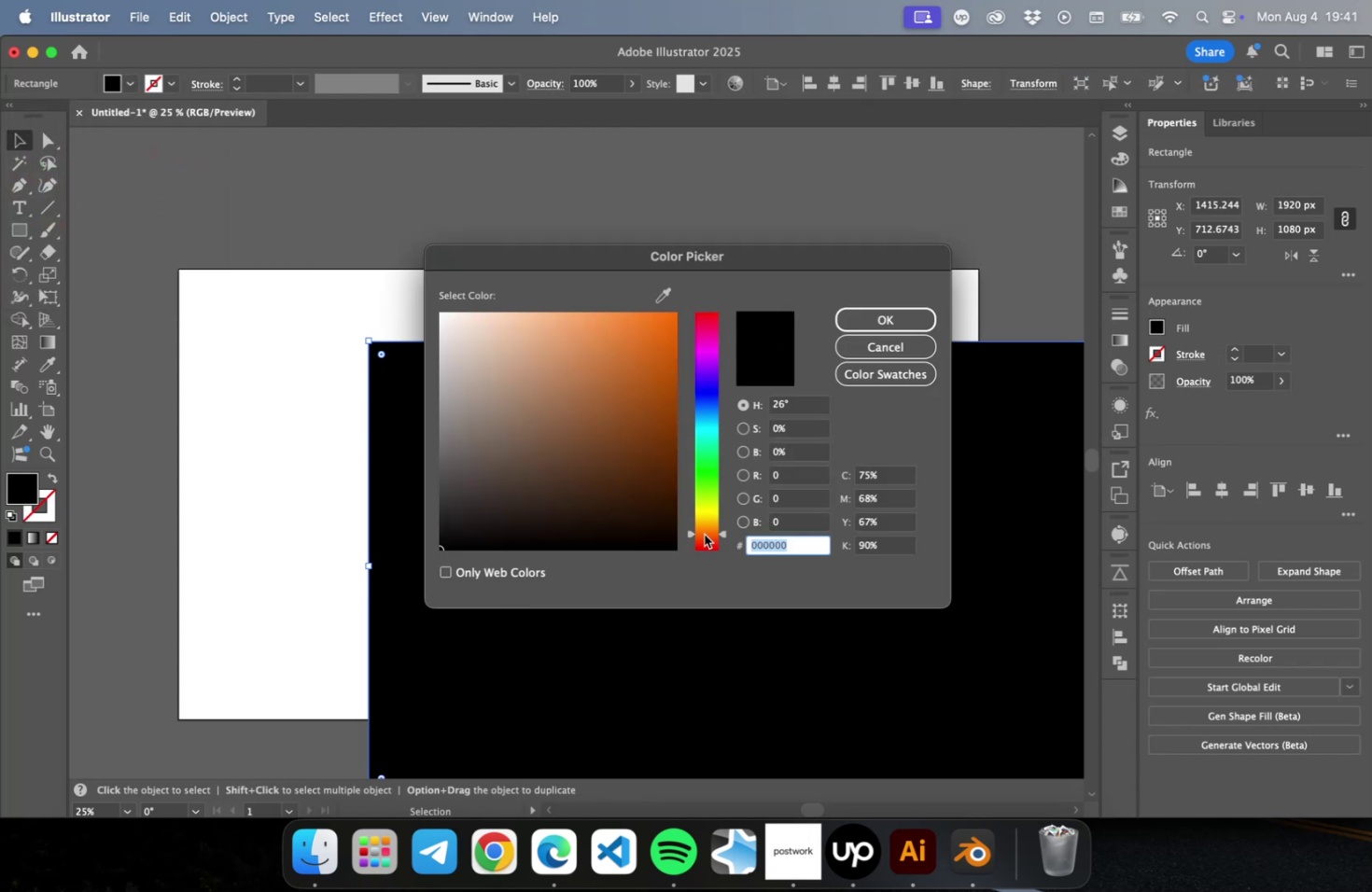 
left_click_drag(start_coordinate=[483, 320], to_coordinate=[461, 314])
 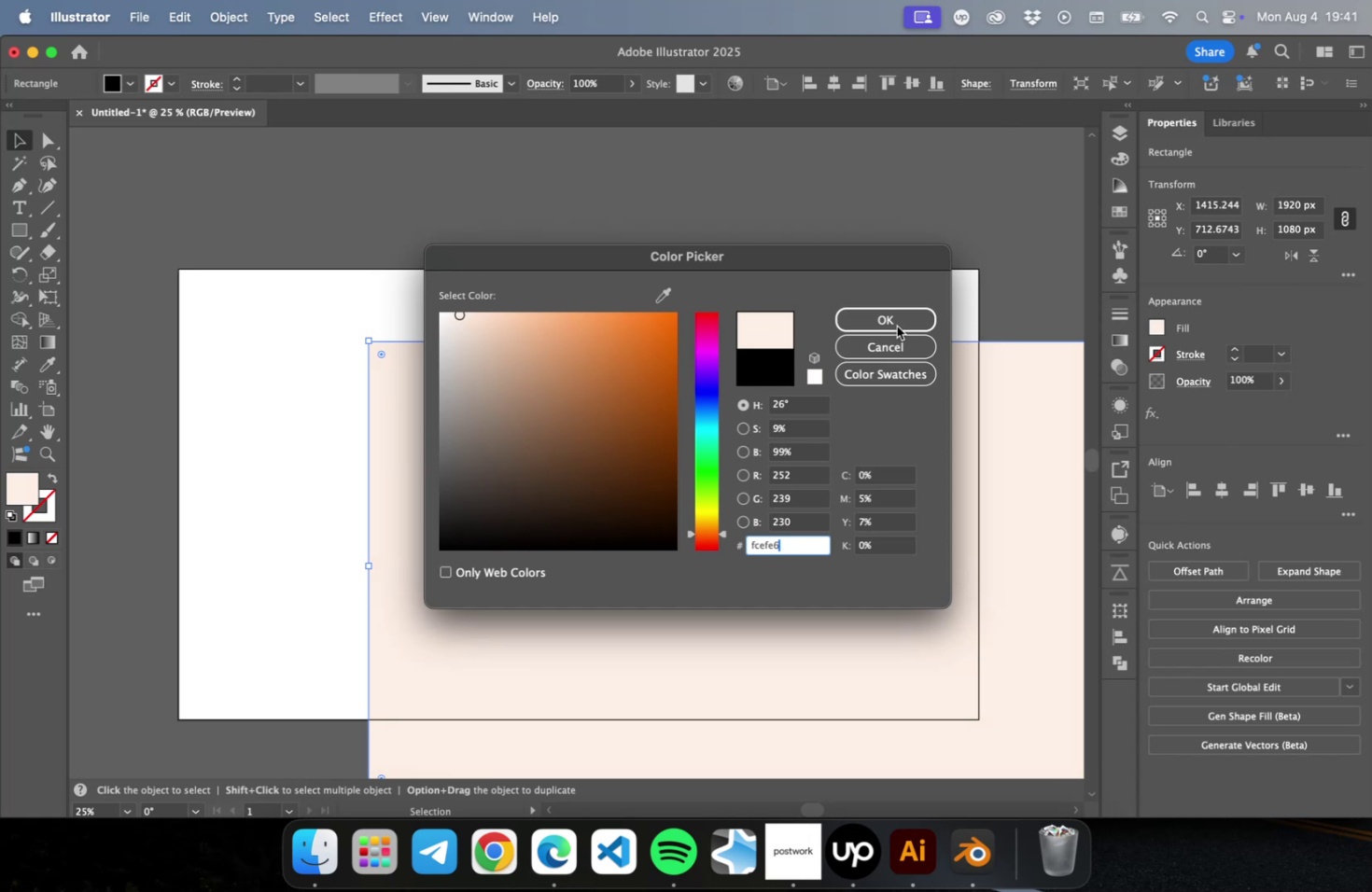 
left_click([895, 316])
 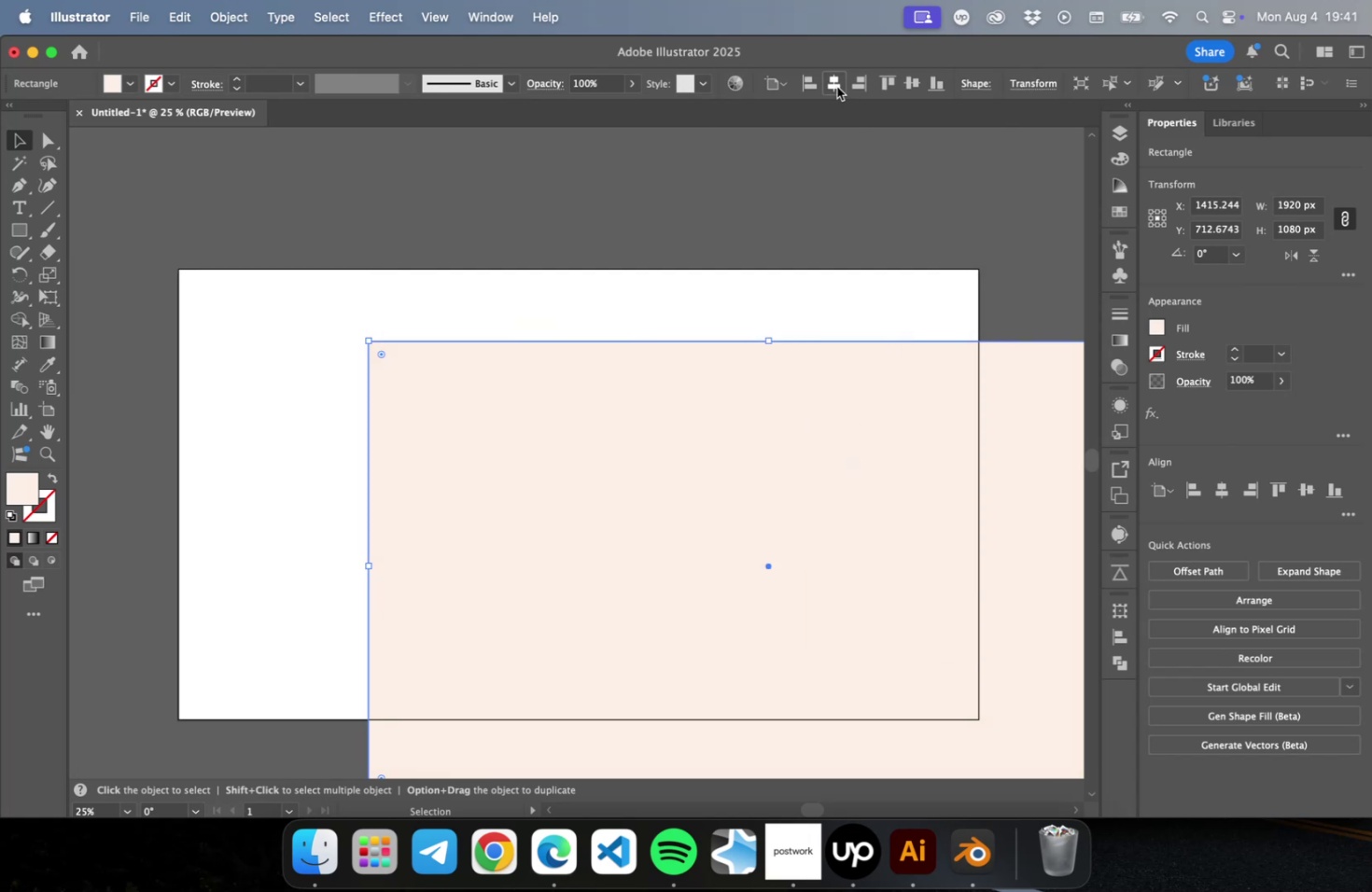 
left_click([915, 86])
 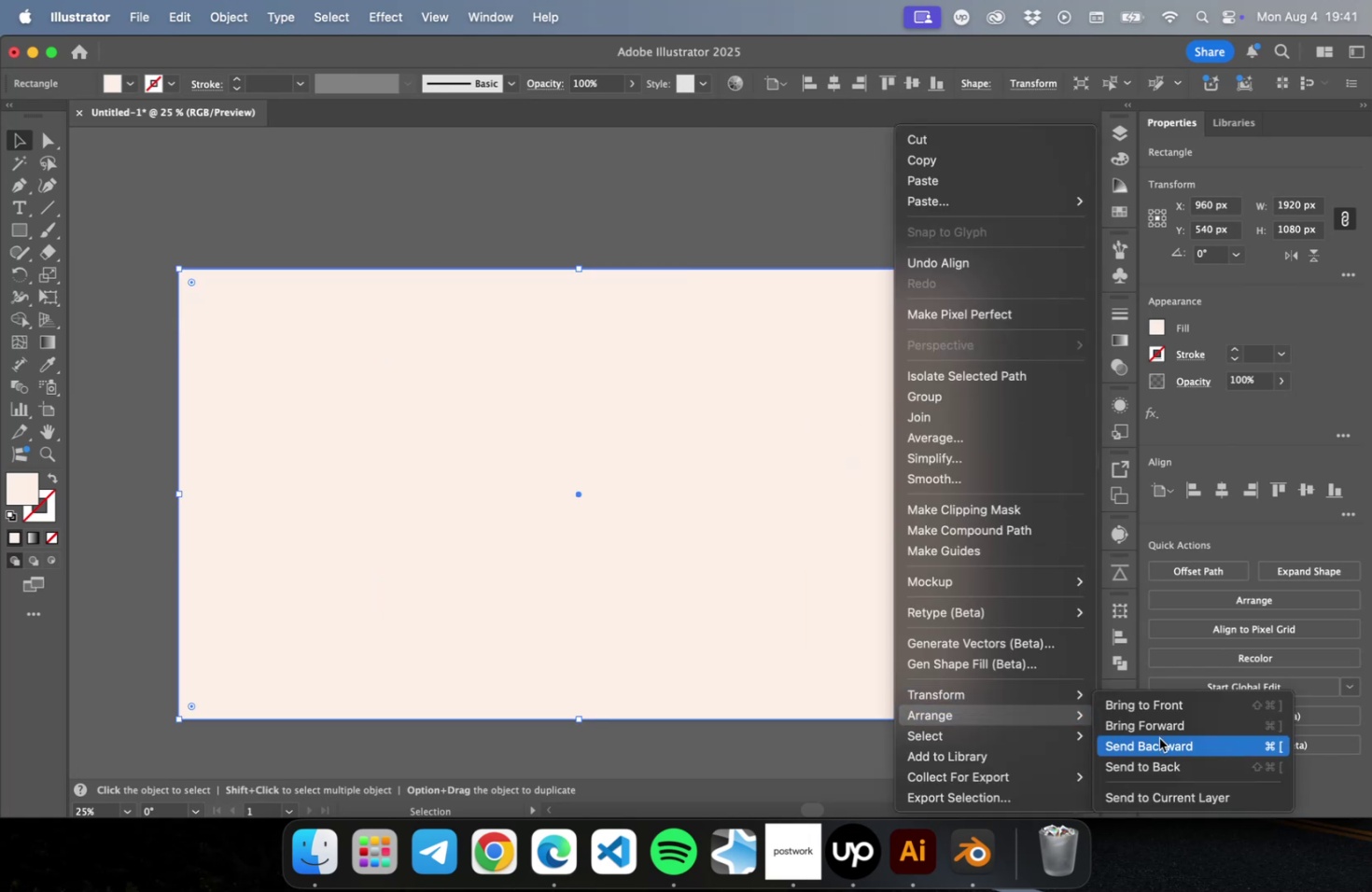 
left_click([1158, 760])
 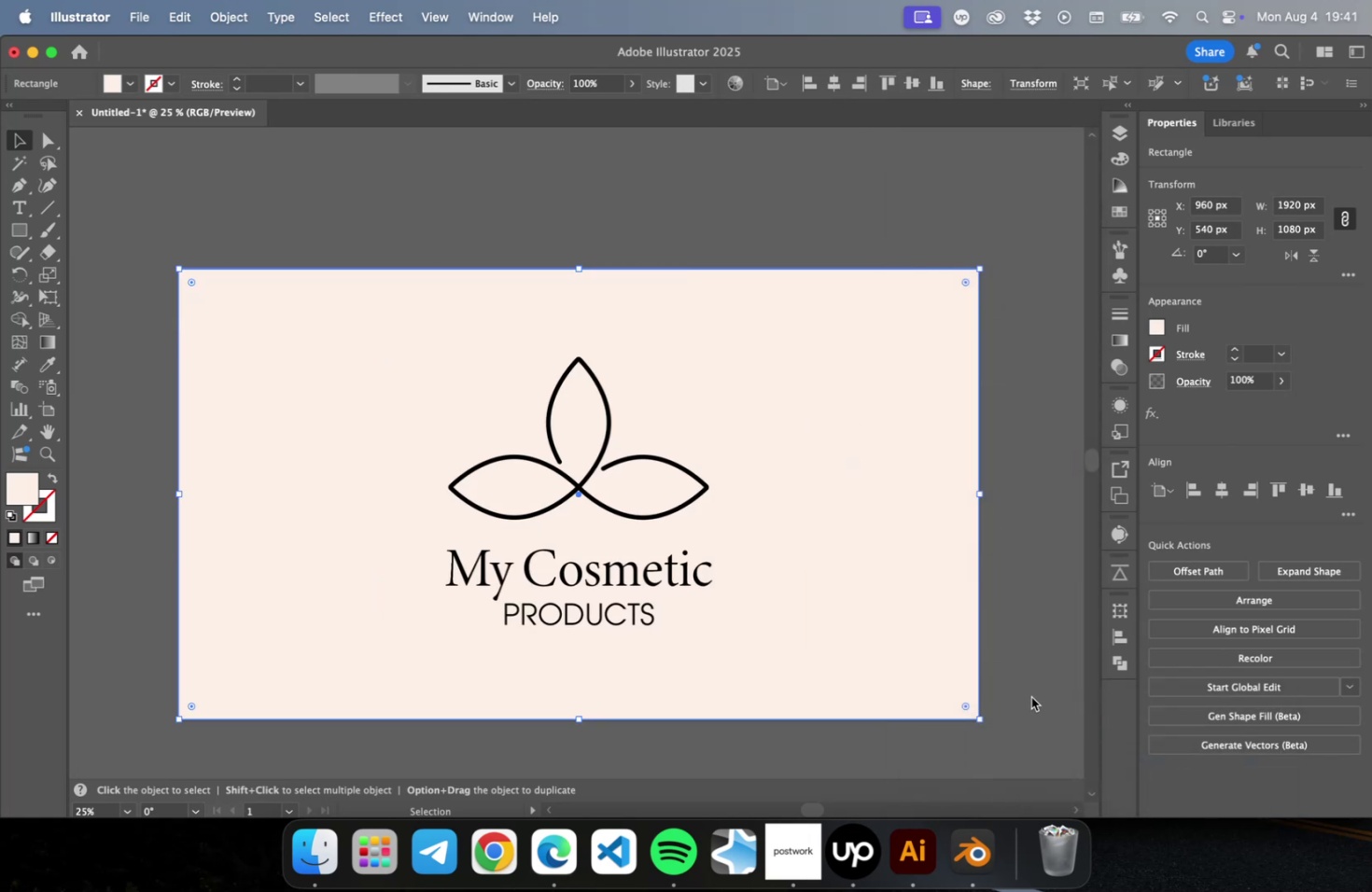 
left_click([1029, 694])
 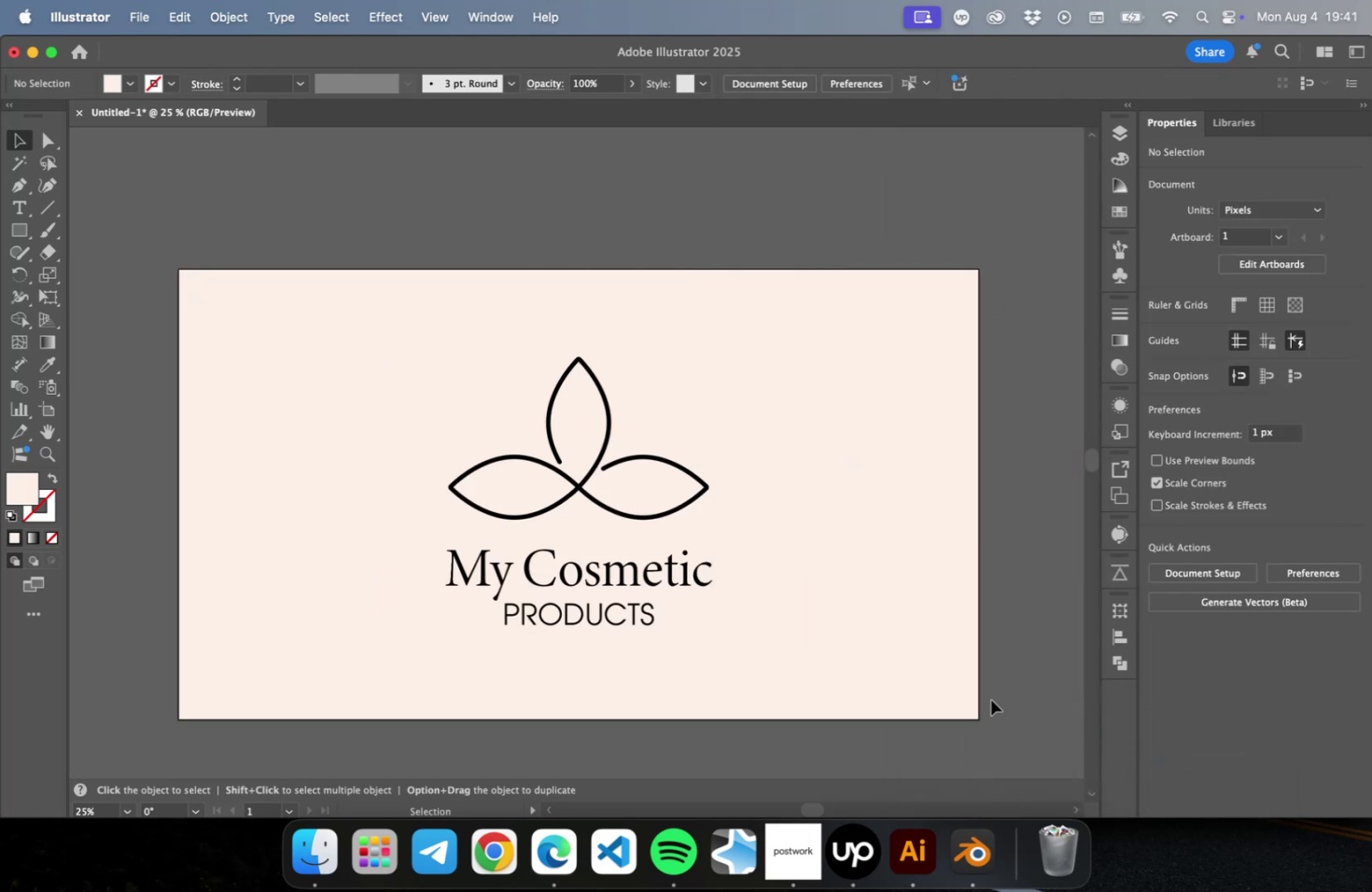 
key(Meta+CommandLeft)
 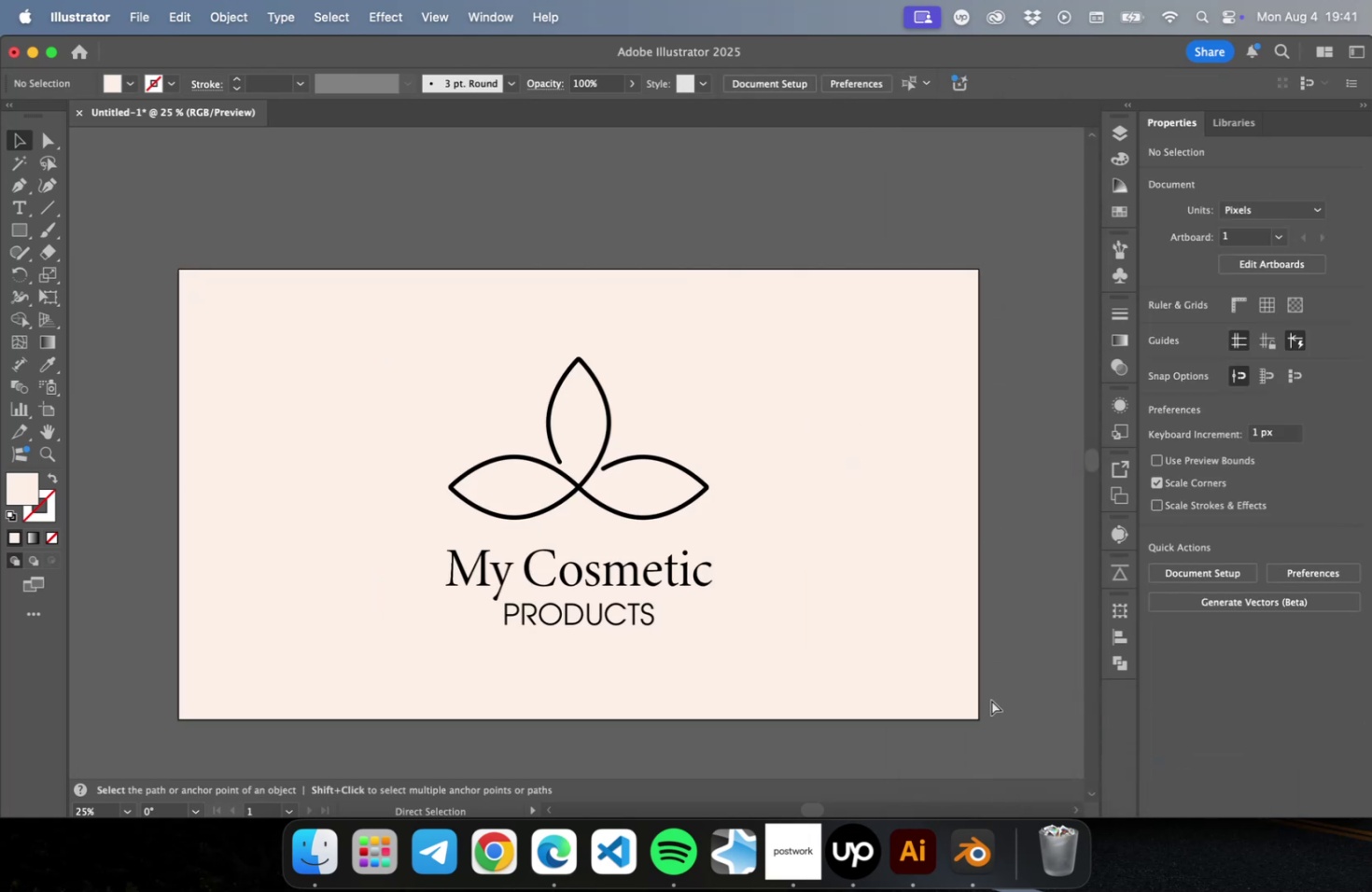 
key(Meta+S)
 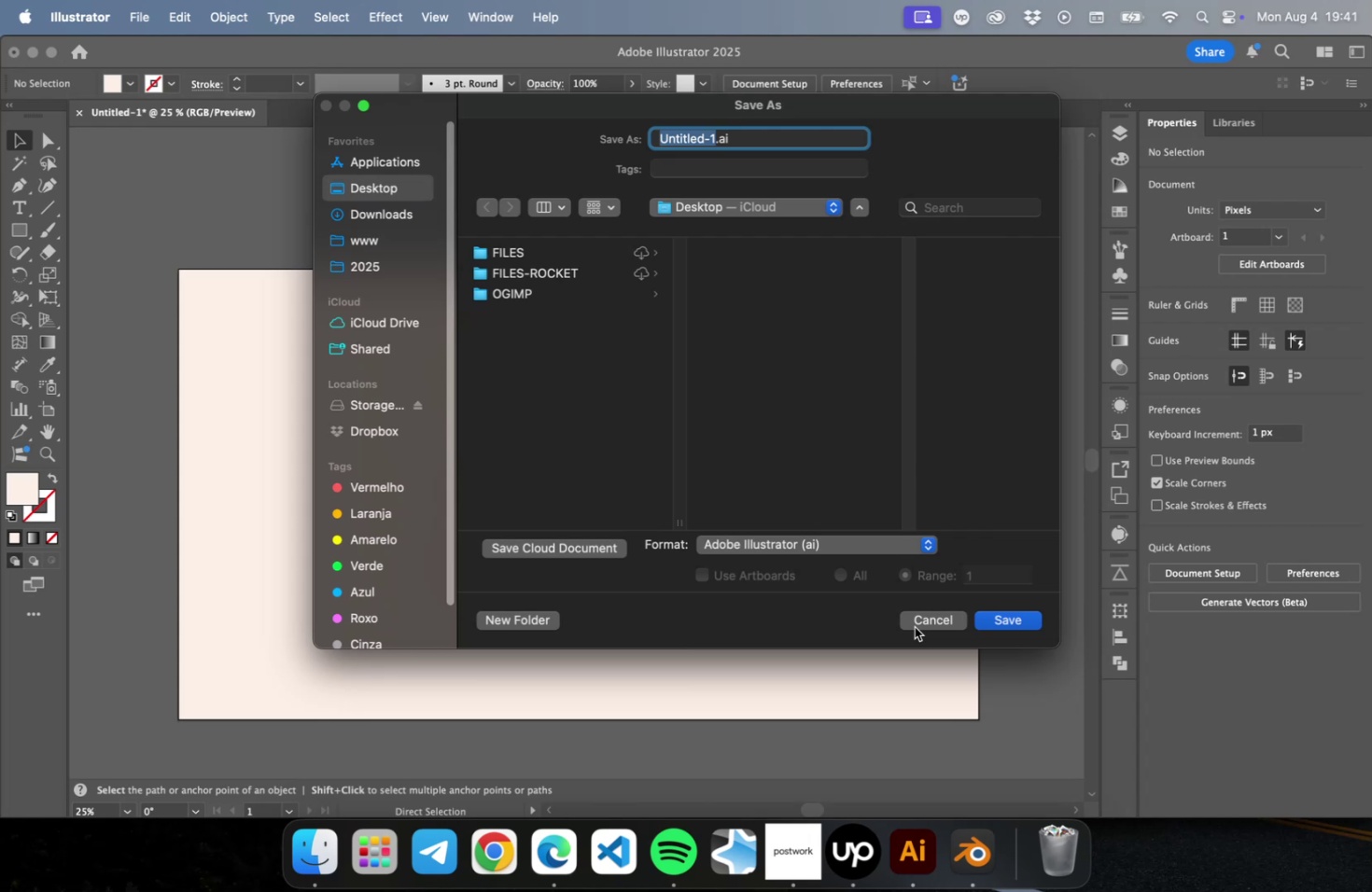 
wait(5.89)
 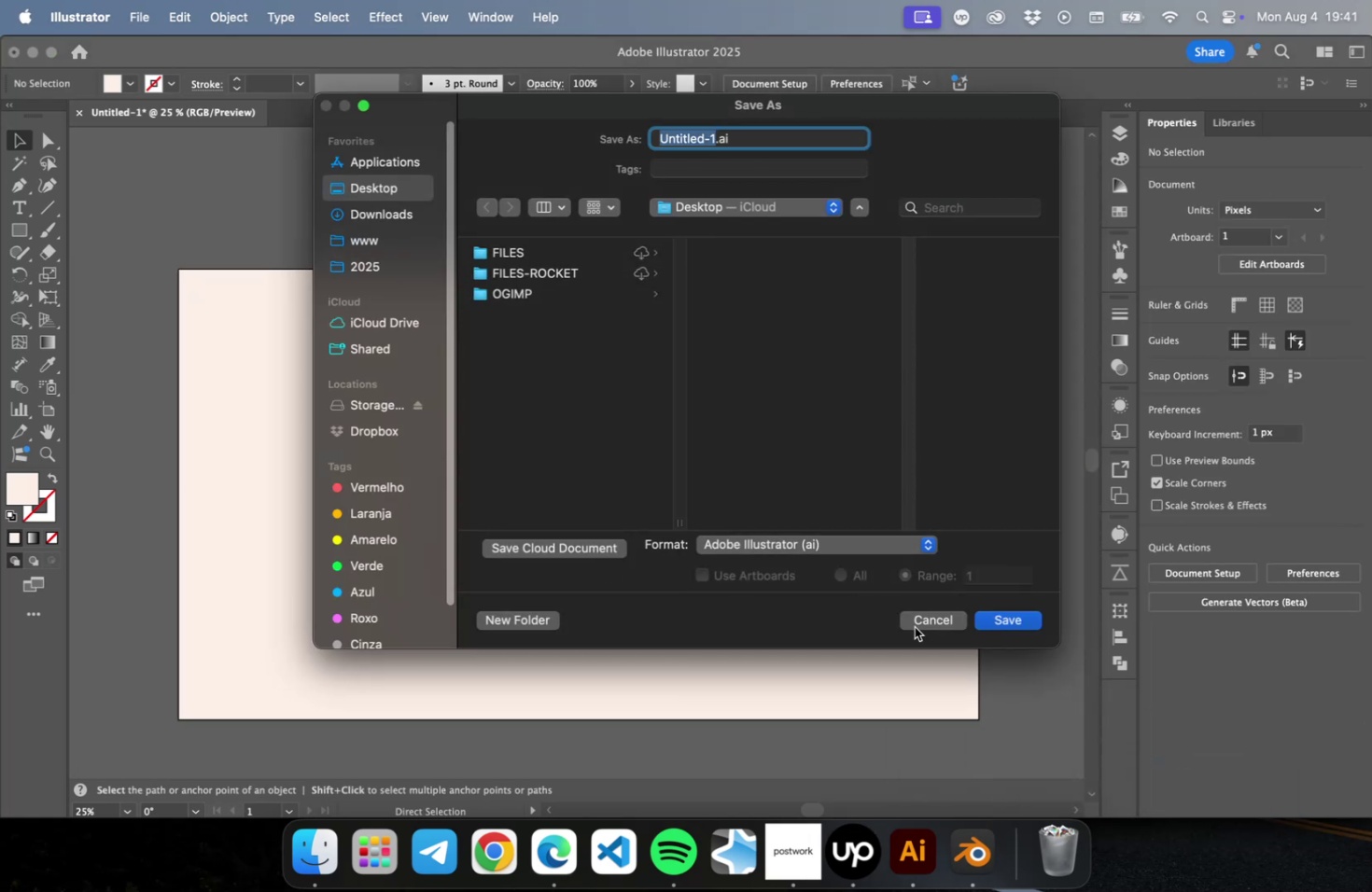 
left_click([397, 433])
 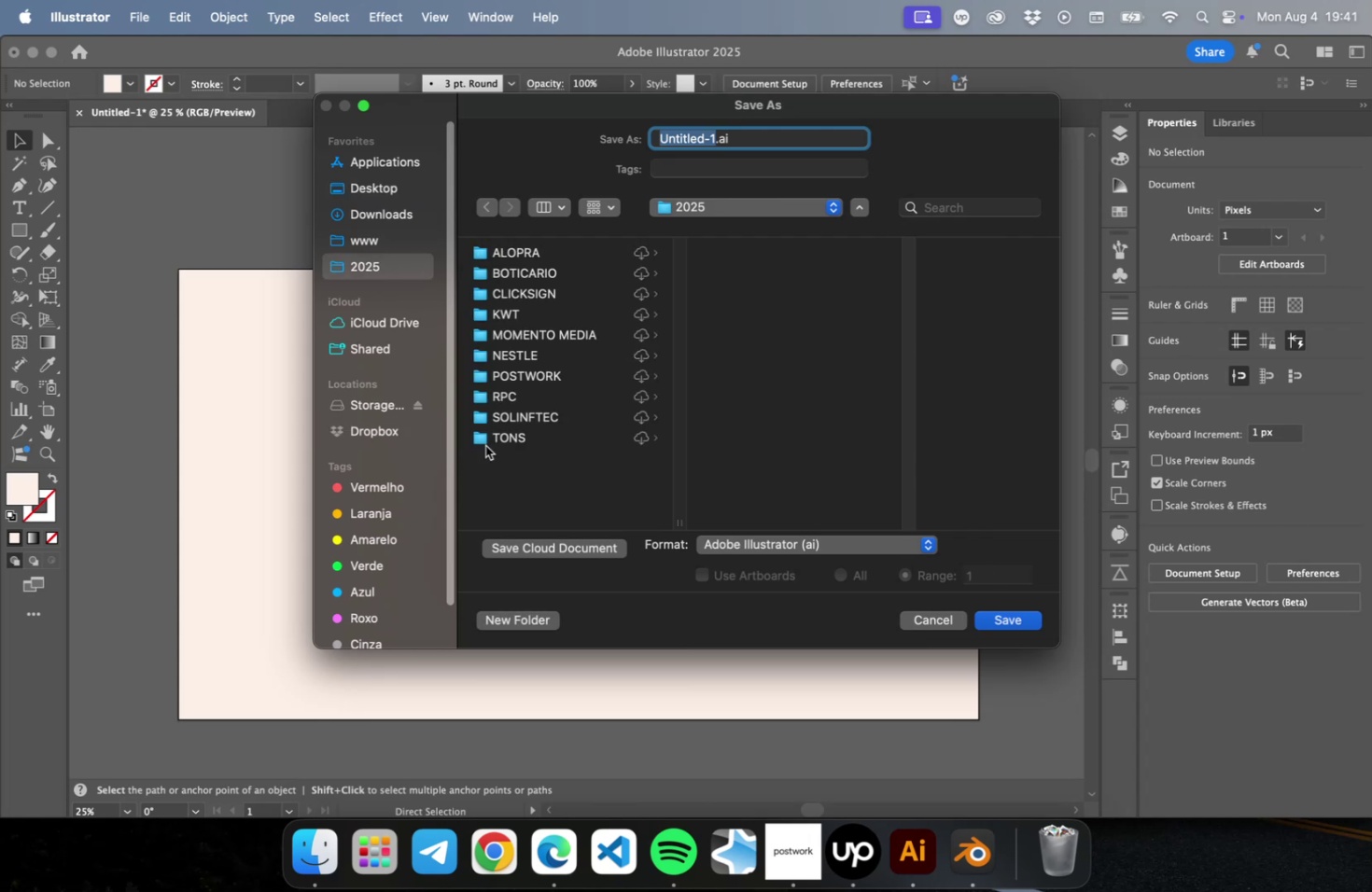 
left_click([532, 374])
 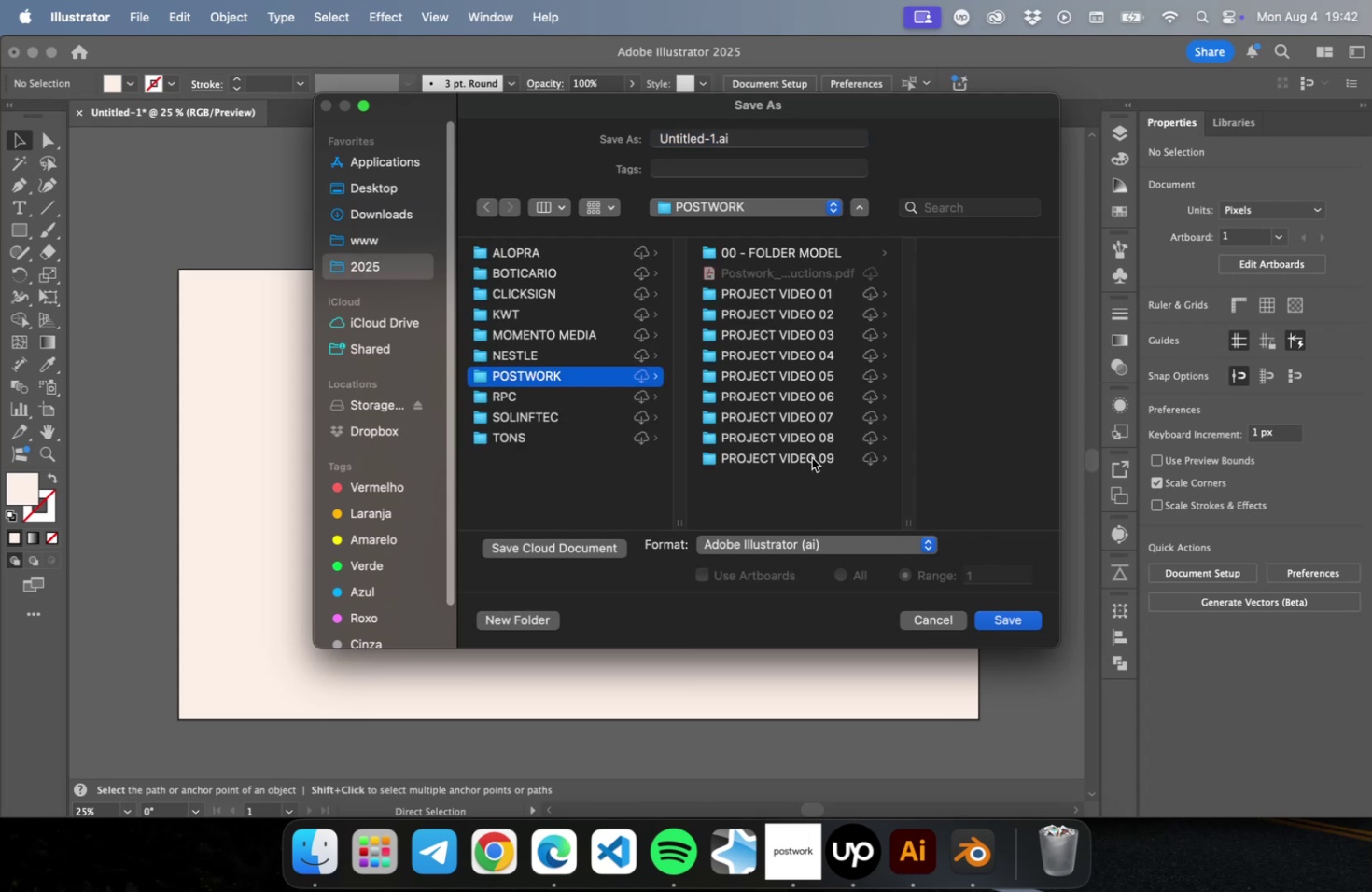 
left_click([819, 498])
 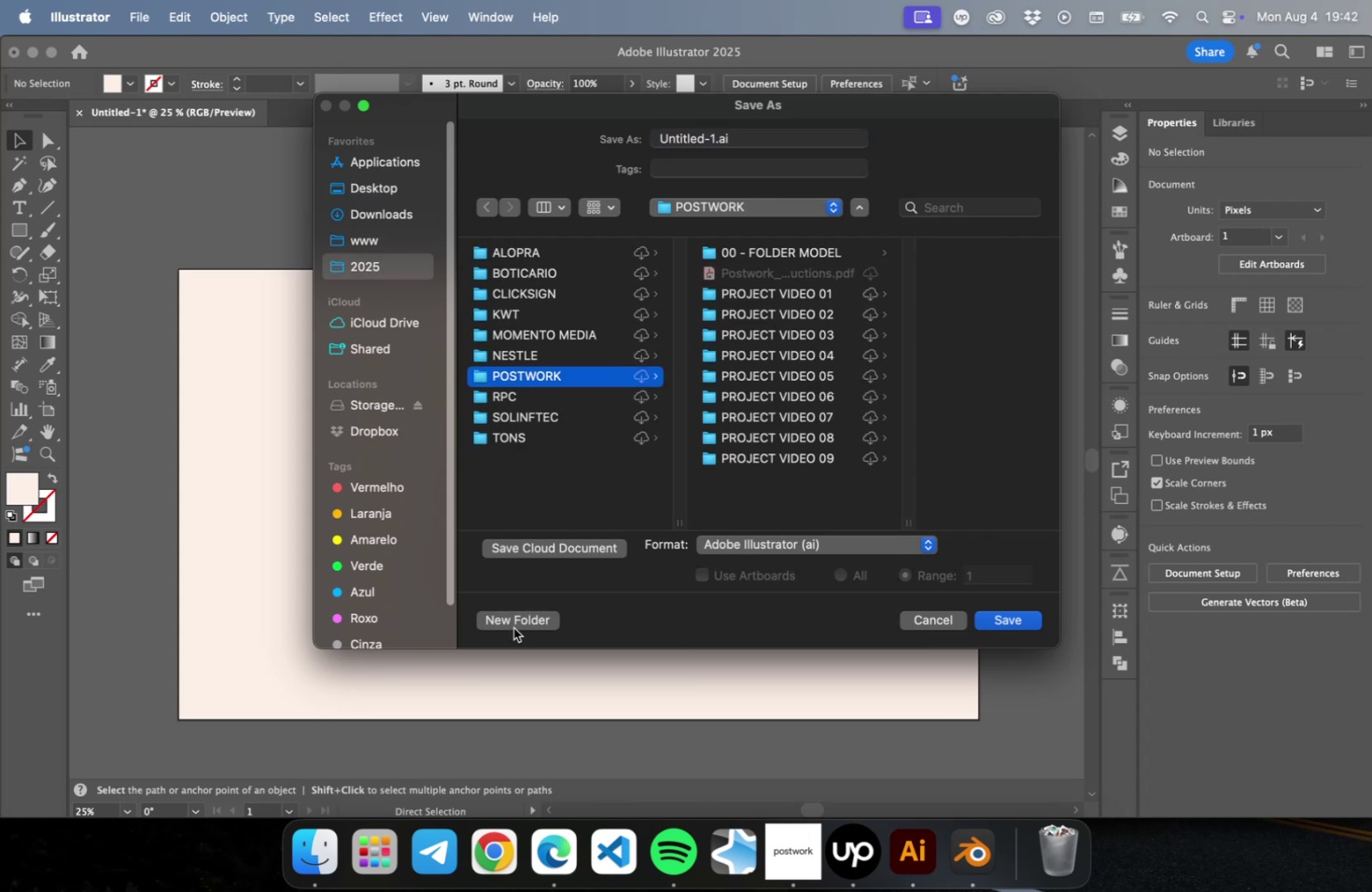 
left_click([515, 625])
 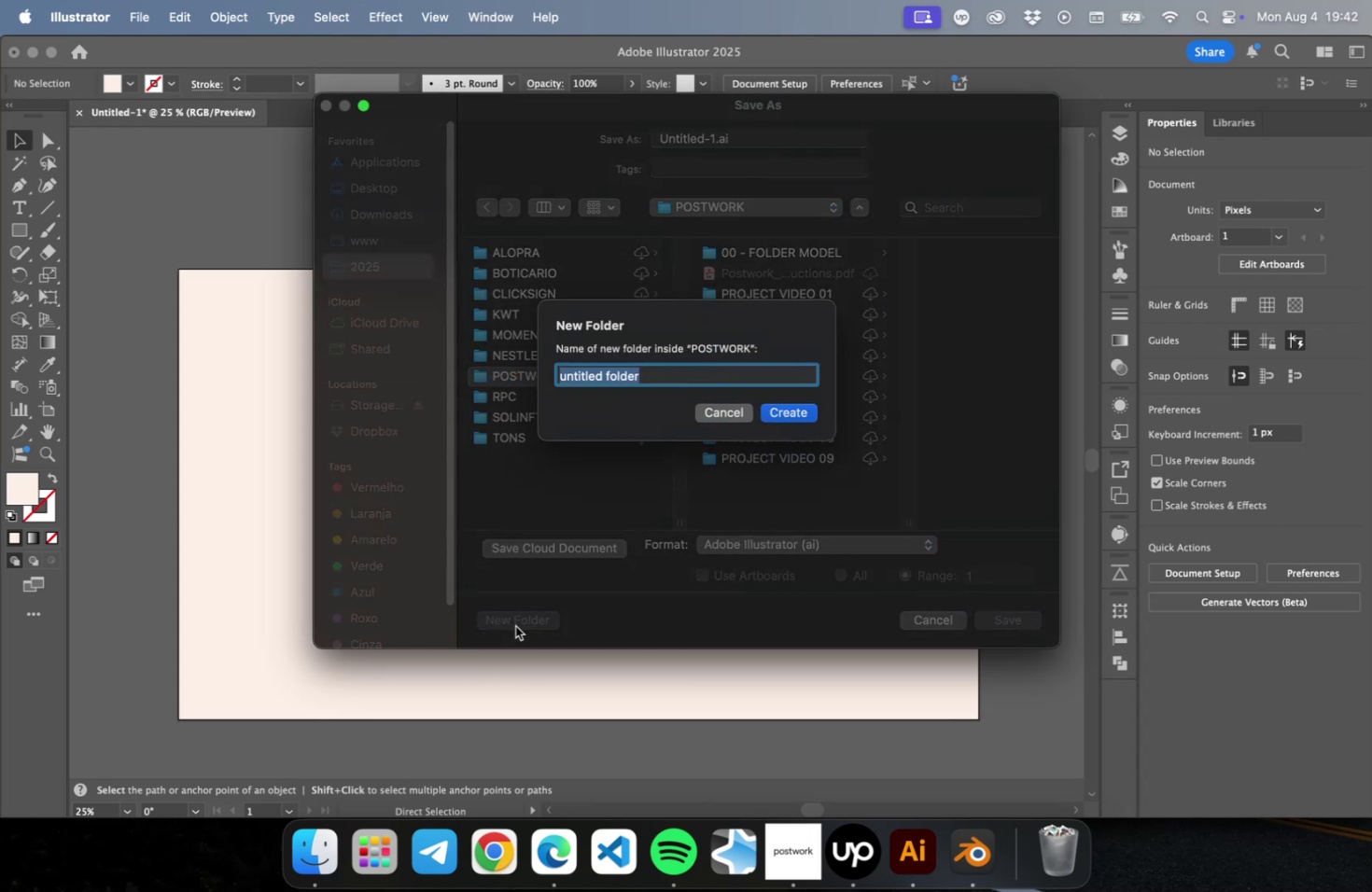 
type(proje)
key(Backspace)
key(Backspace)
key(Backspace)
key(Backspace)
key(Backspace)
key(Backspace)
key(Backspace)
type(PROJECT V)
key(Backspace)
type(3D-)
key(Backspace)
type( 01)
 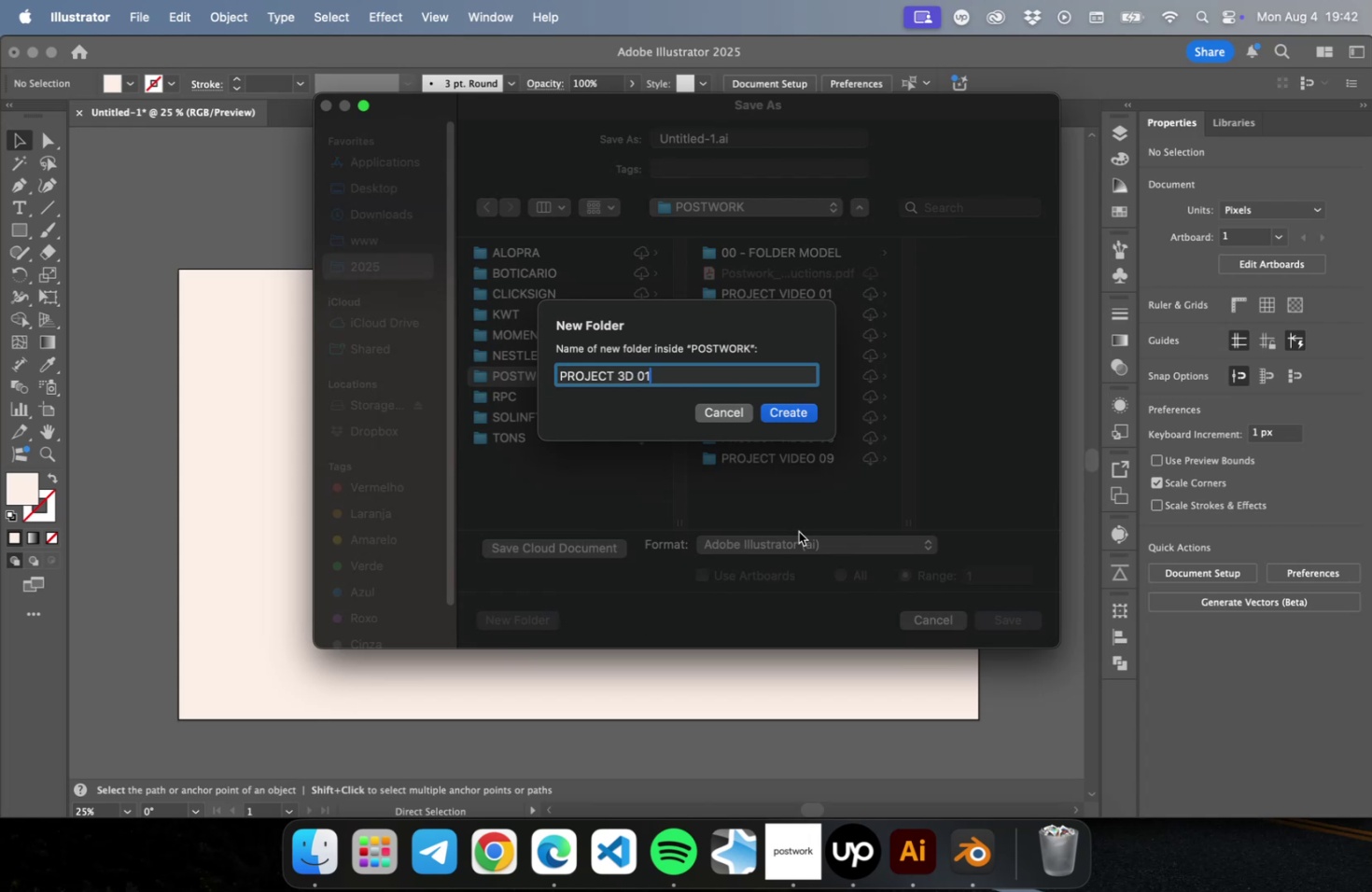 
left_click([791, 412])
 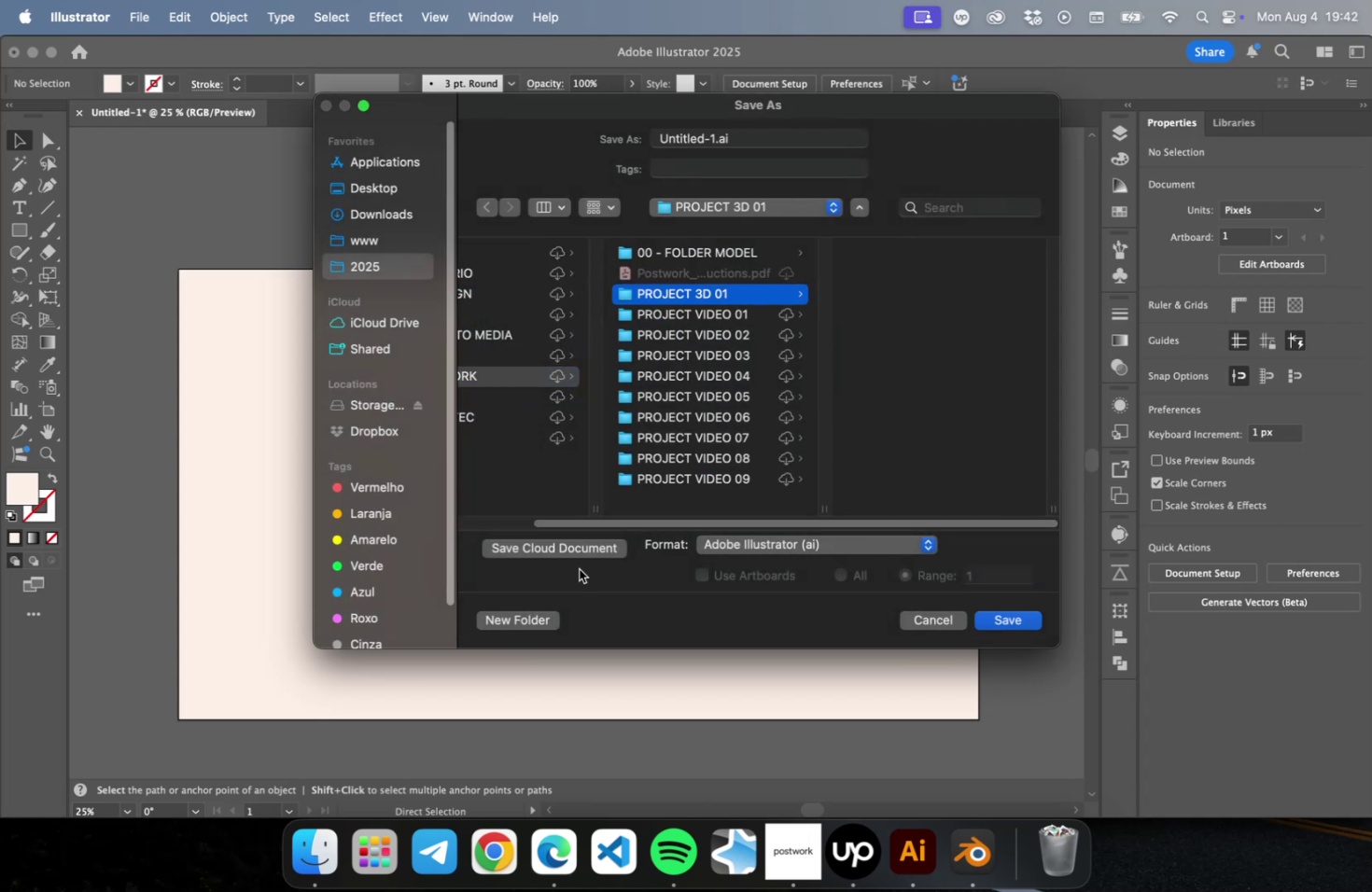 
left_click([534, 619])
 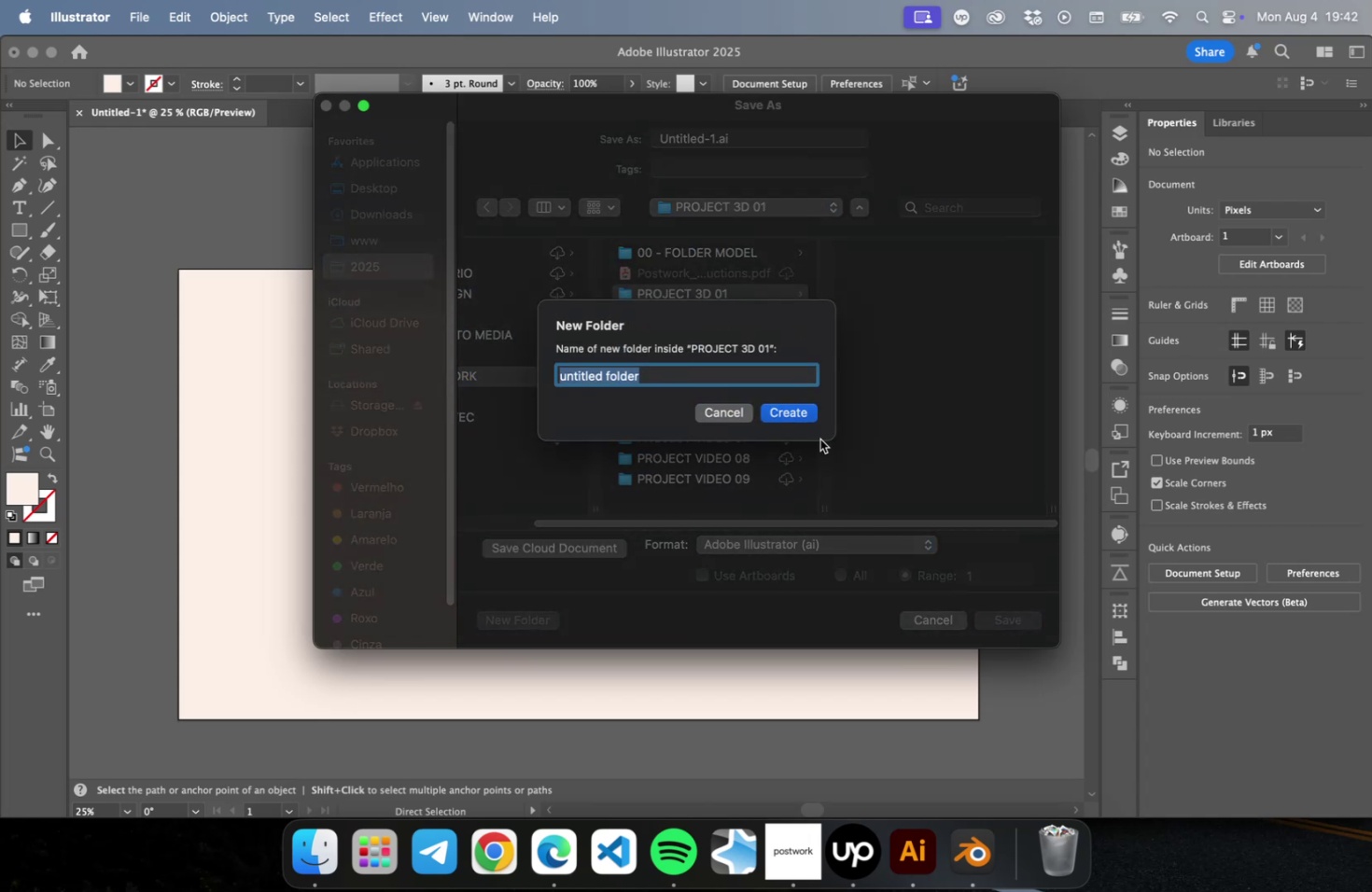 
type(AO)
key(Backspace)
type(I)
 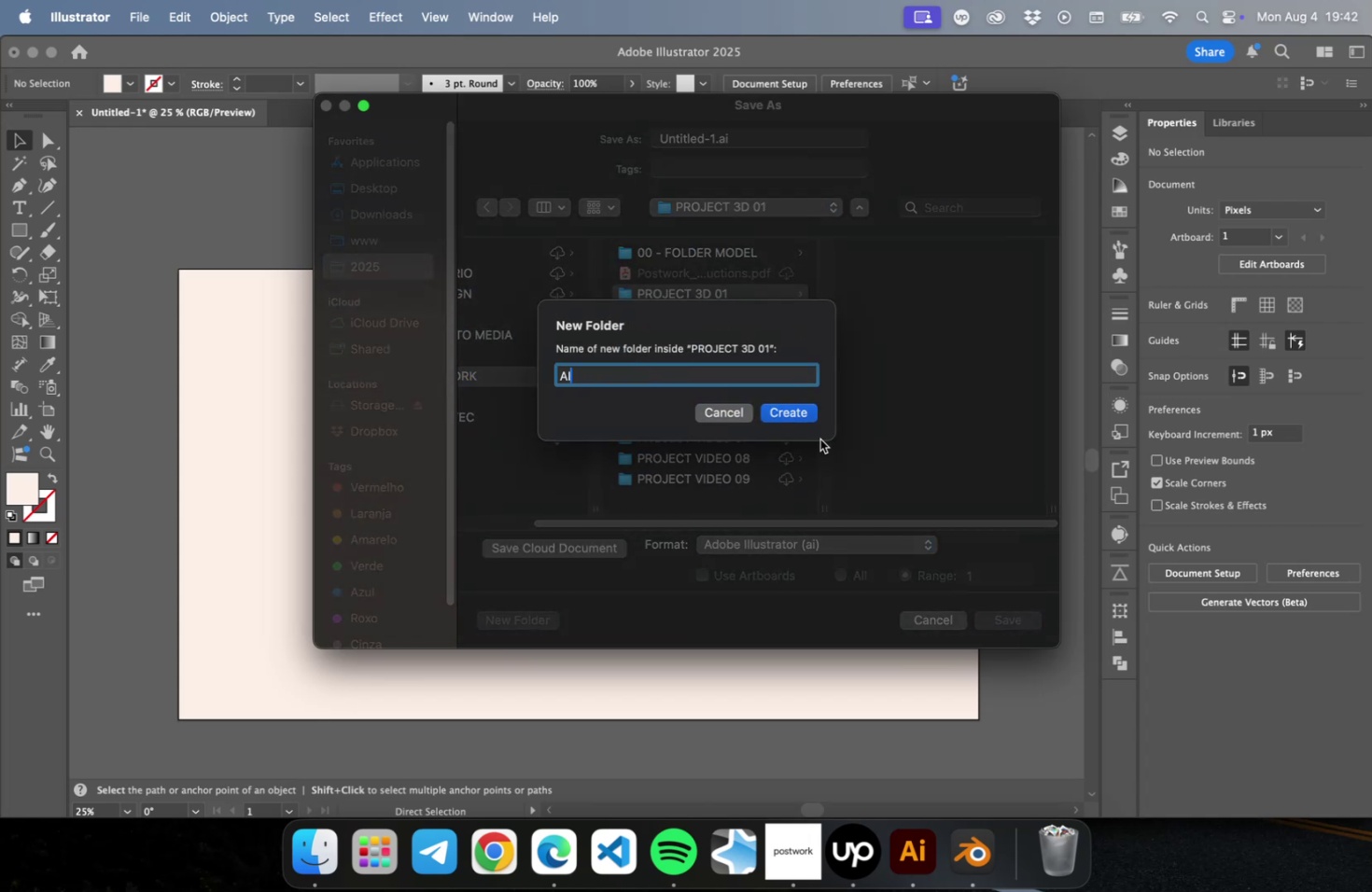 
hold_key(key=Enter, duration=0.31)
 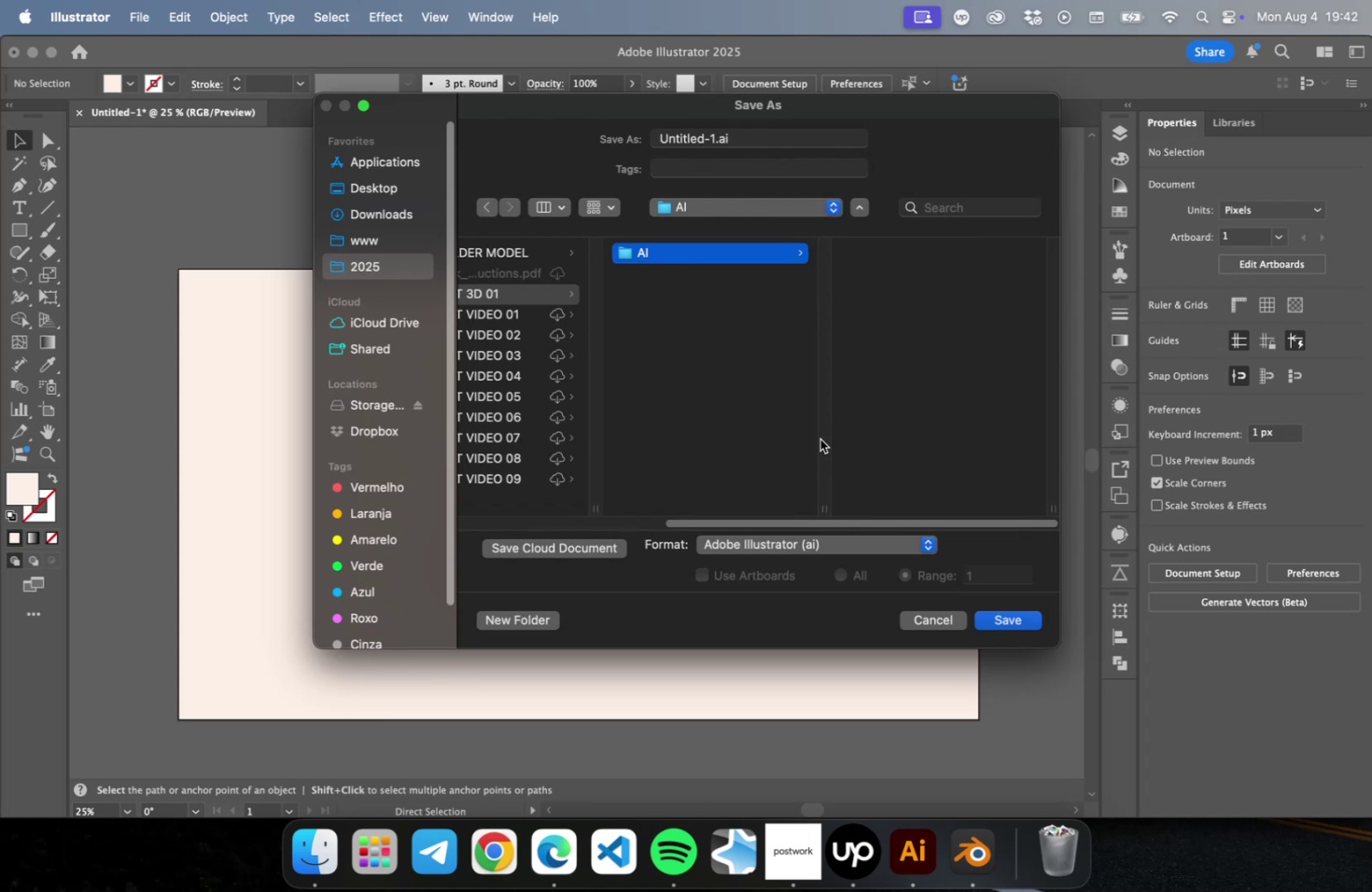 
wait(5.05)
 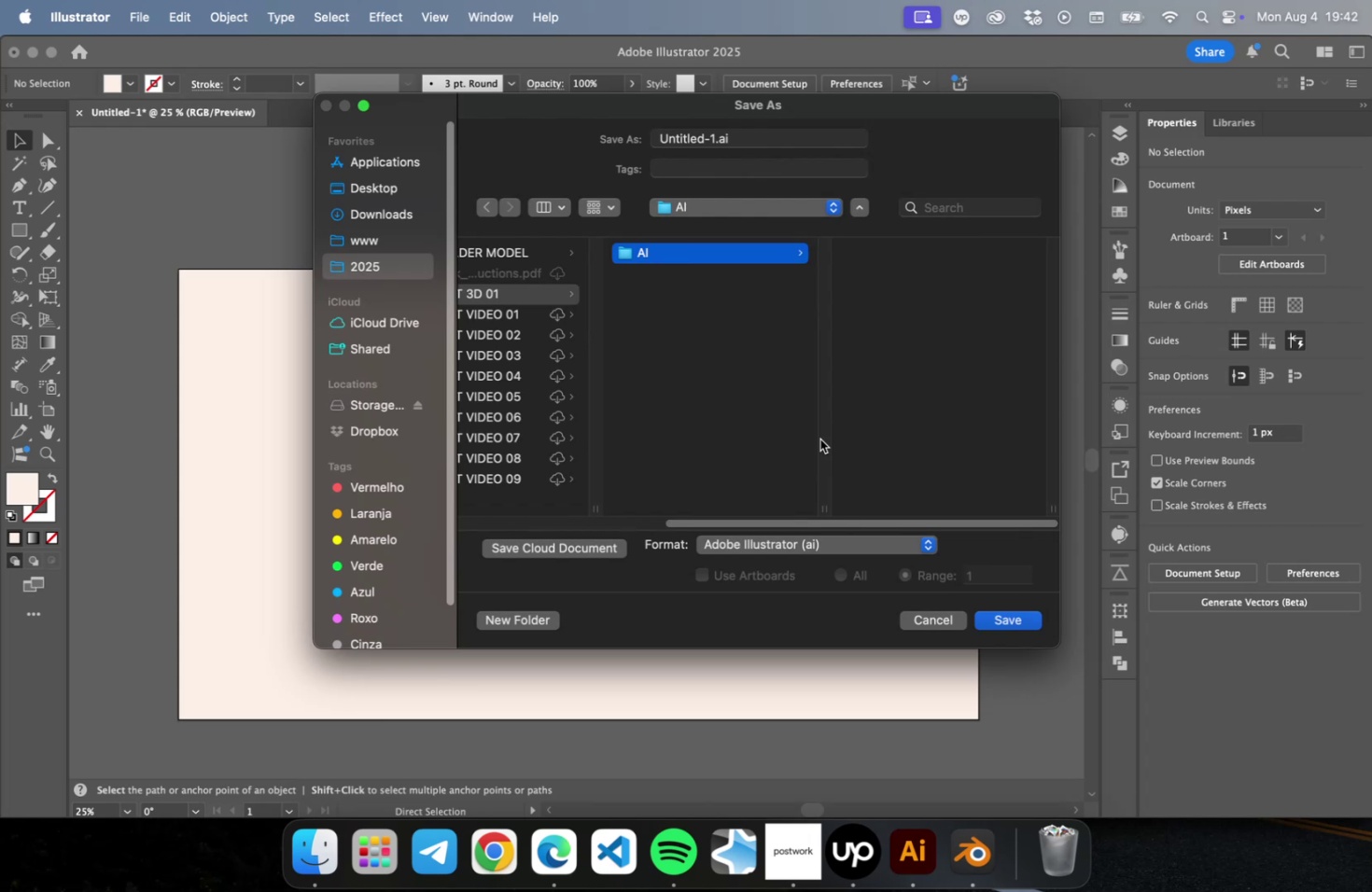 
left_click([737, 392])
 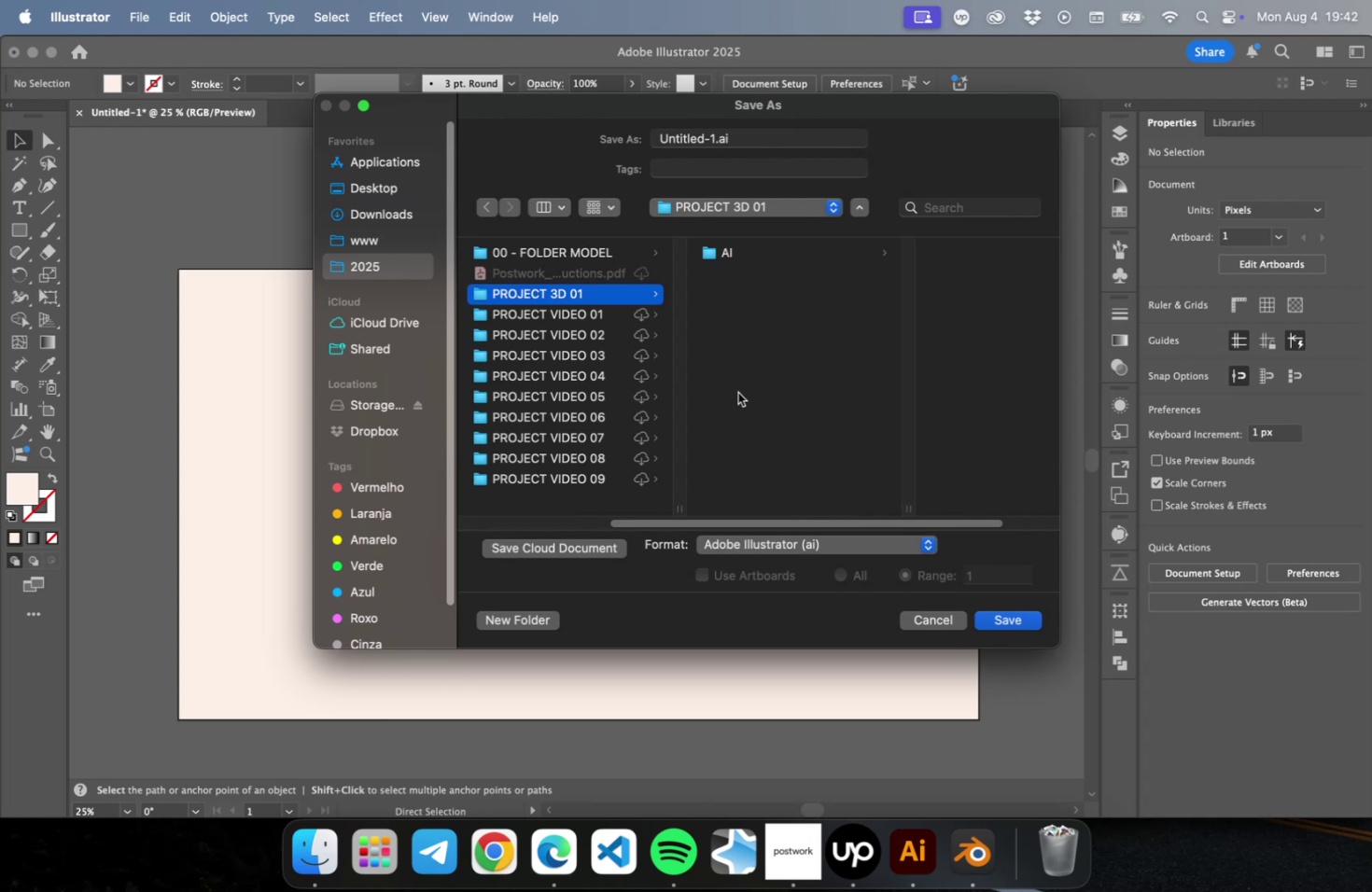 
wait(21.46)
 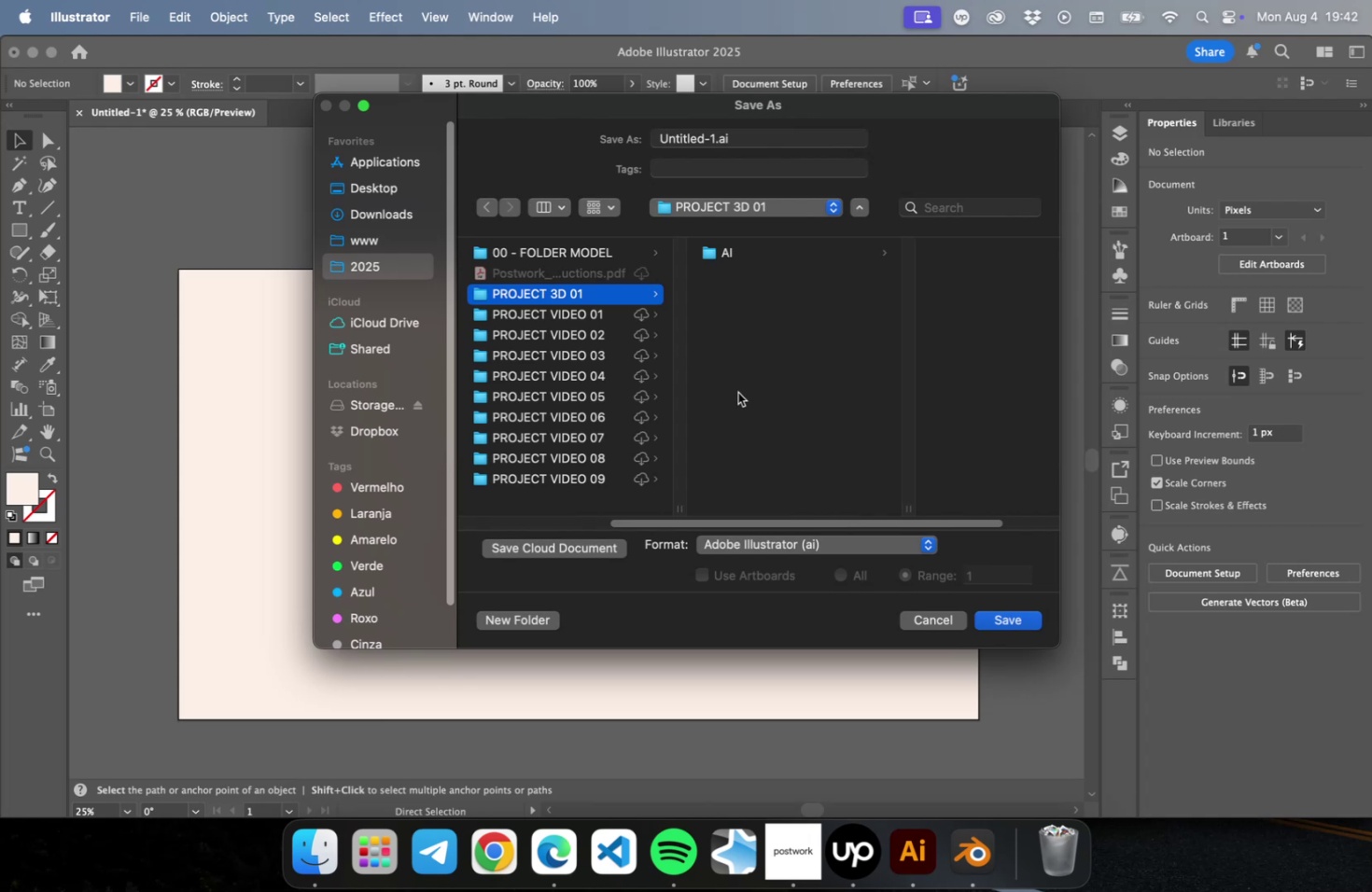 
type(blede)
key(Backspace)
key(Backspace)
key(Backspace)
key(Backspace)
key(Backspace)
type(BLENDER)
 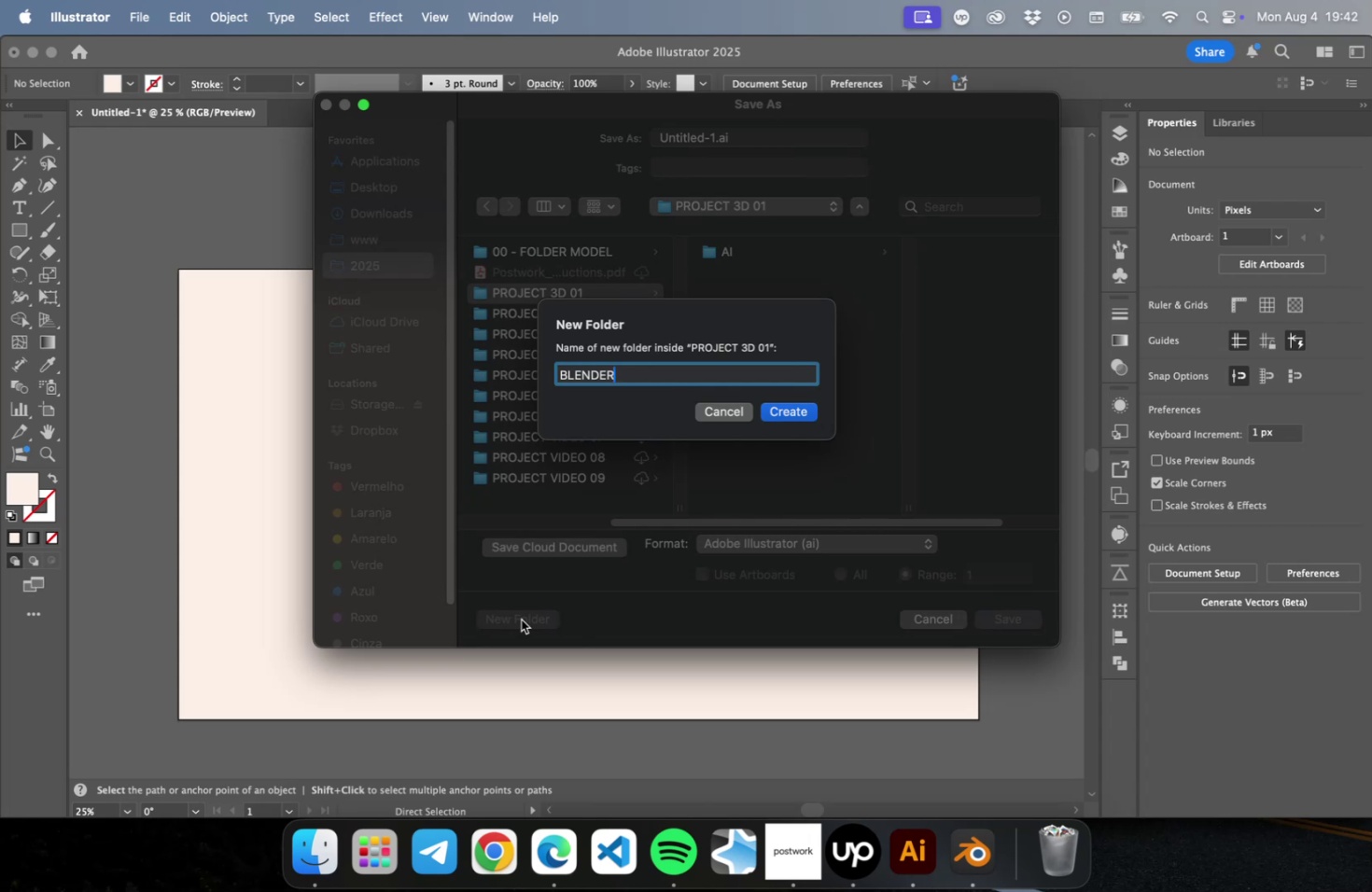 
key(Enter)
 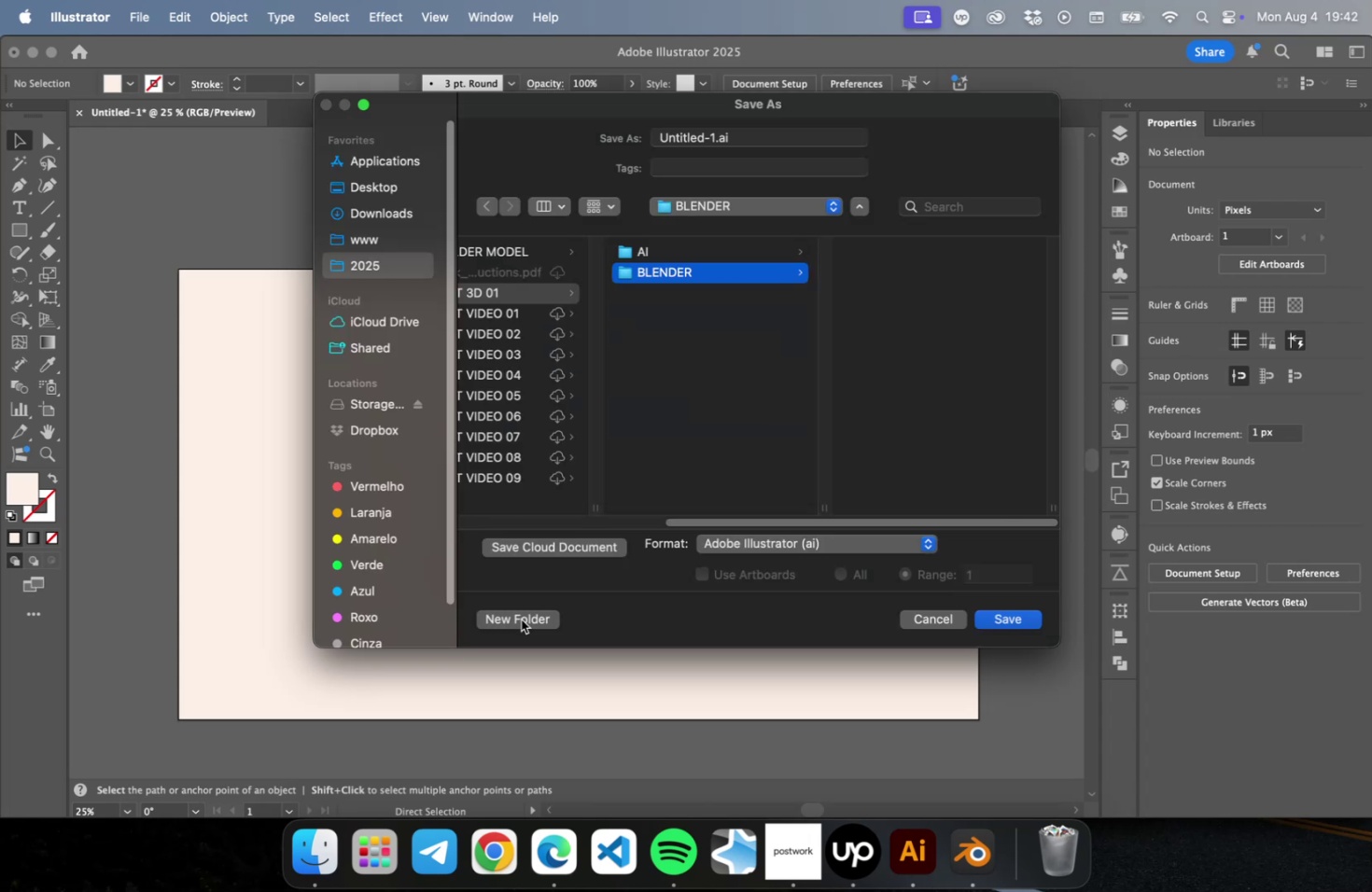 
wait(5.16)
 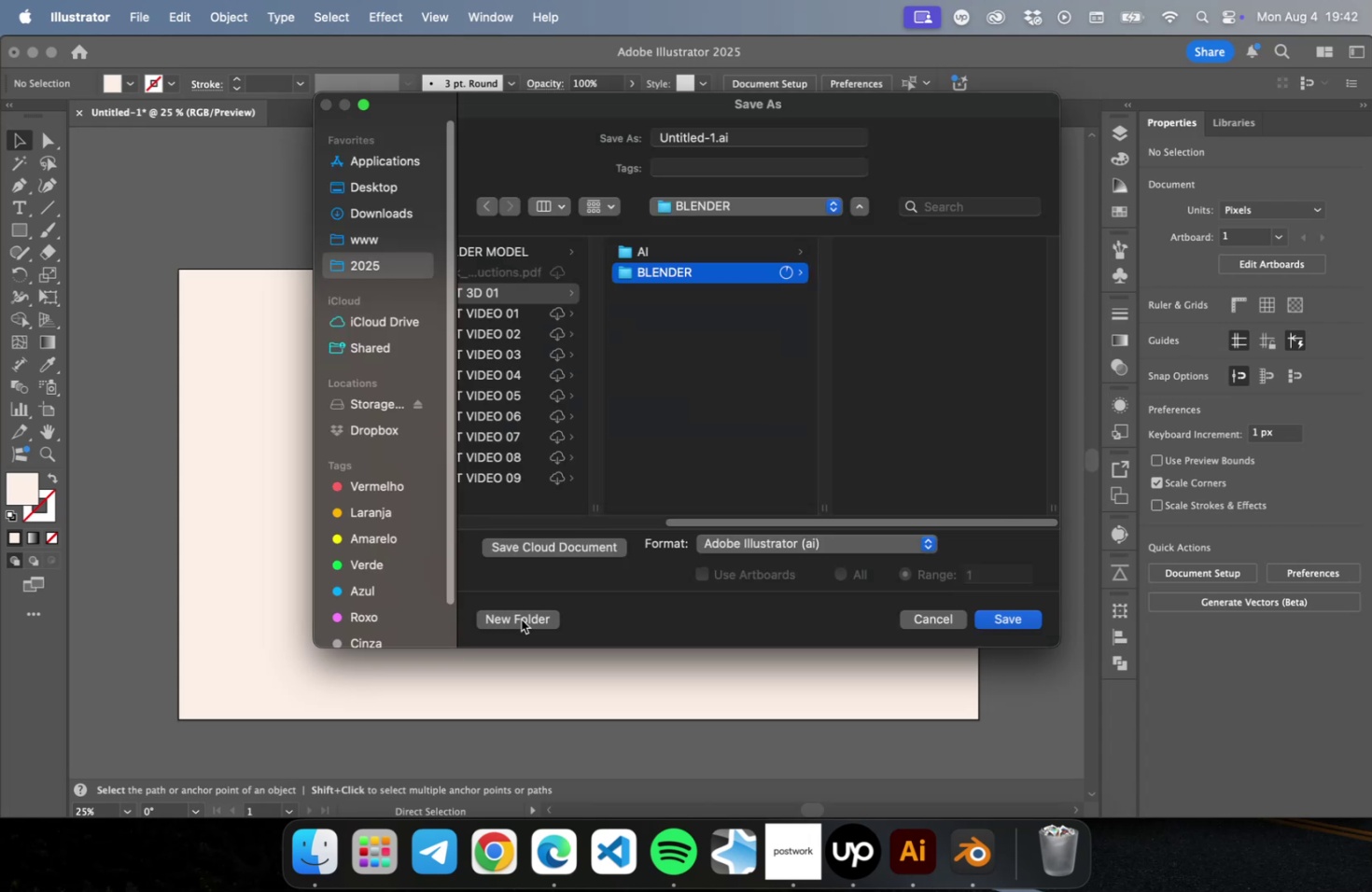 
left_click([659, 248])
 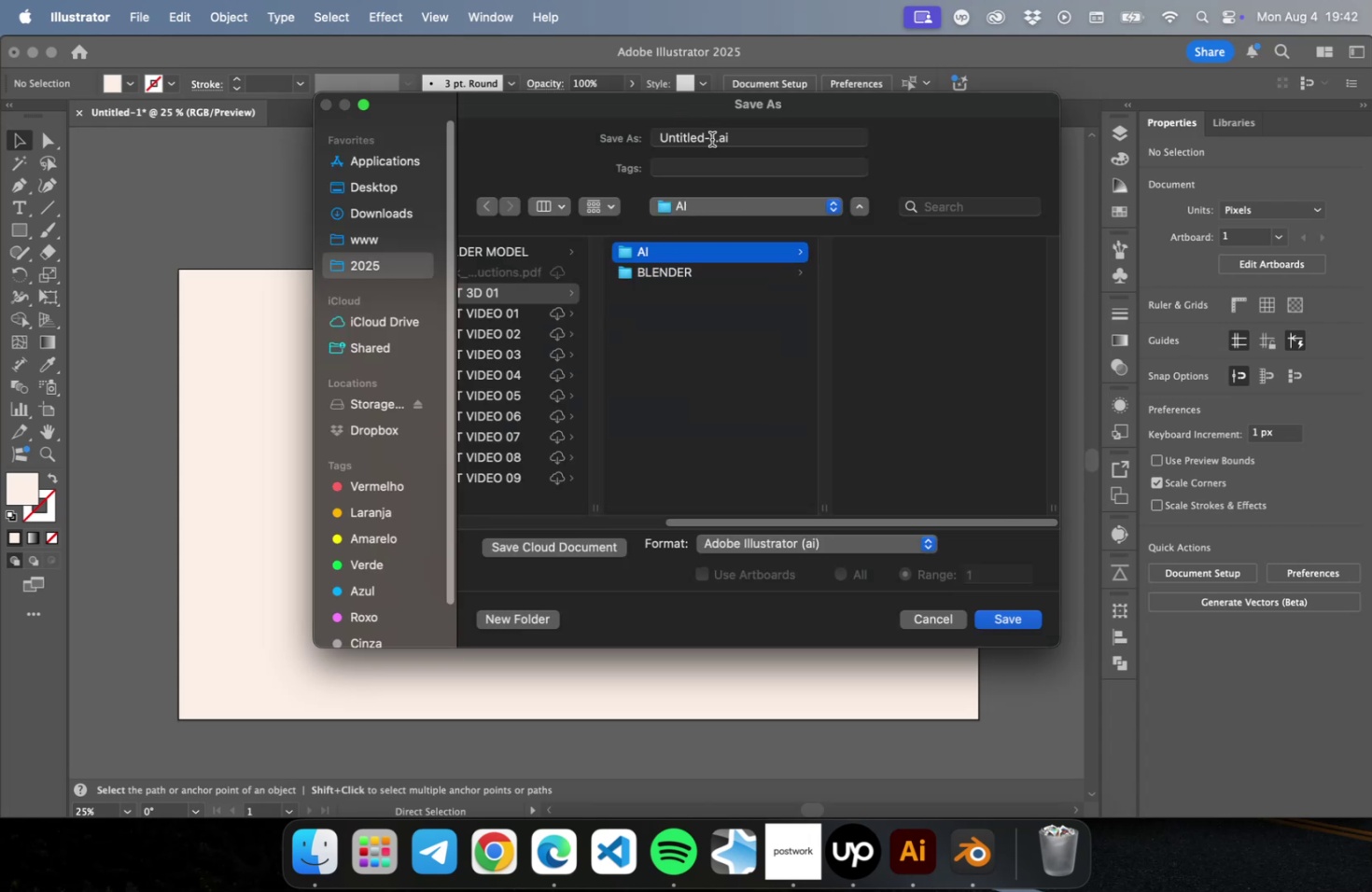 
left_click_drag(start_coordinate=[713, 138], to_coordinate=[621, 137])
 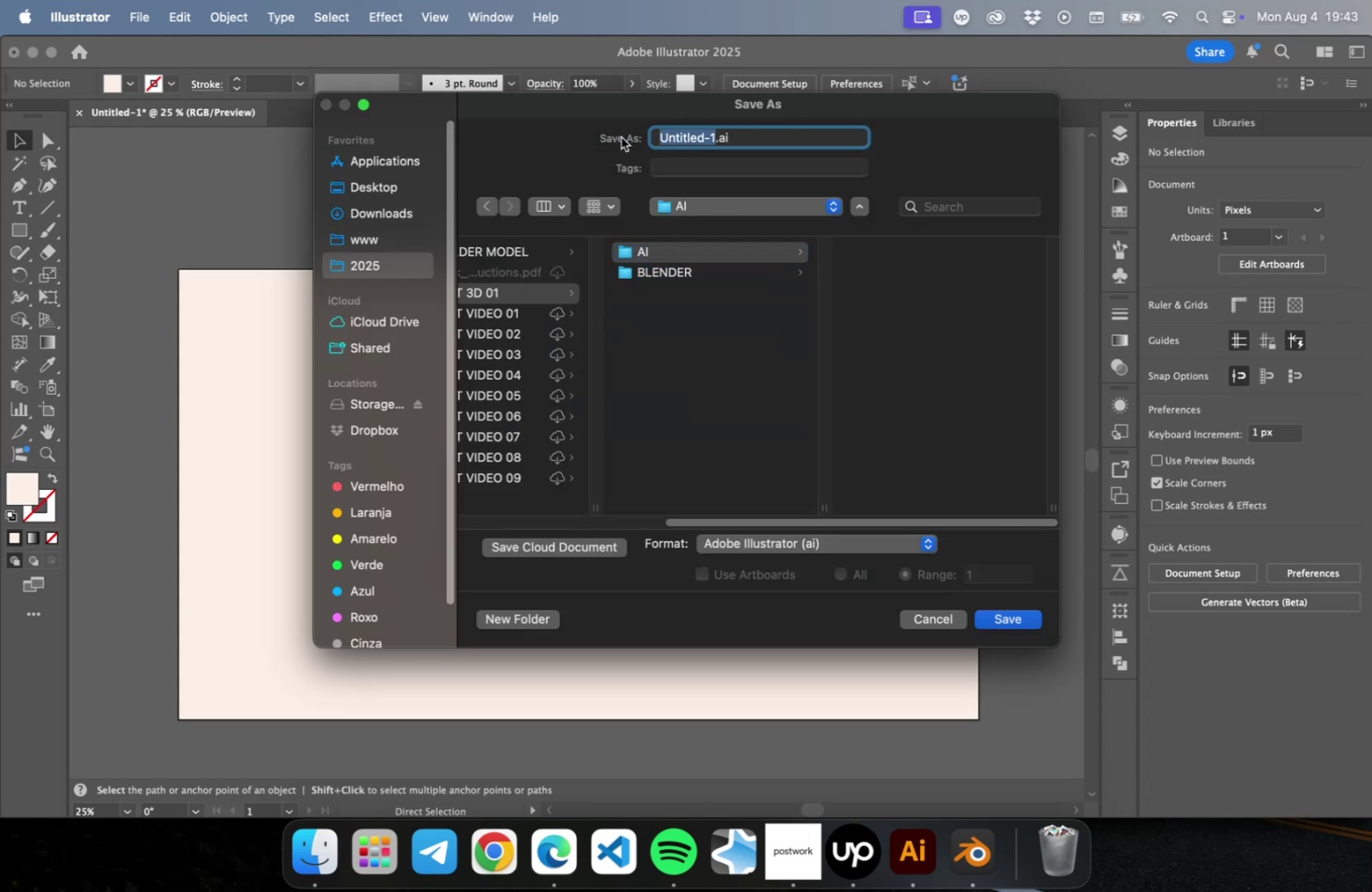 
type(Logo)
 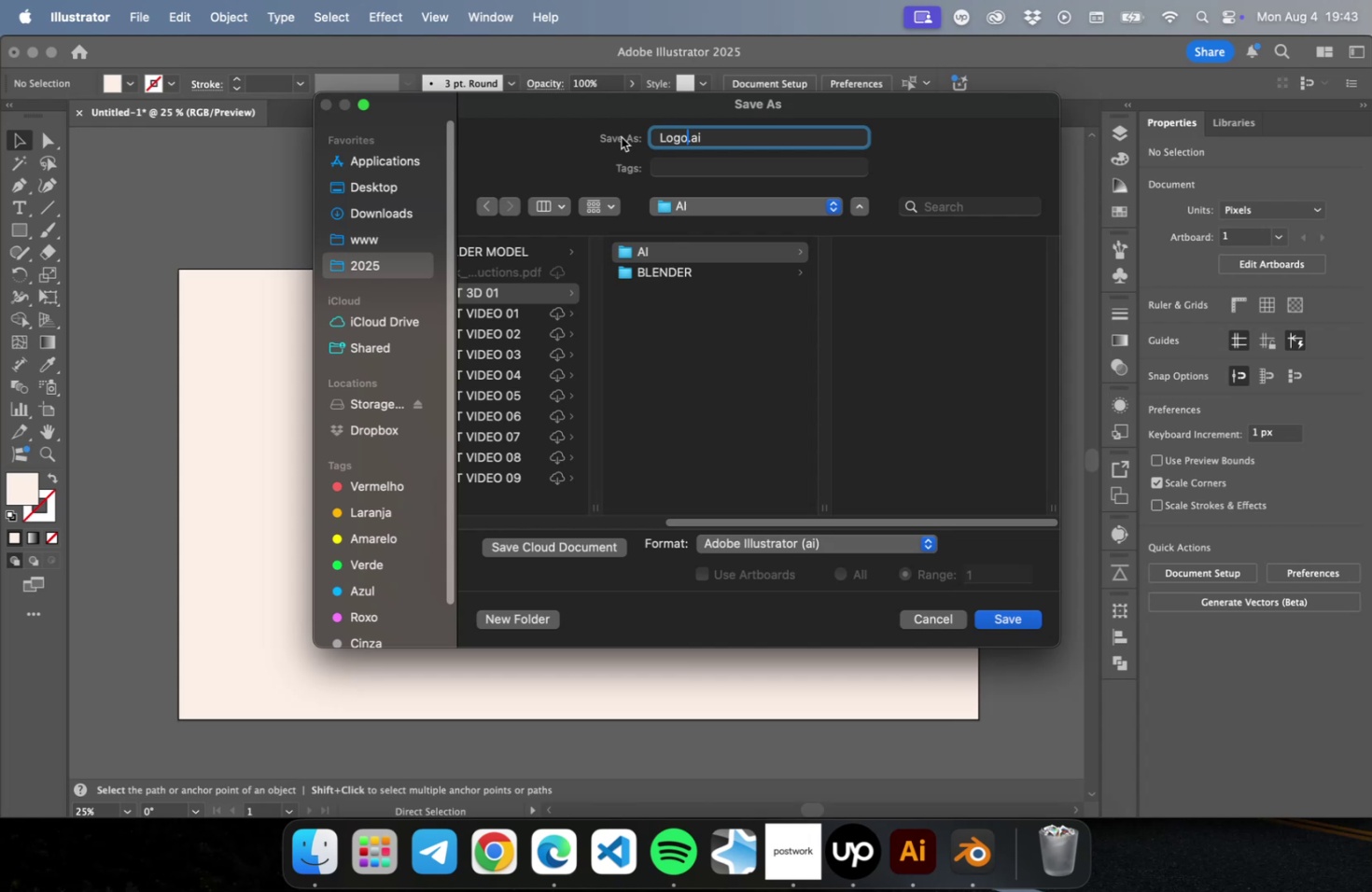 
key(Enter)
 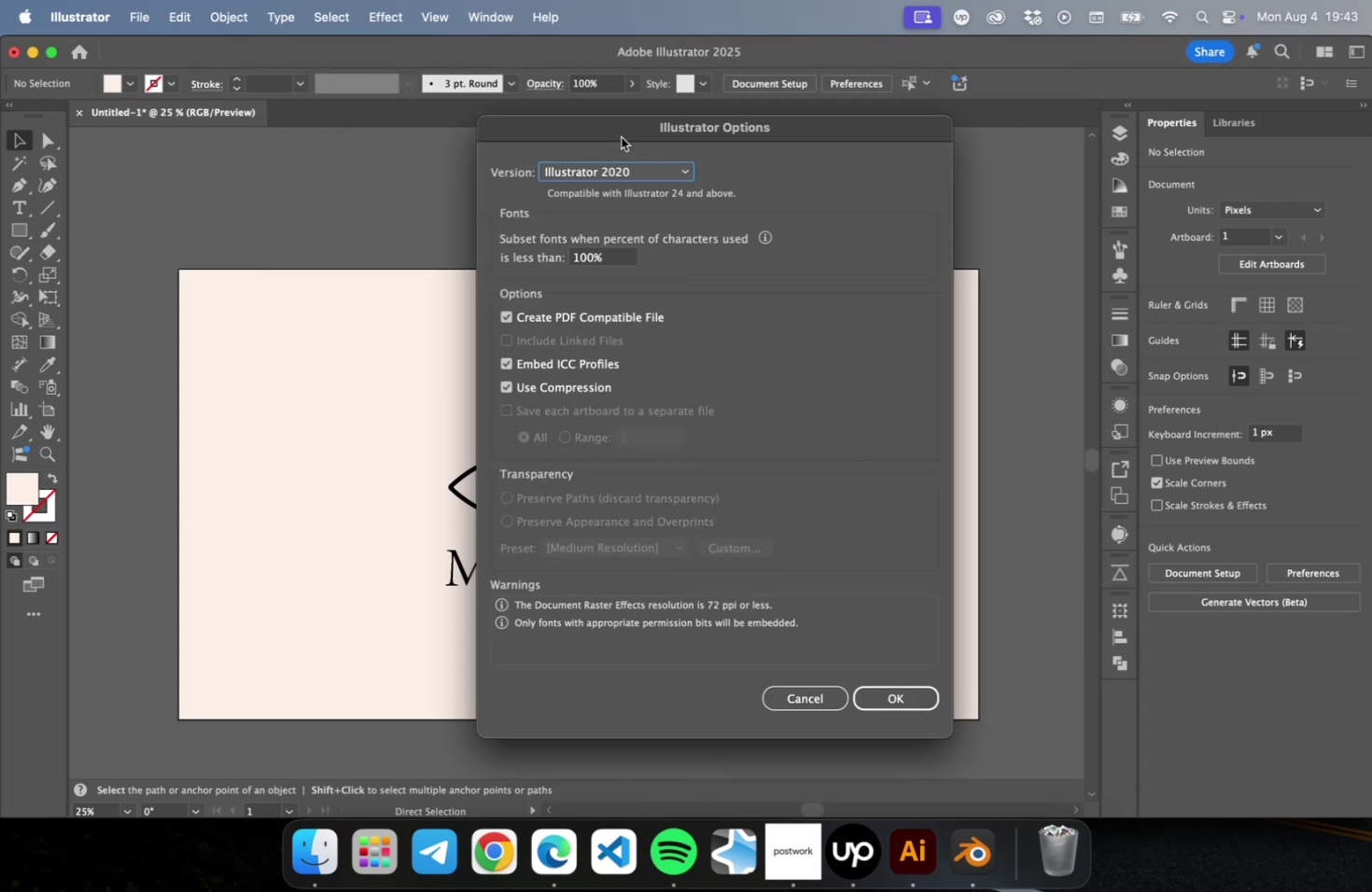 
key(Enter)
 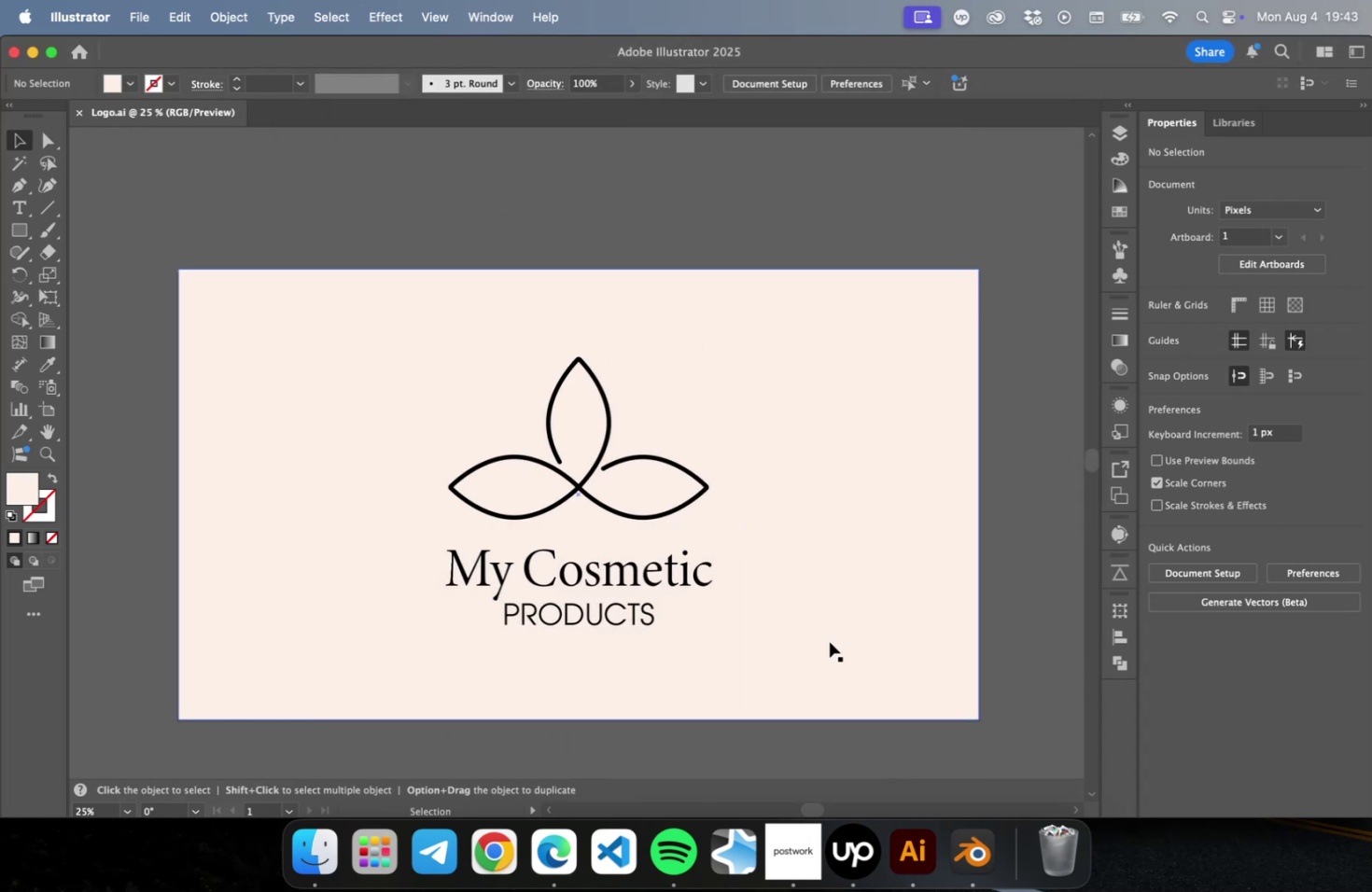 
left_click([1022, 663])
 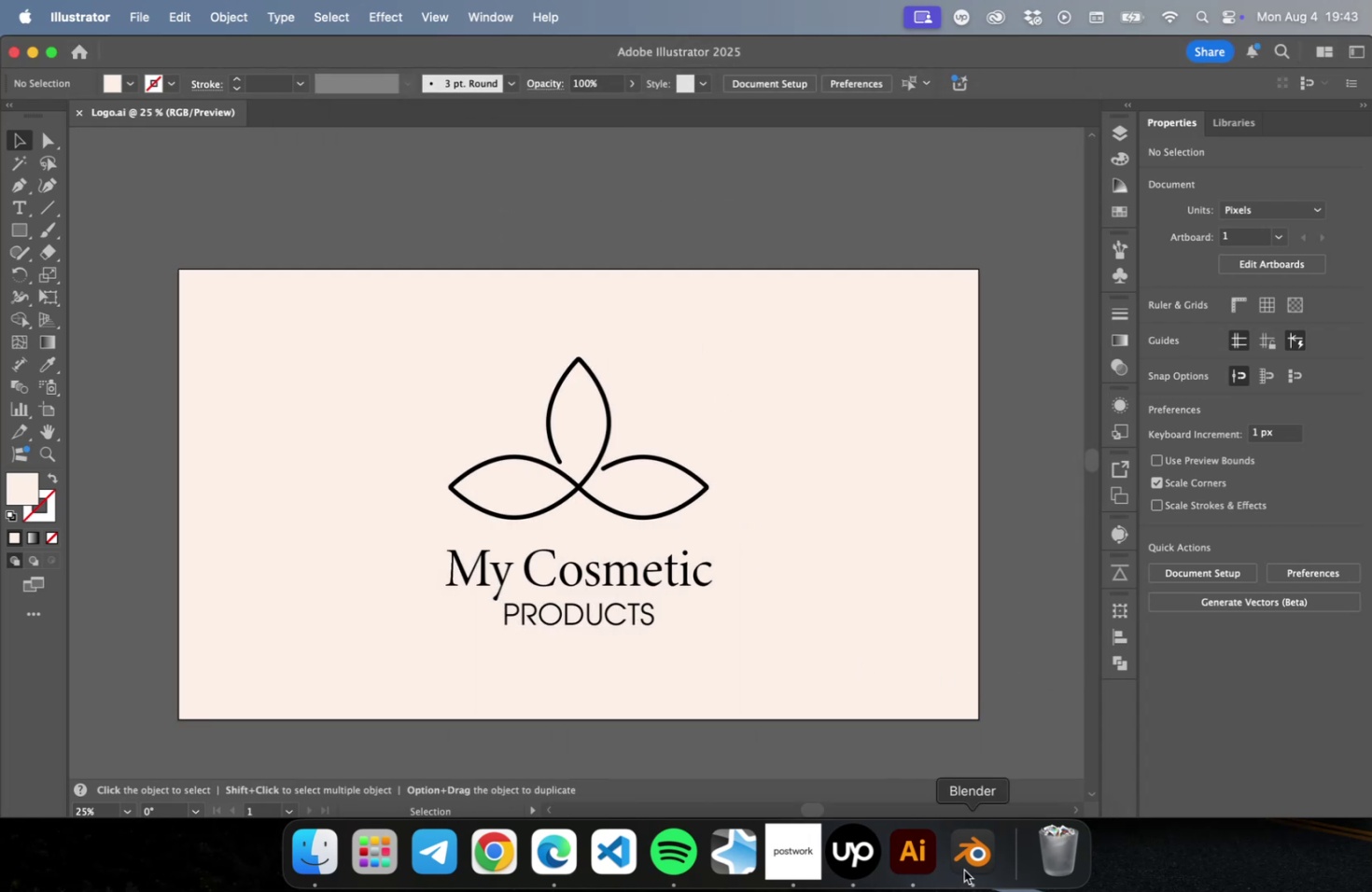 
left_click([974, 863])
 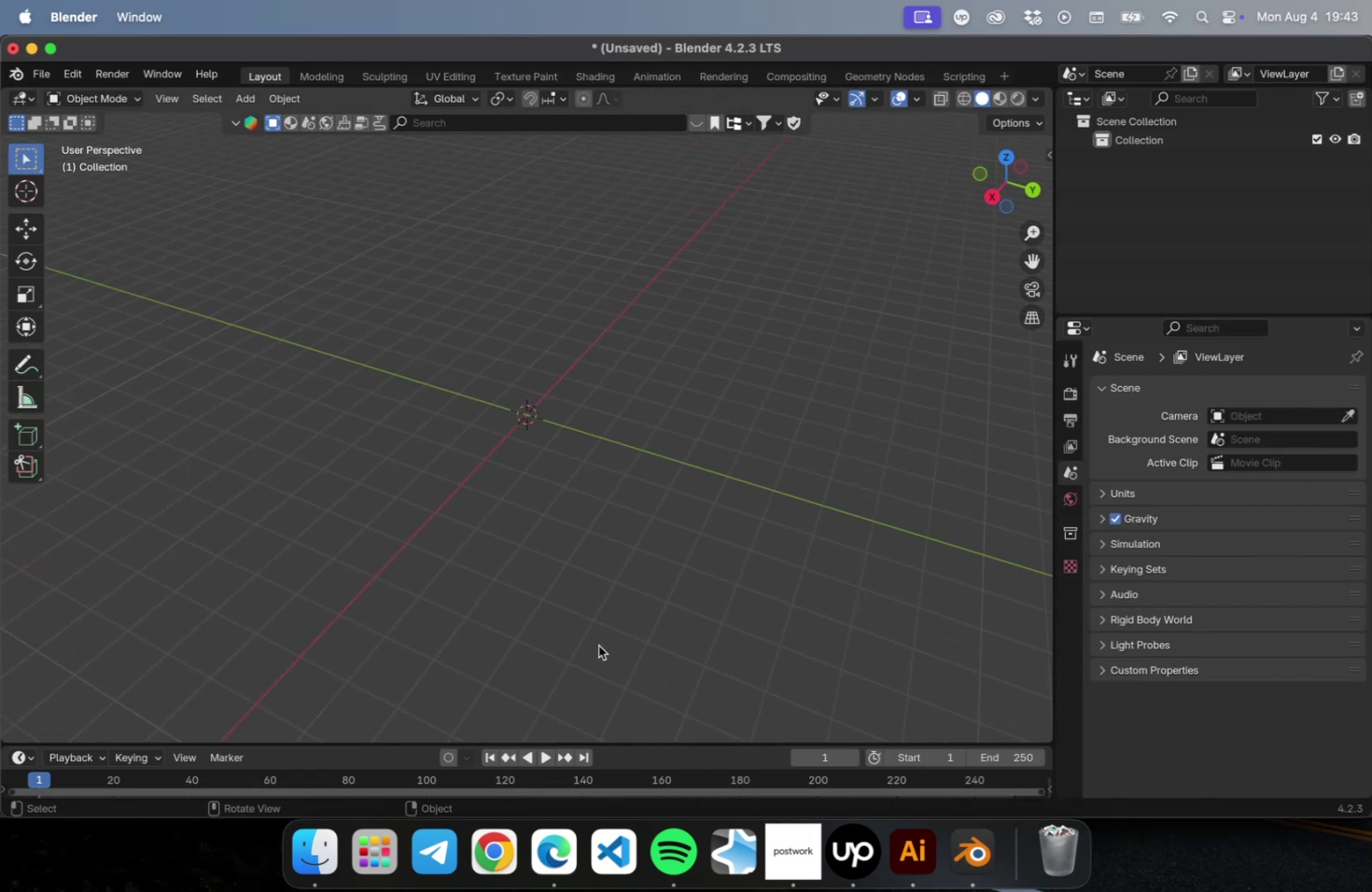 
hold_key(key=ShiftLeft, duration=0.34)
 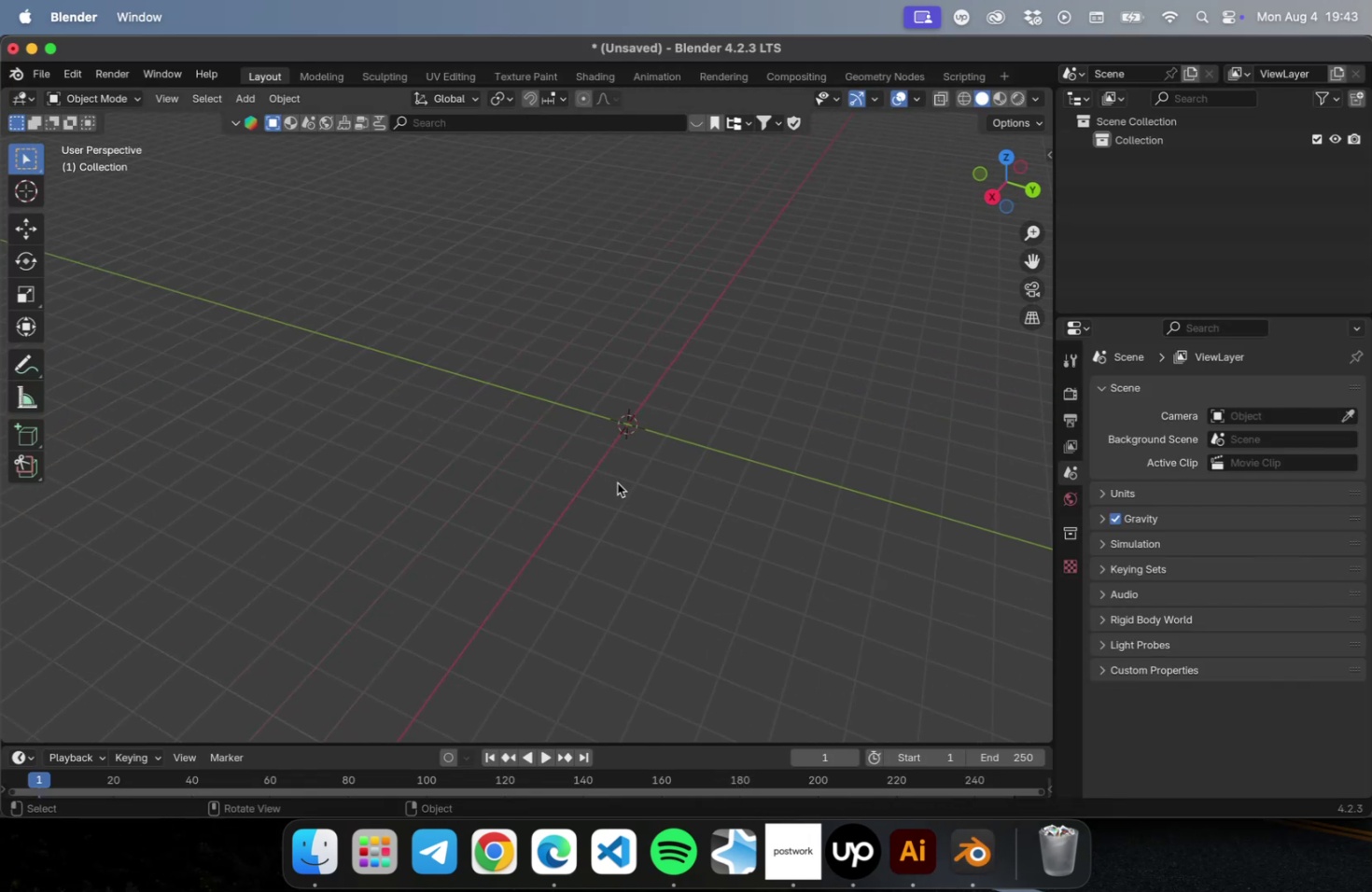 
key(NumLock)
 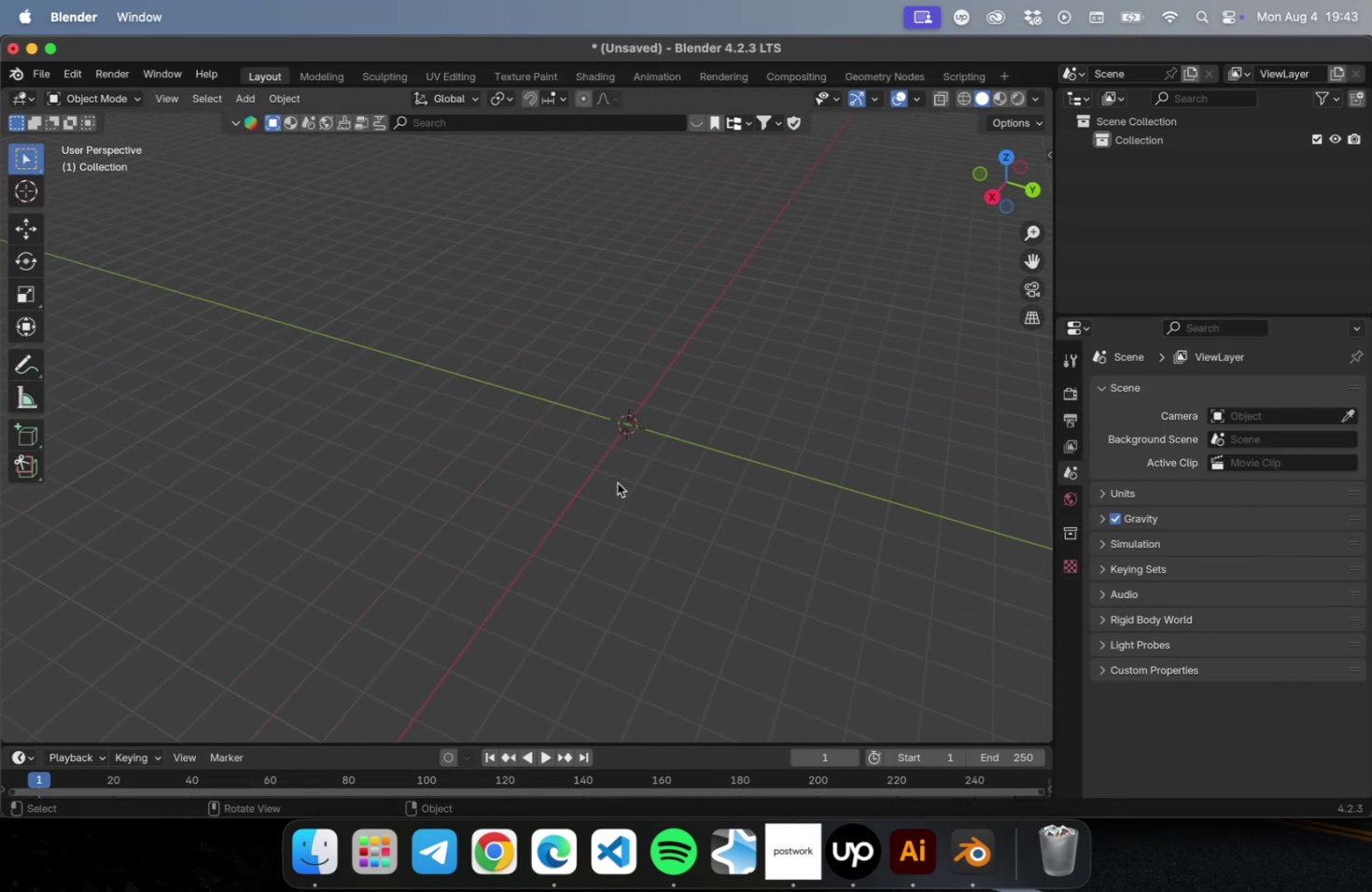 
key(NumpadDecimal)
 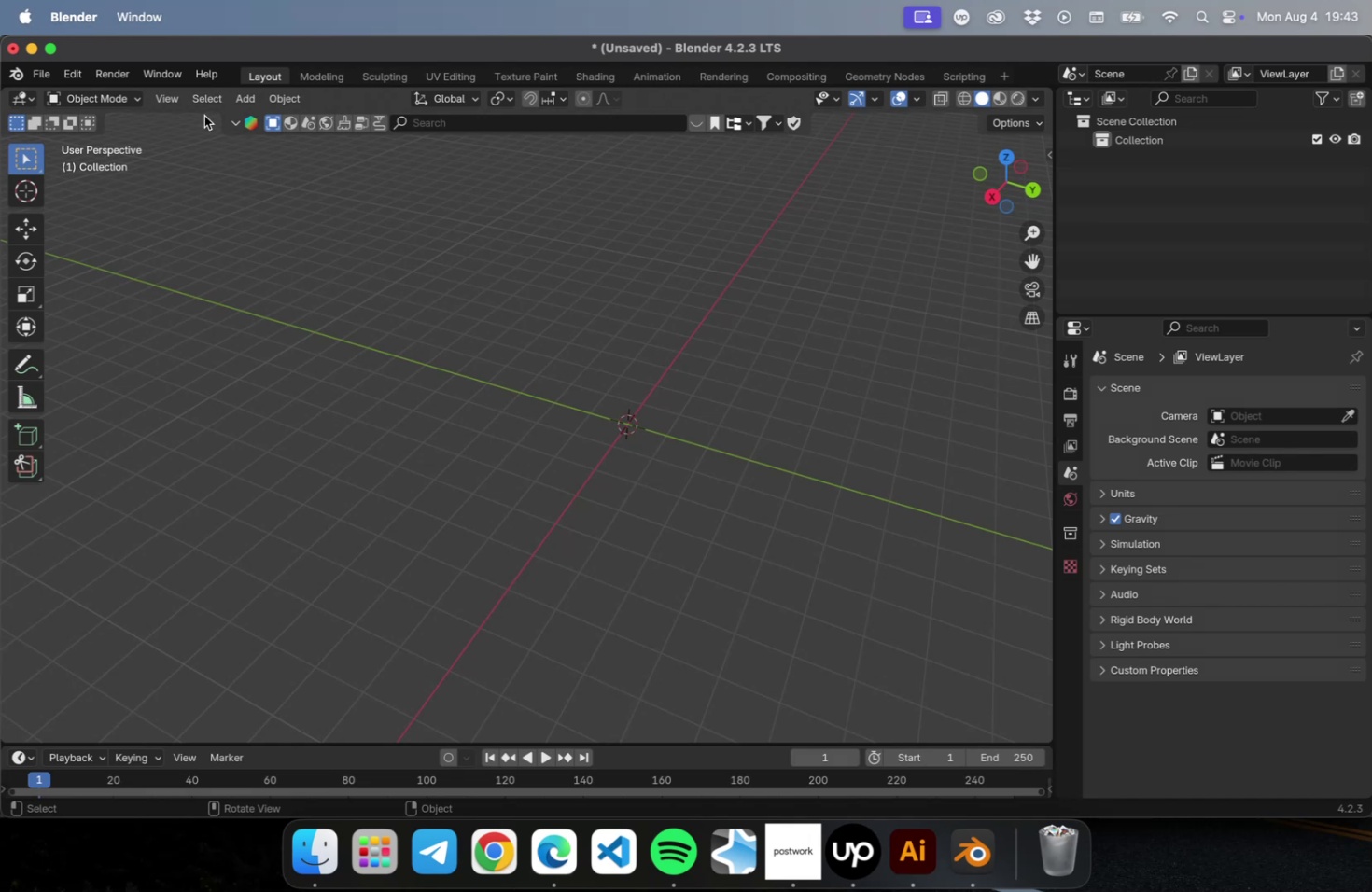 
left_click([207, 97])
 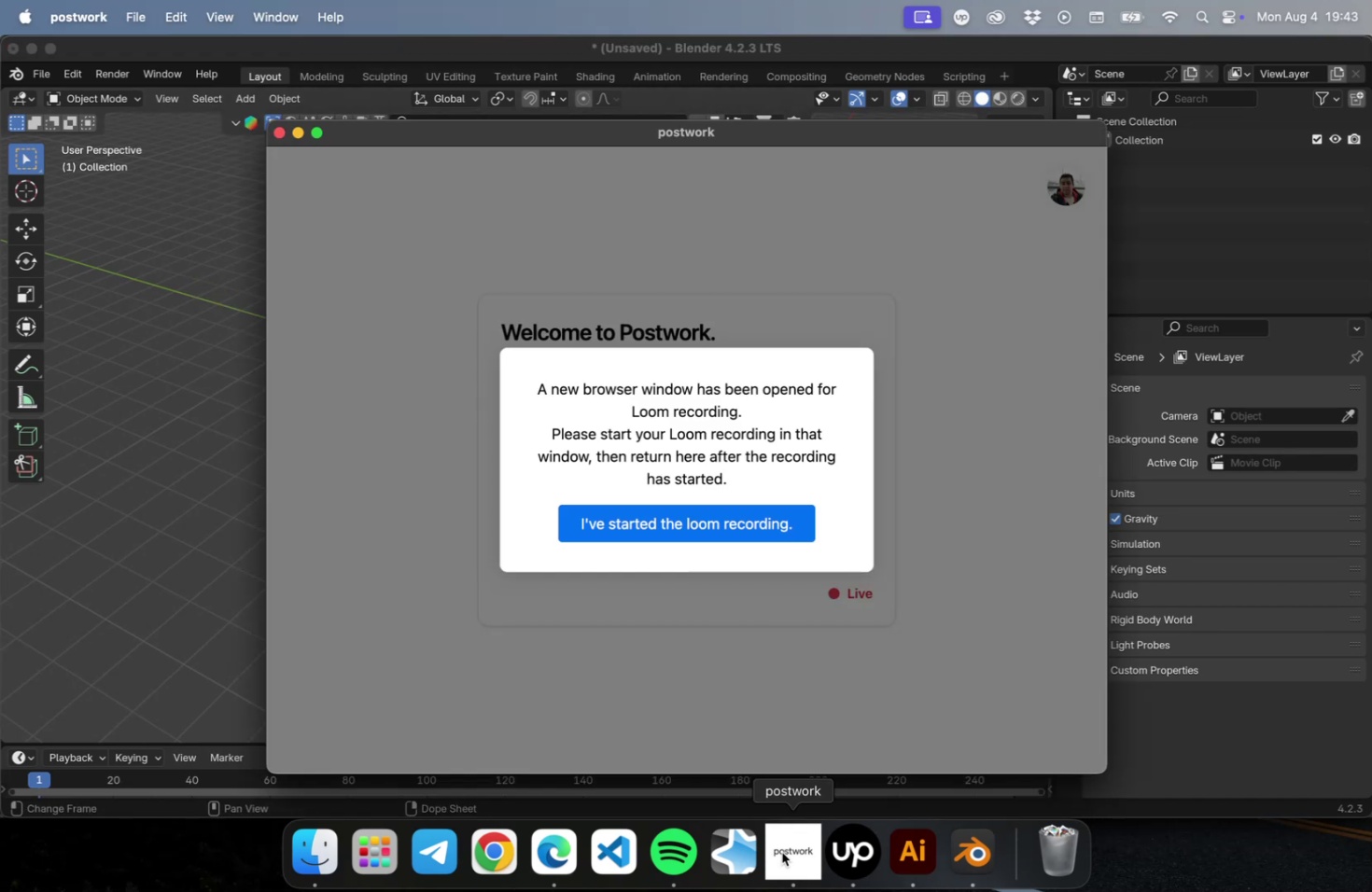 
left_click([715, 519])
 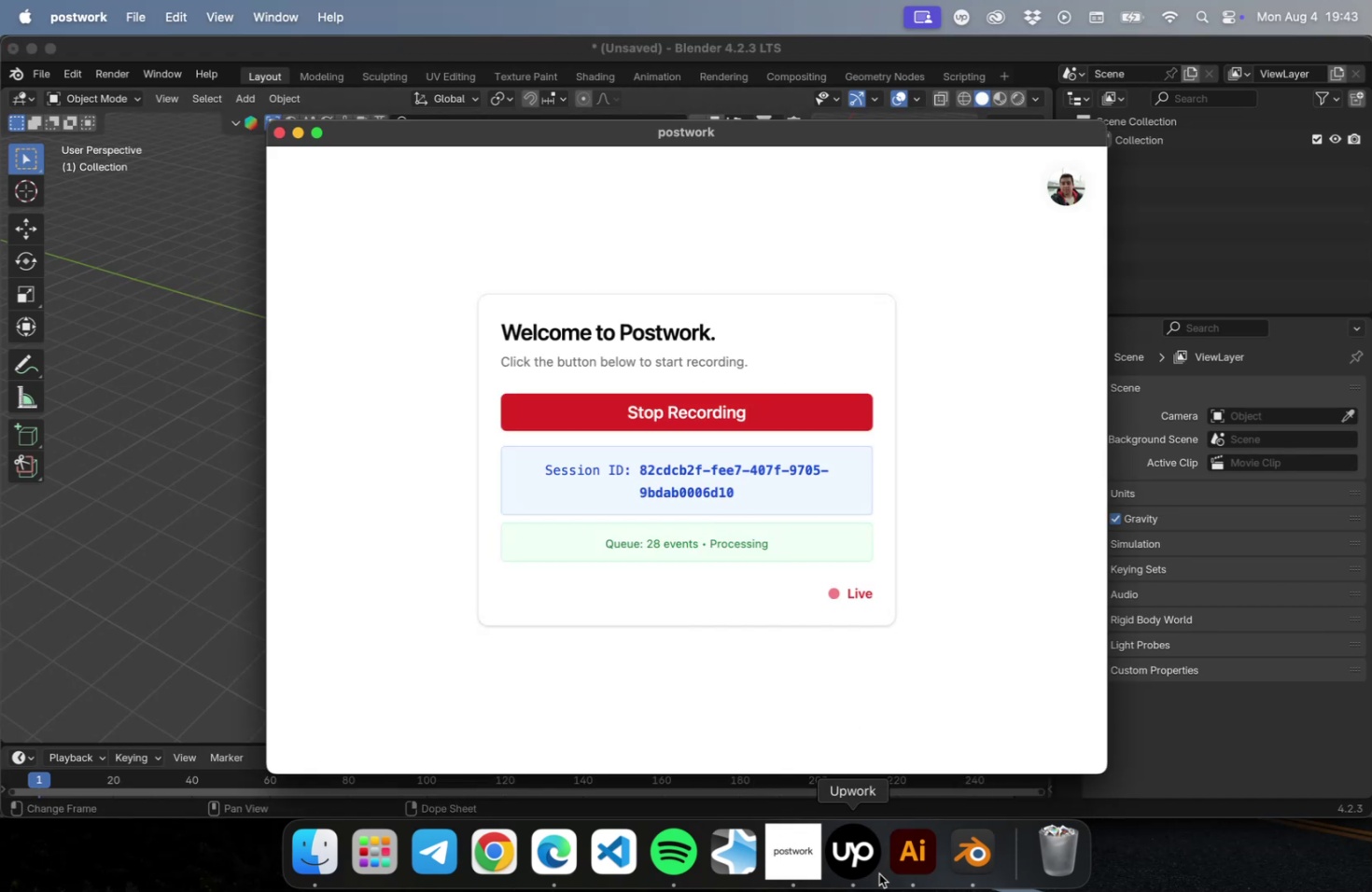 
left_click([868, 873])
 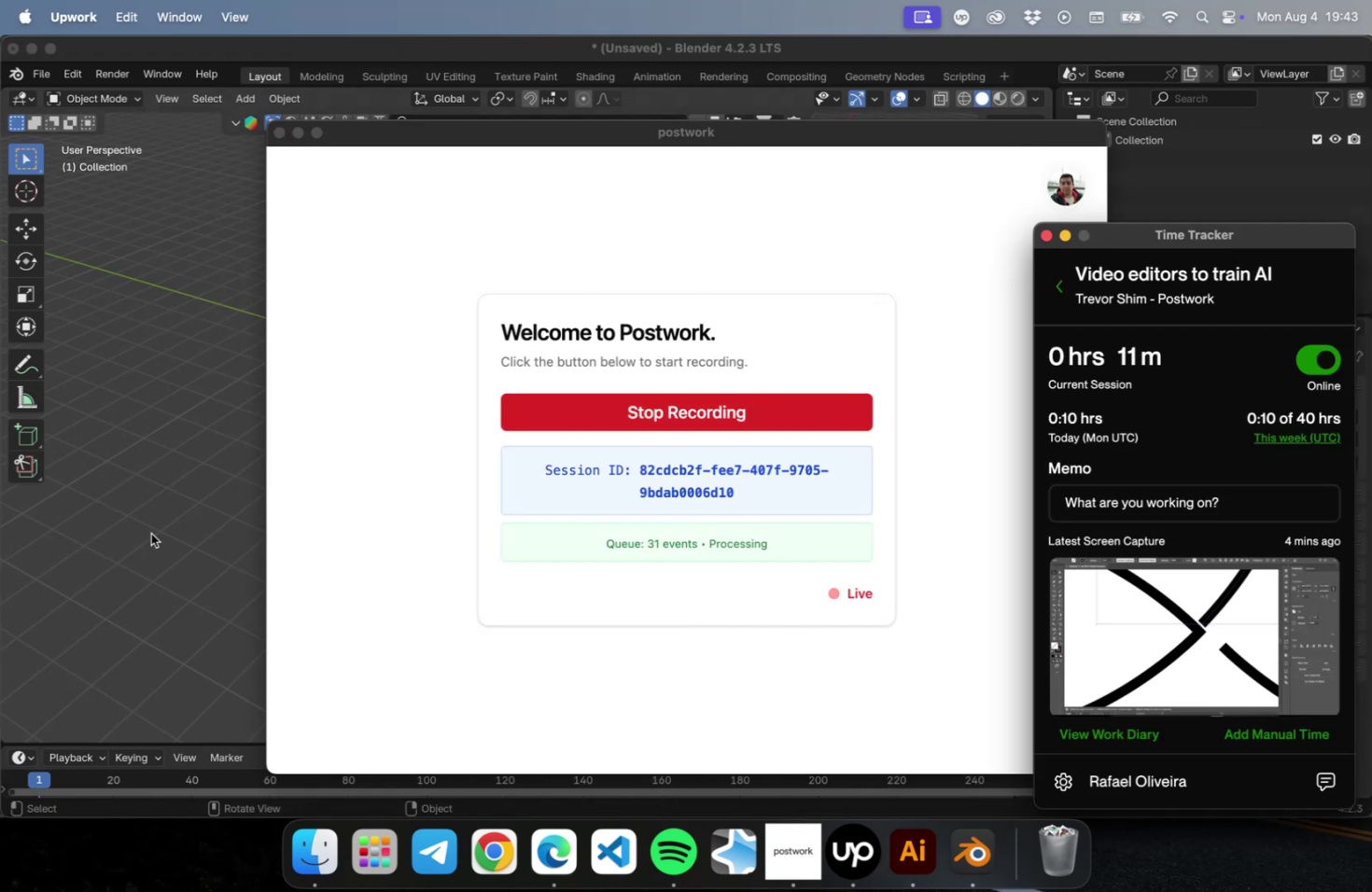 
left_click([177, 552])
 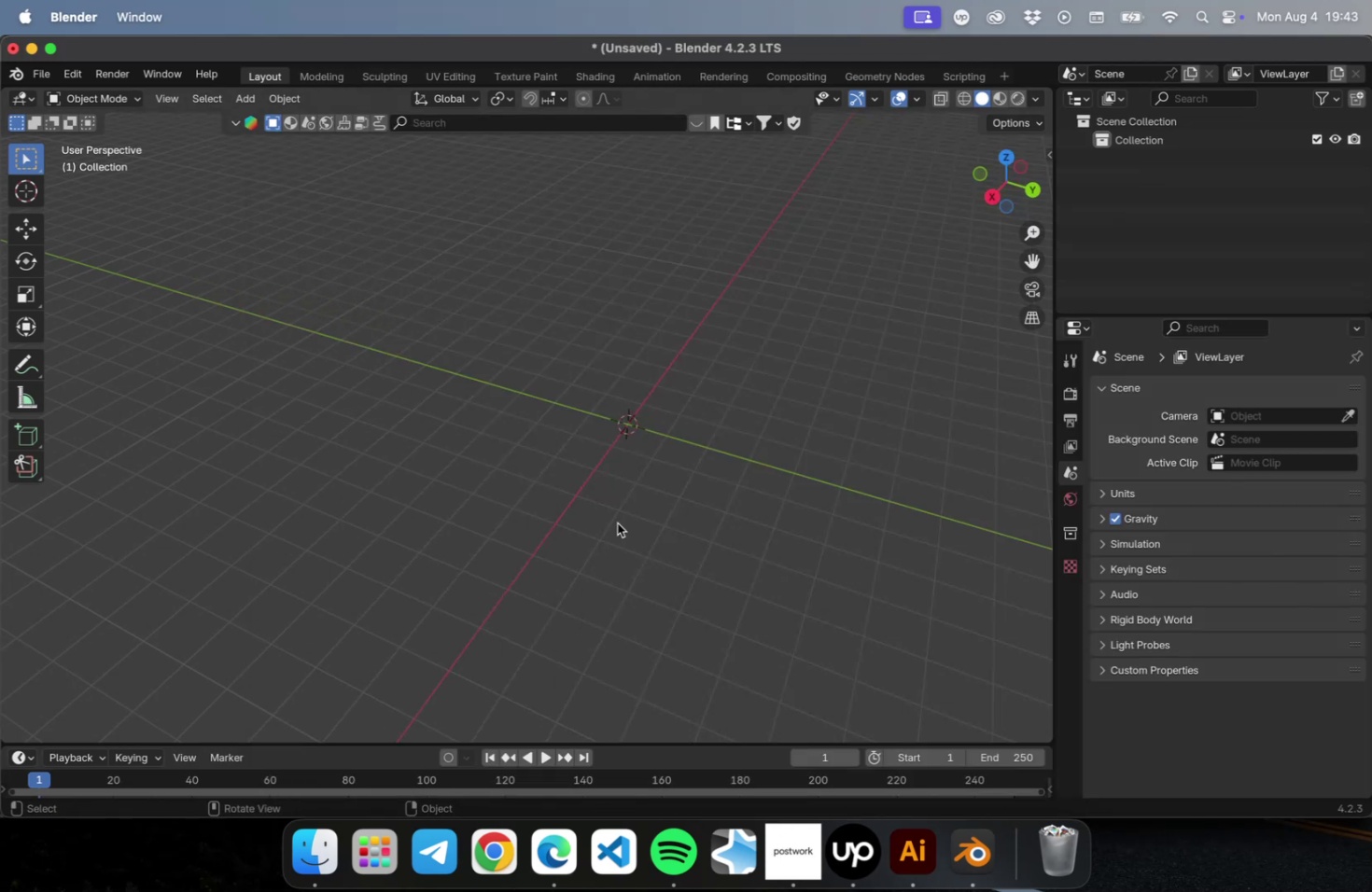 
scroll: coordinate [672, 490], scroll_direction: up, amount: 5.0
 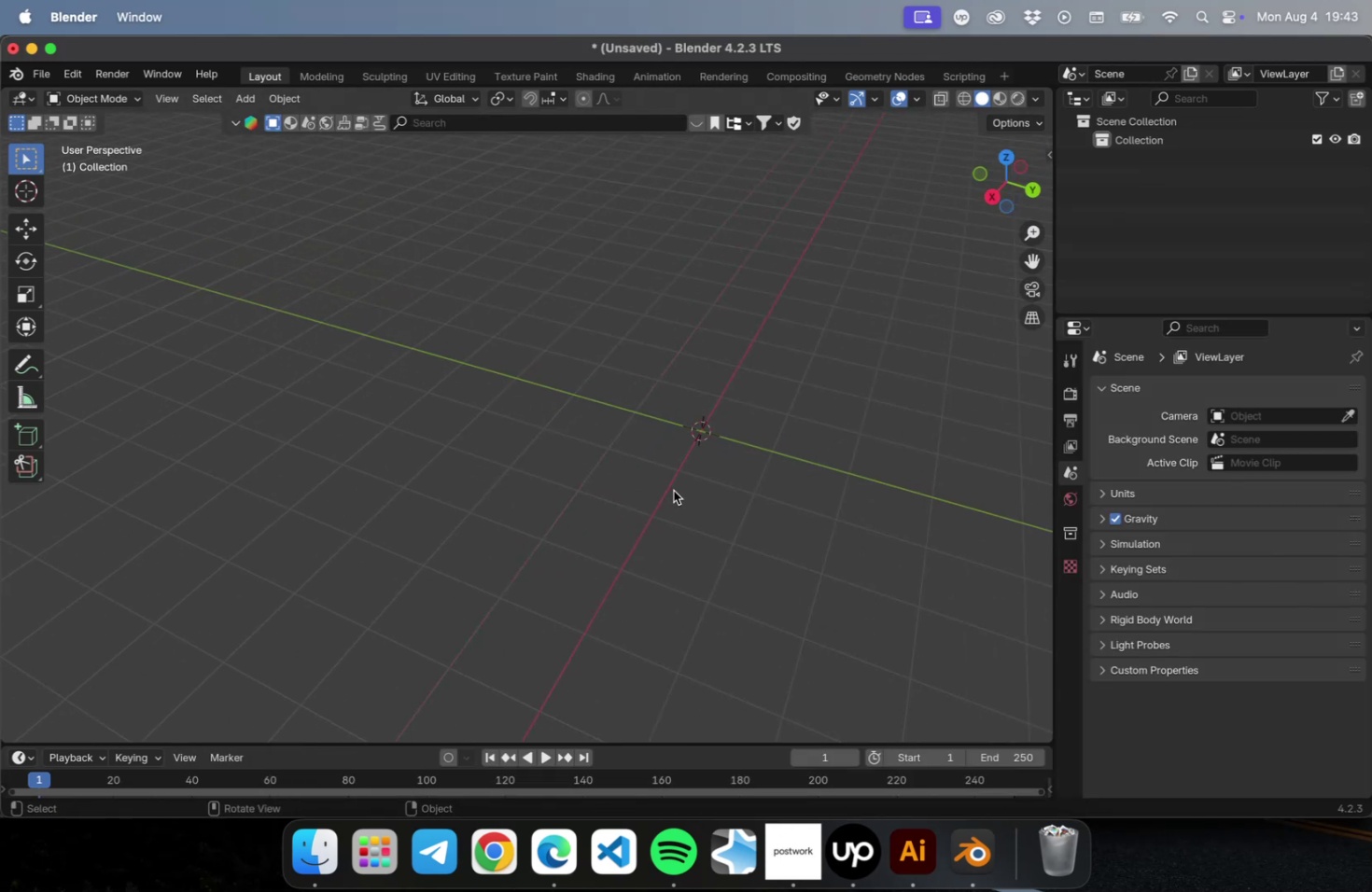 
hold_key(key=ShiftLeft, duration=0.34)
 